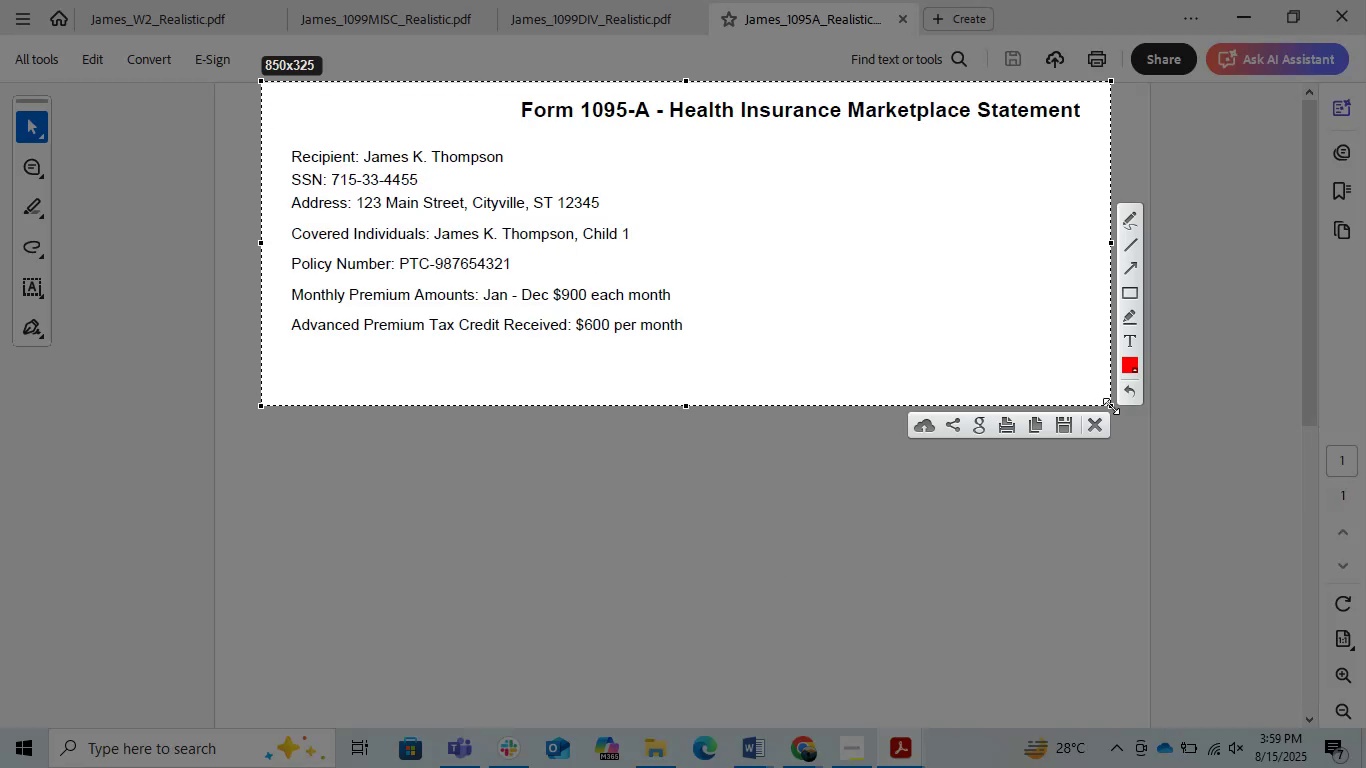 
key(Control+C)
 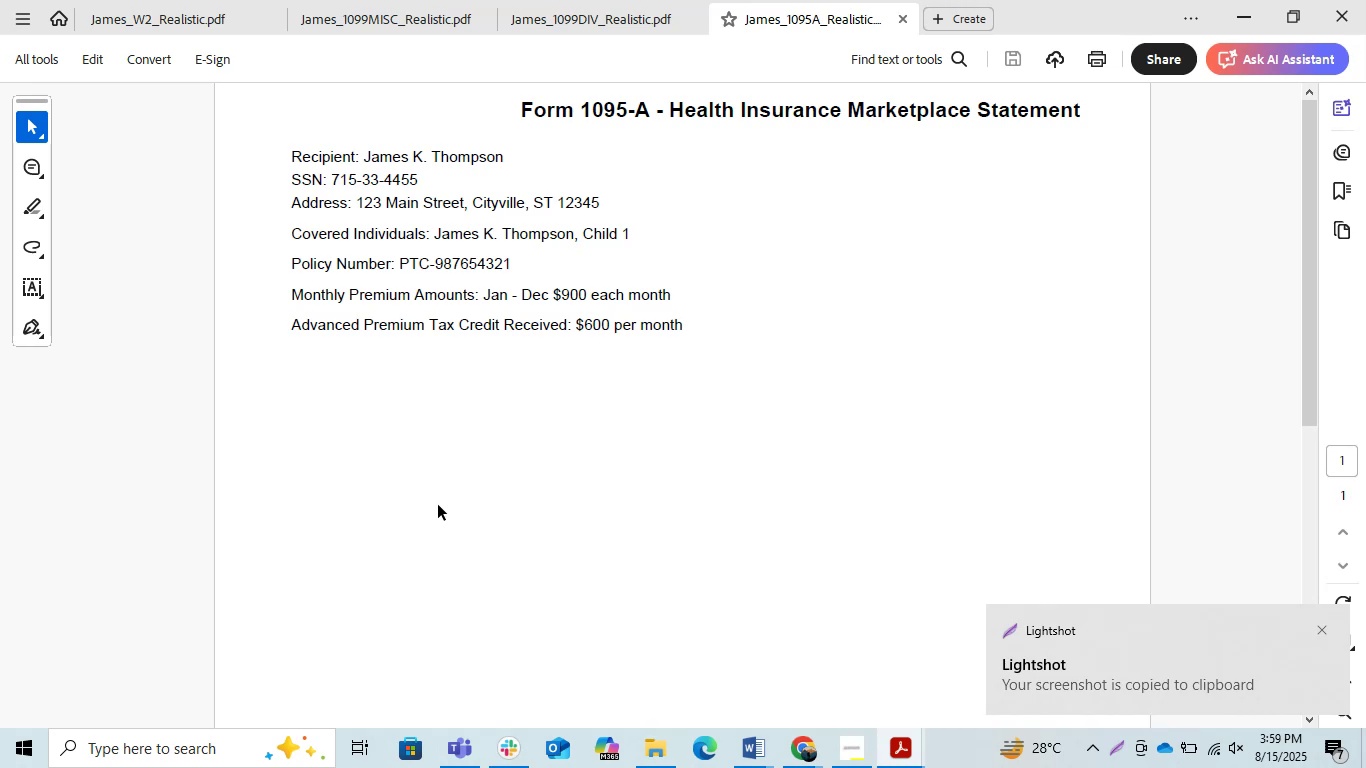 
wait(10.95)
 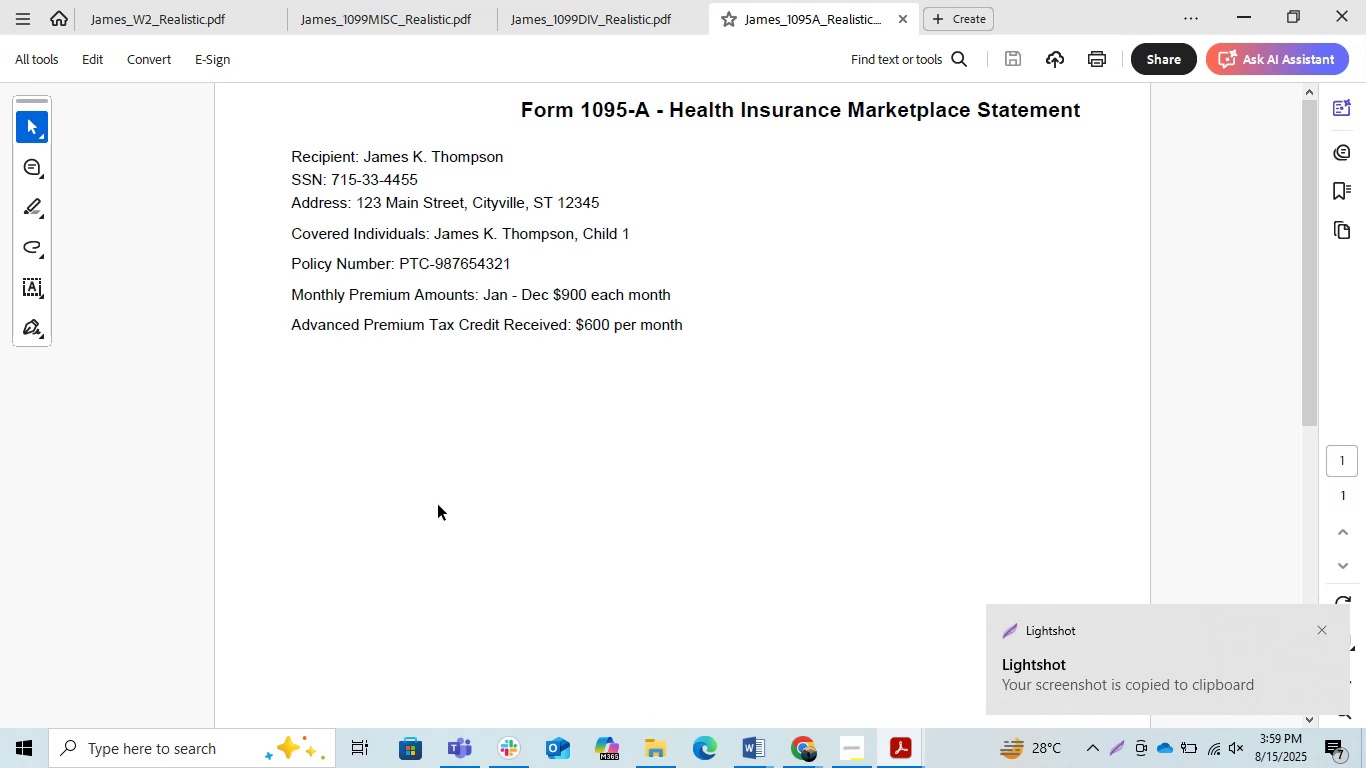 
left_click([798, 752])
 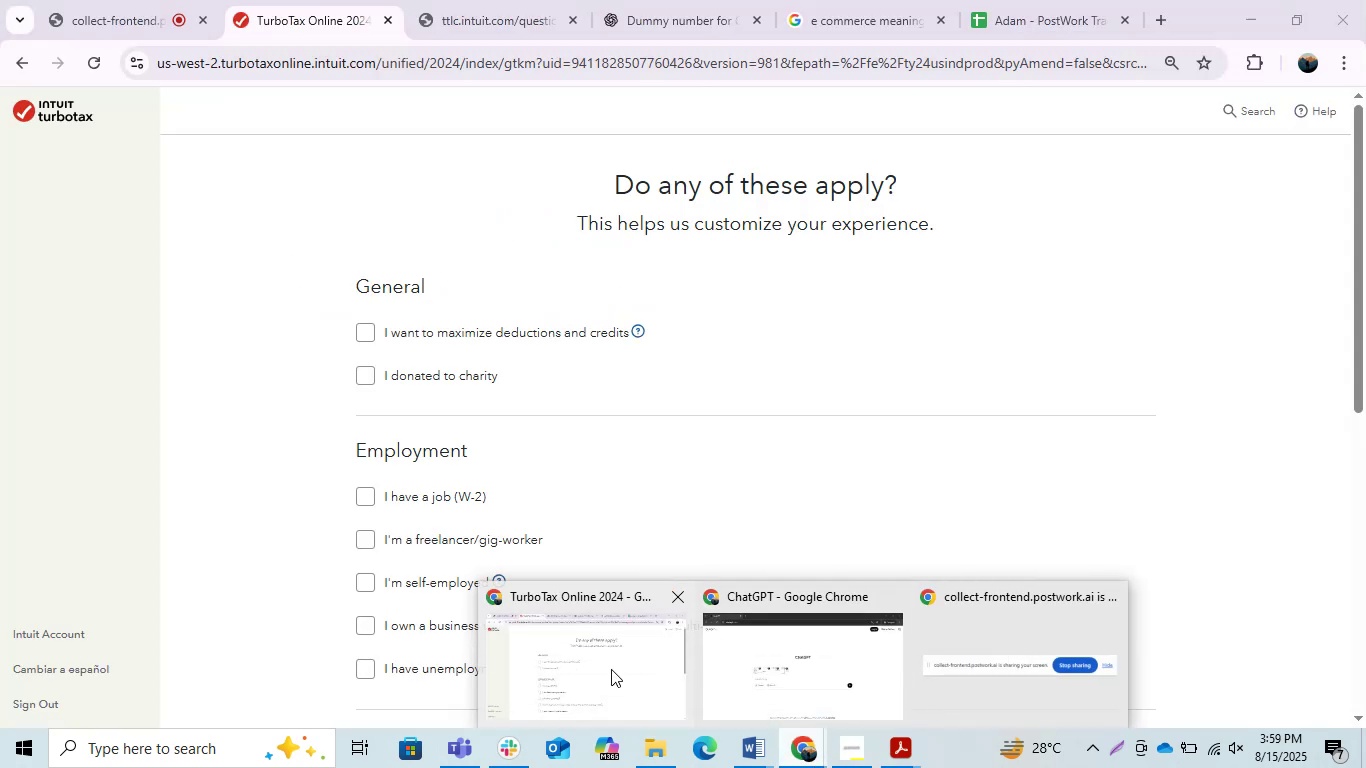 
left_click([787, 685])
 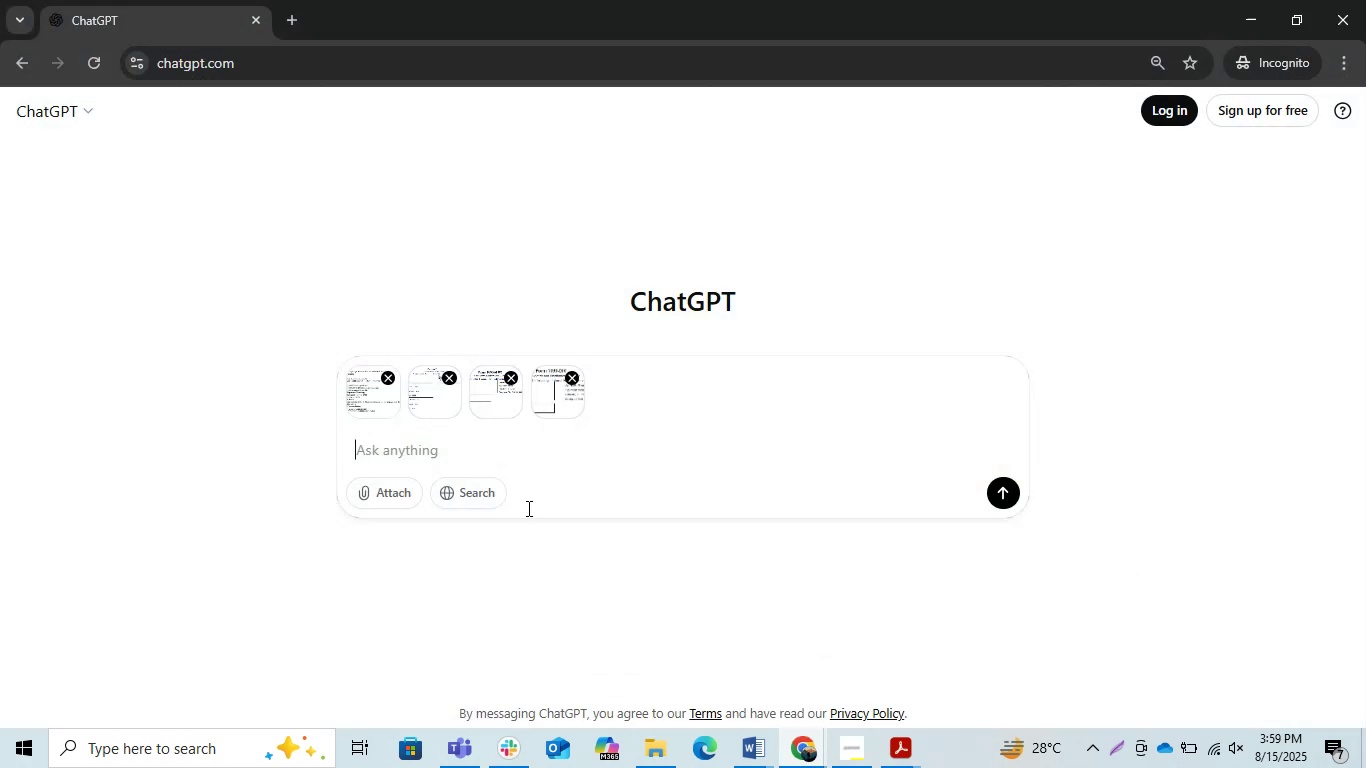 
key(Control+V)
 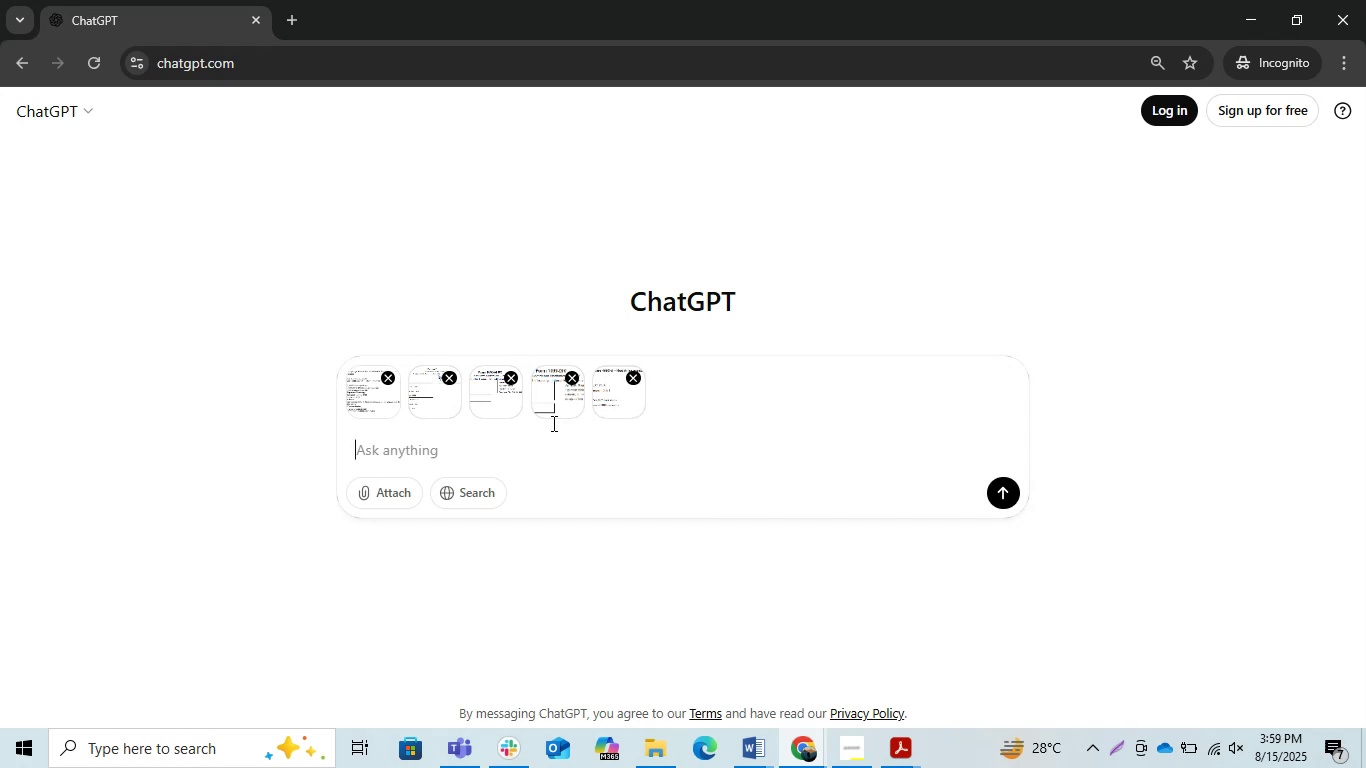 
wait(8.57)
 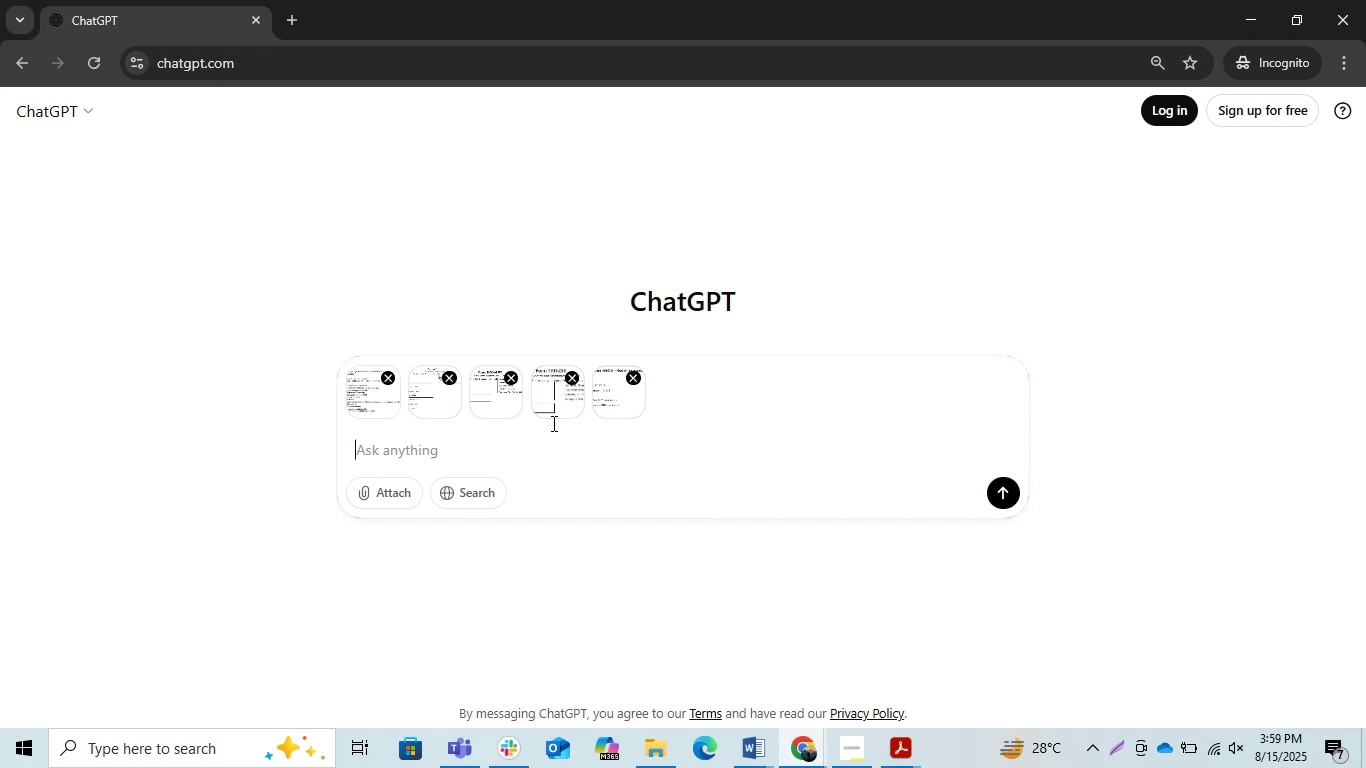 
left_click([745, 754])
 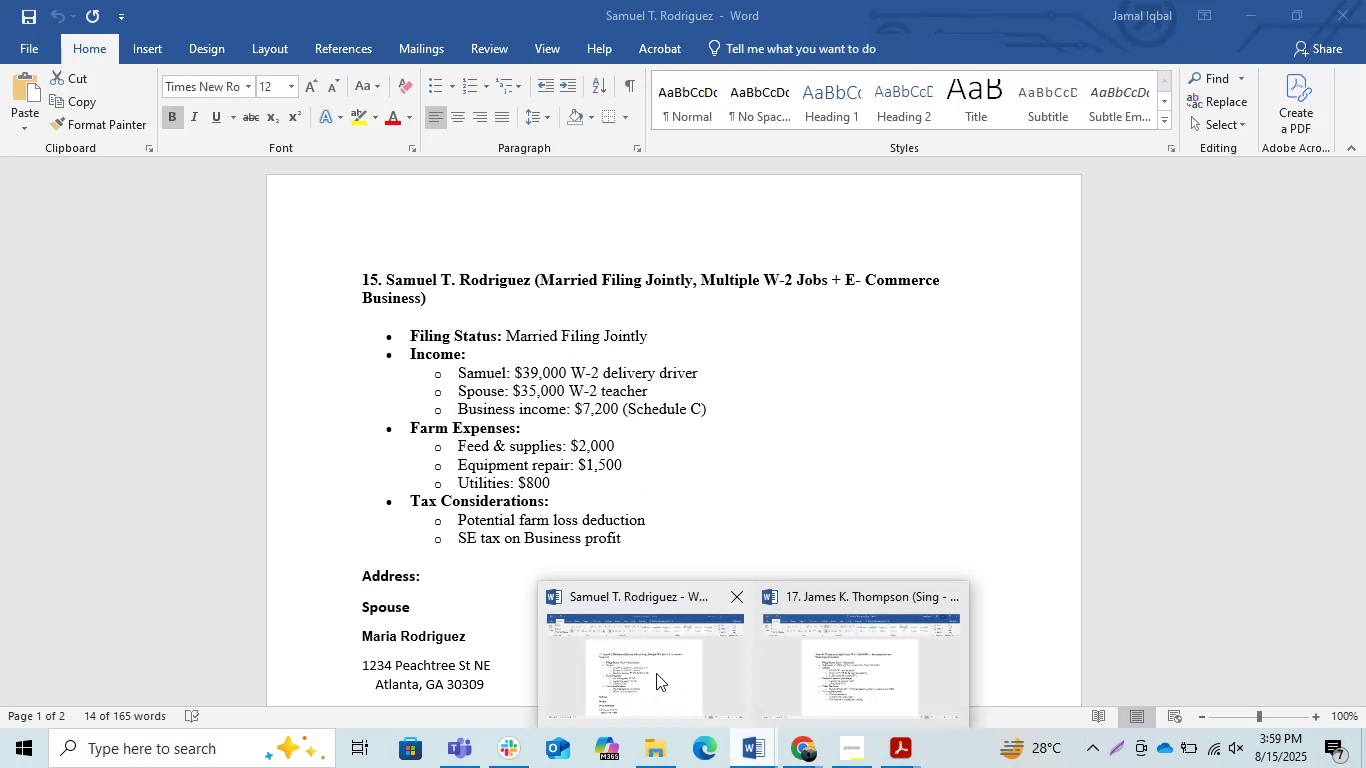 
left_click([807, 661])
 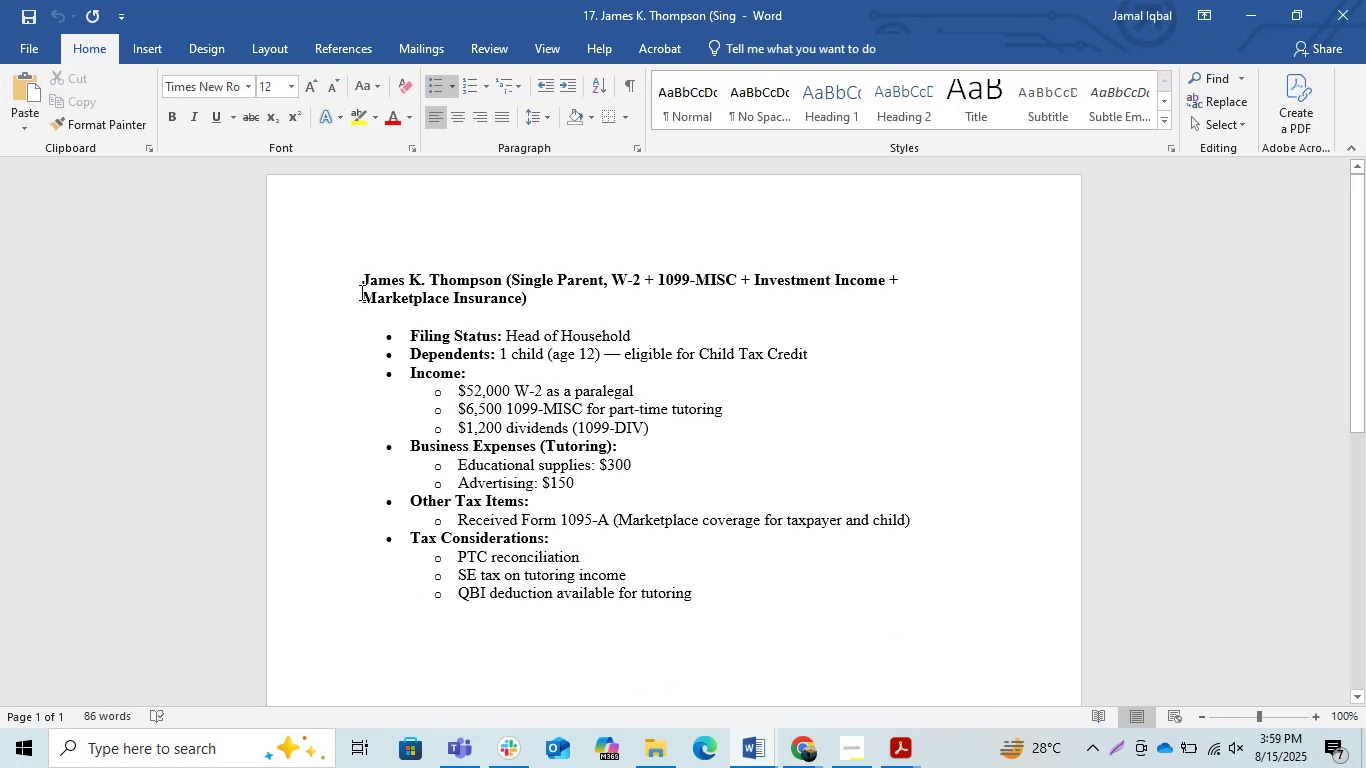 
double_click([360, 292])
 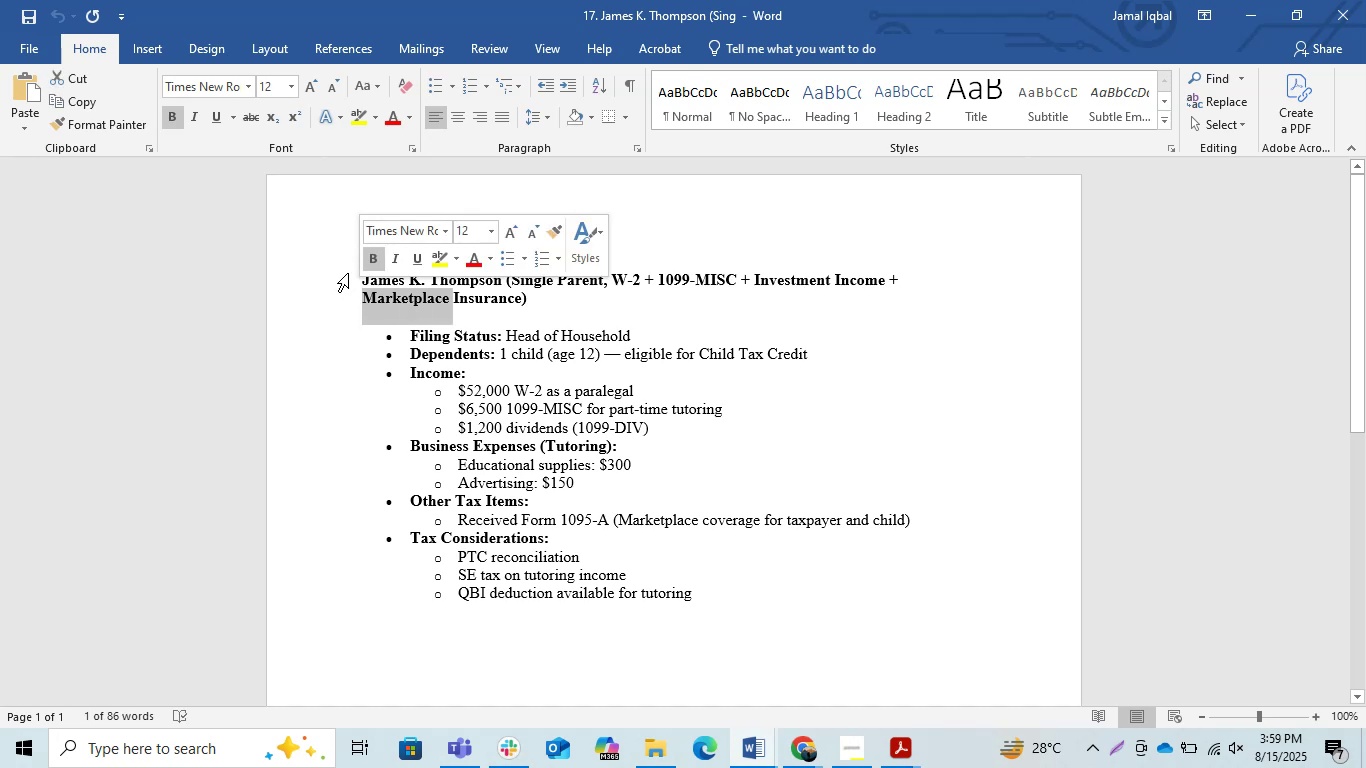 
left_click([347, 273])
 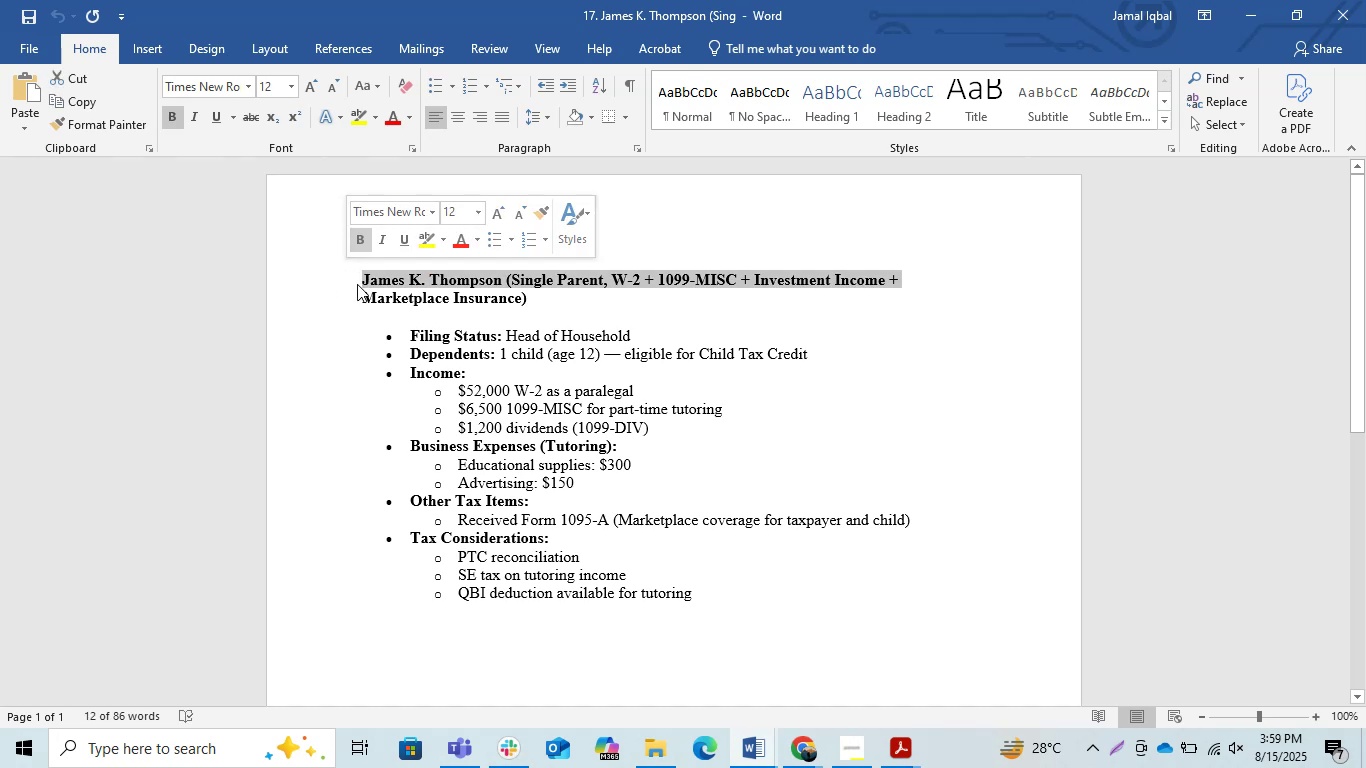 
left_click([356, 286])
 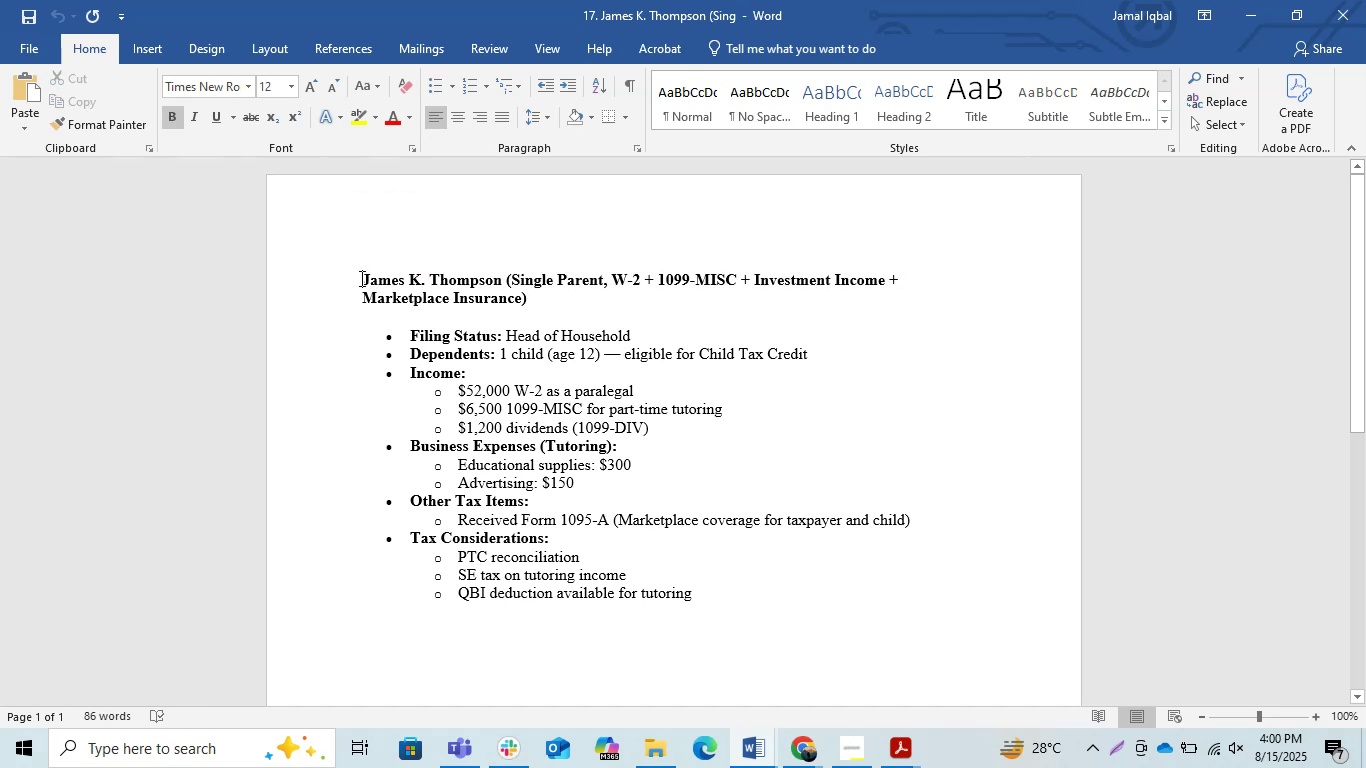 
left_click_drag(start_coordinate=[360, 278], to_coordinate=[539, 309])
 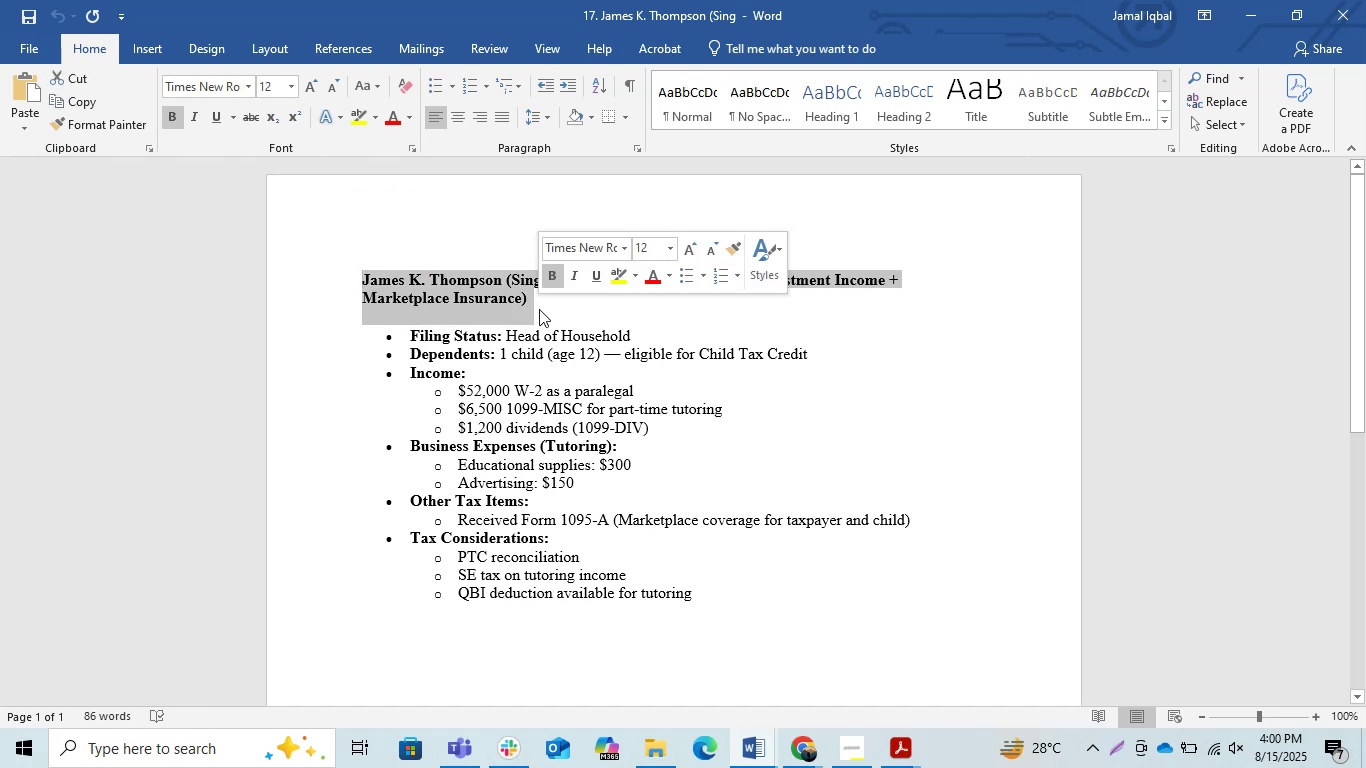 
key(Control+C)
 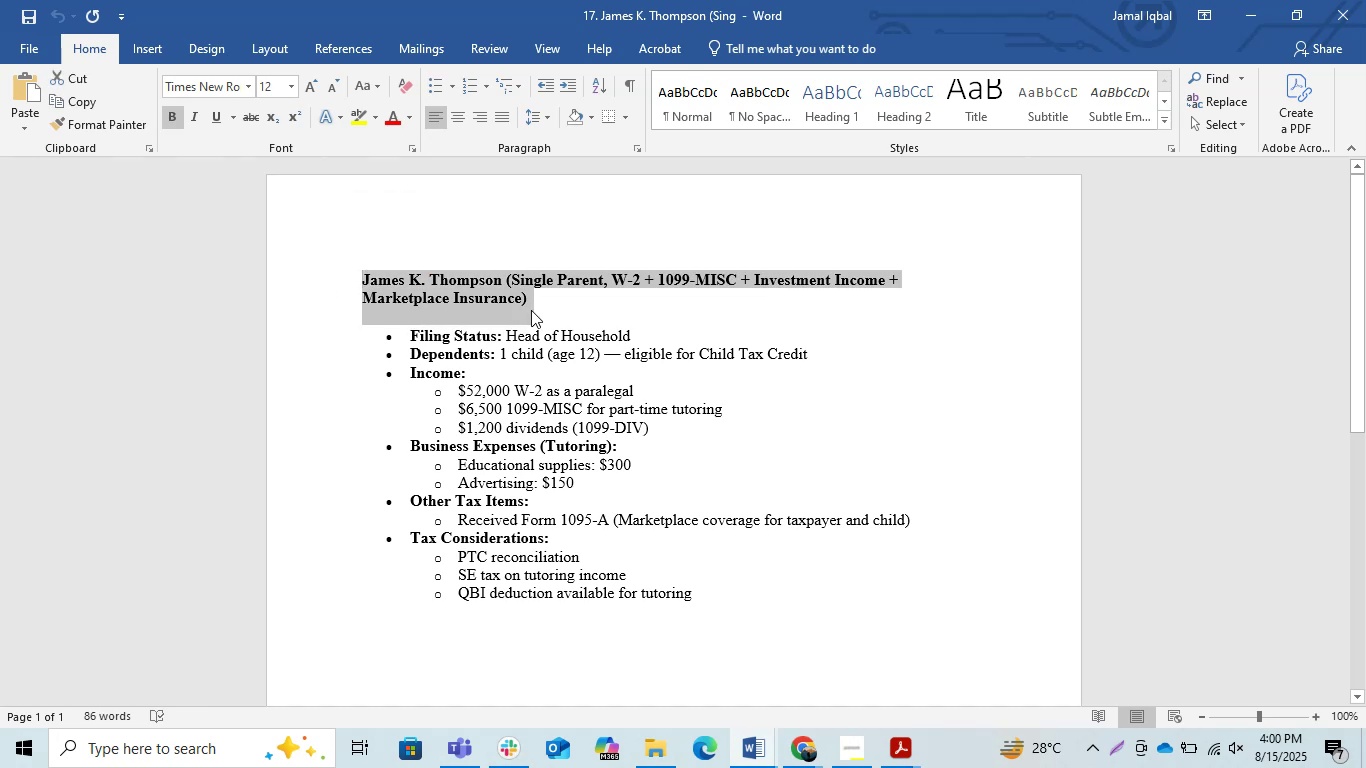 
key(Alt+AltLeft)
 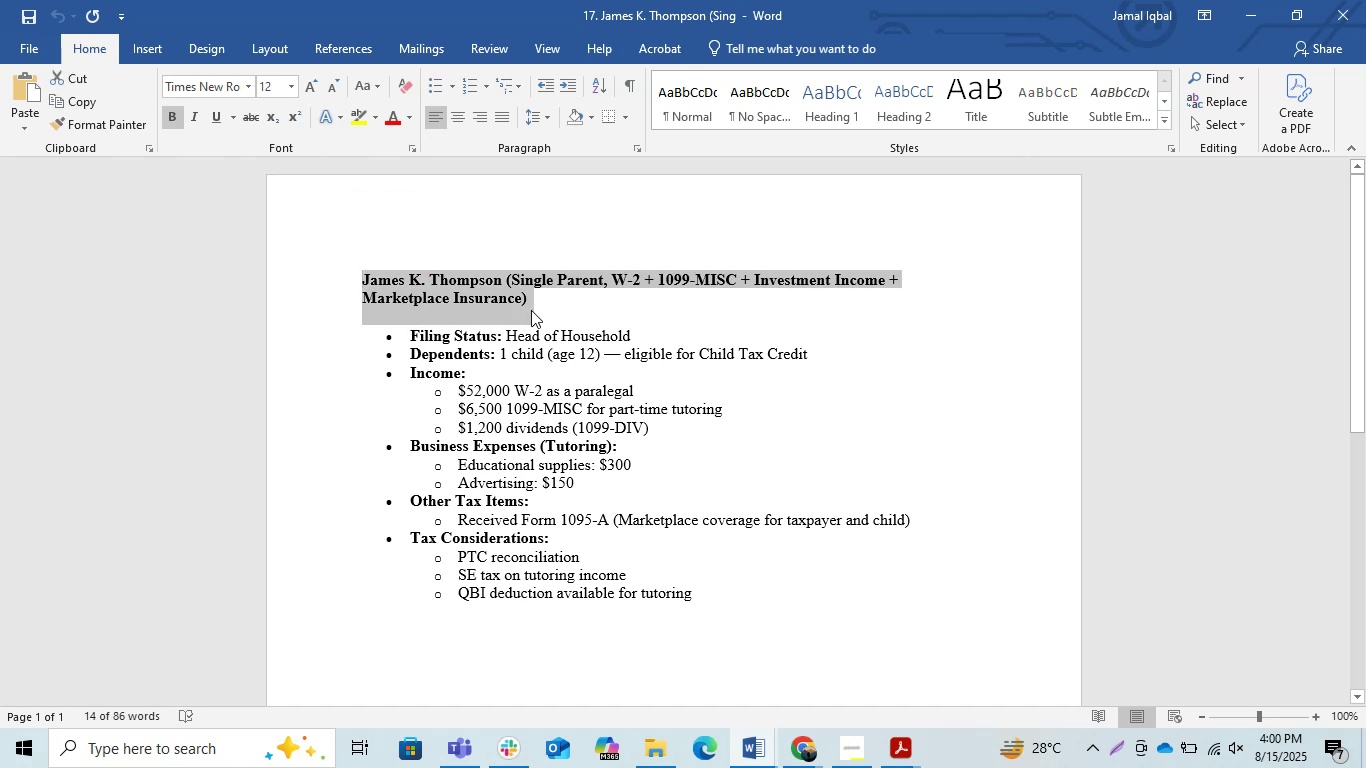 
key(Tab)
type(i want to file )
 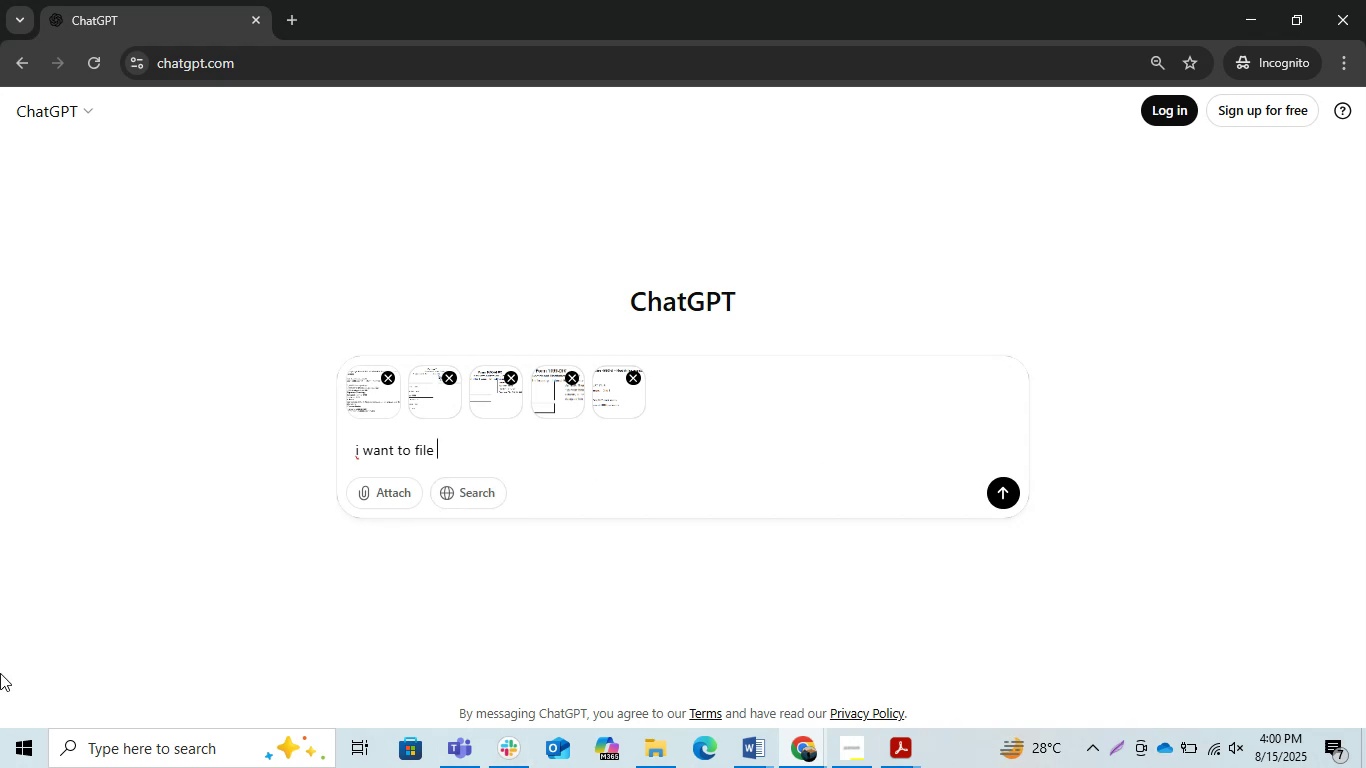 
type(this tax return  on turbo please safe this )
 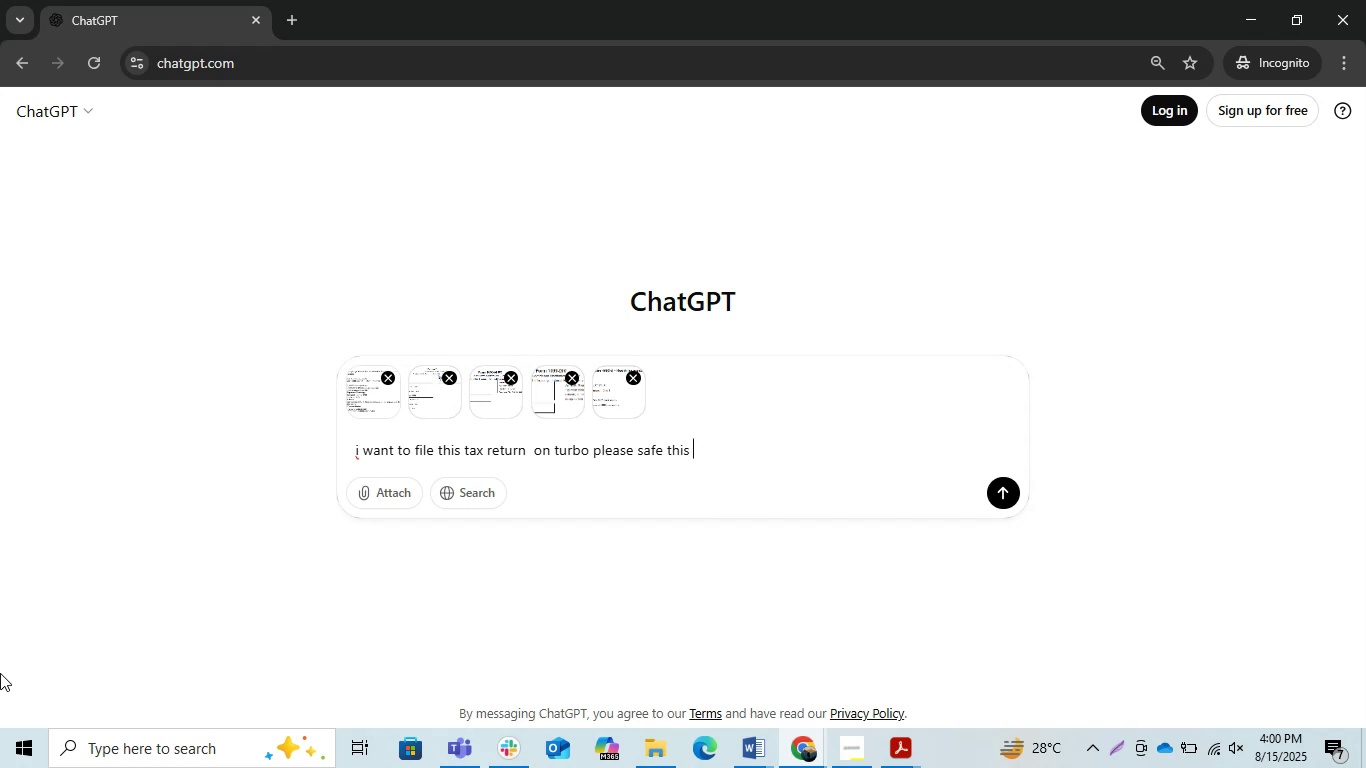 
type(data to guide me )
 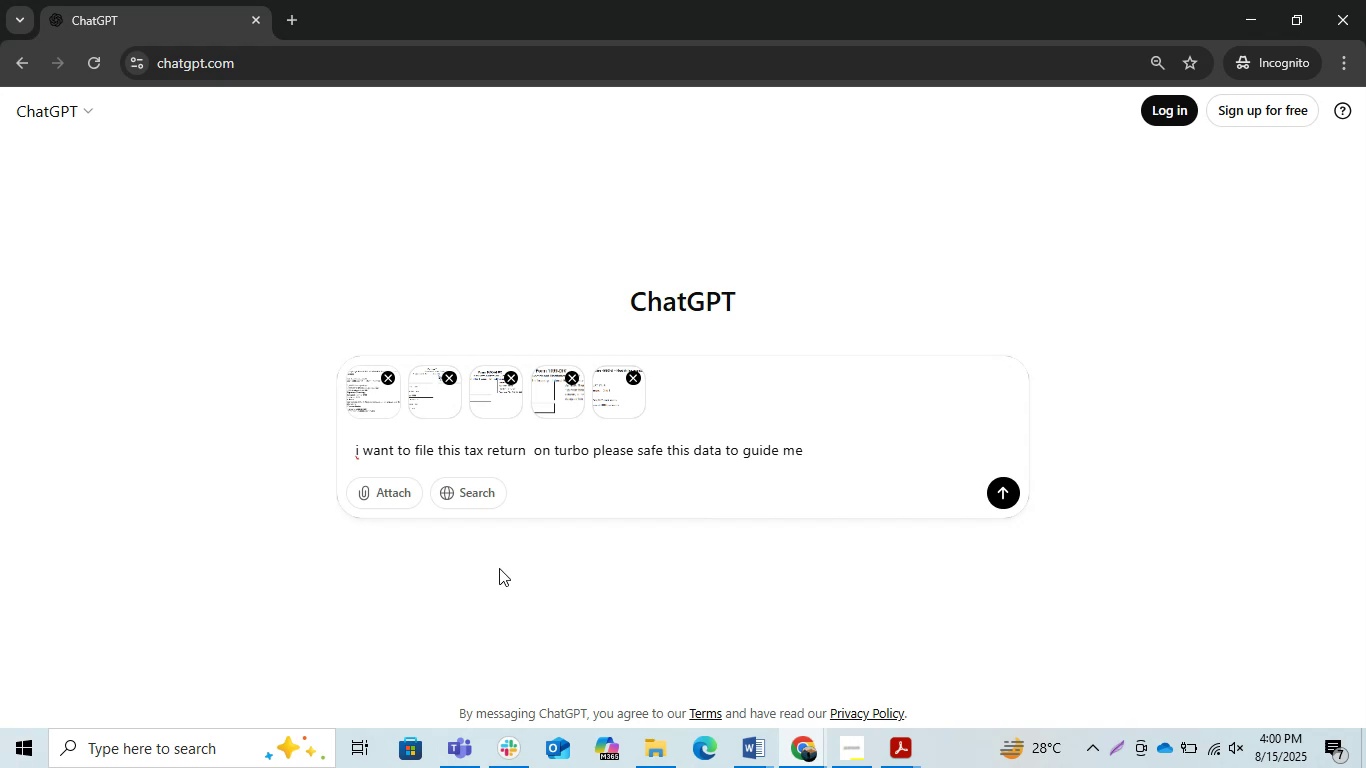 
wait(5.51)
 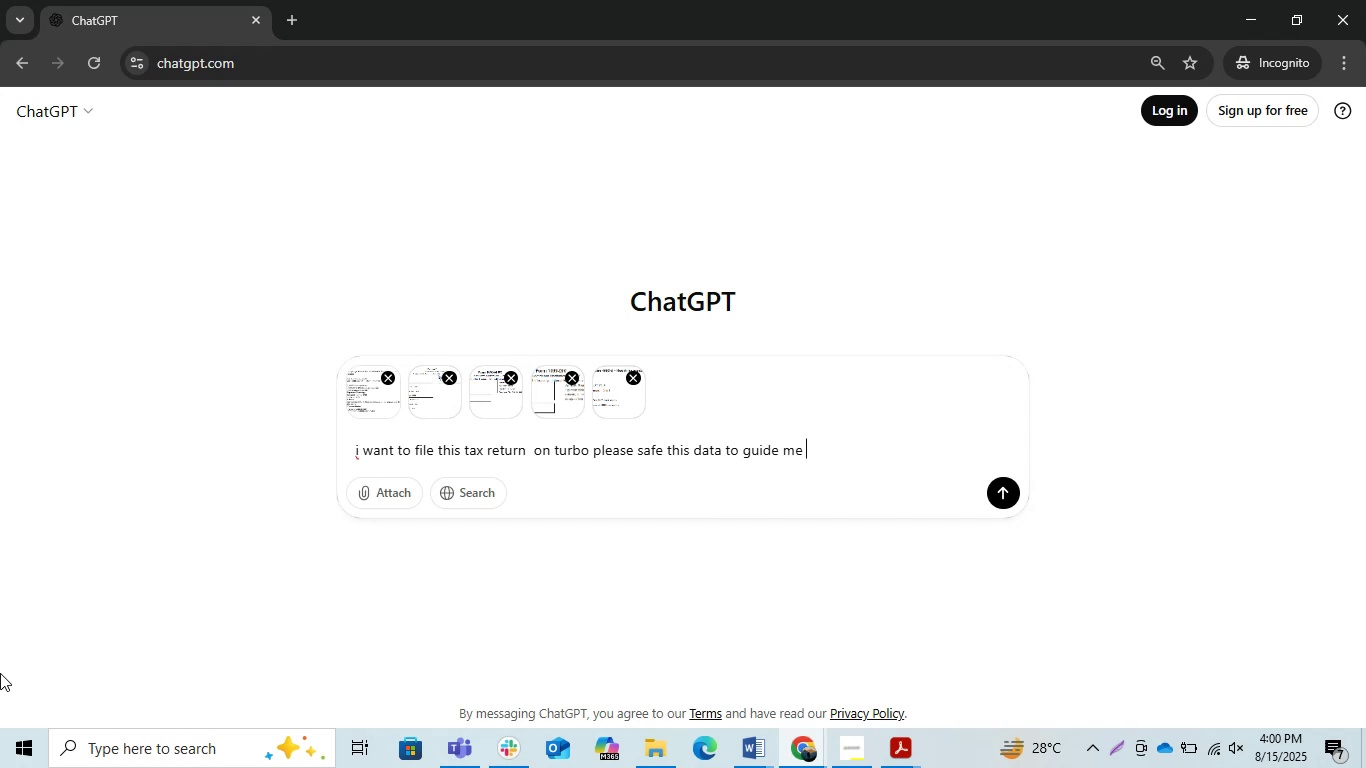 
key(Shift+Enter)
 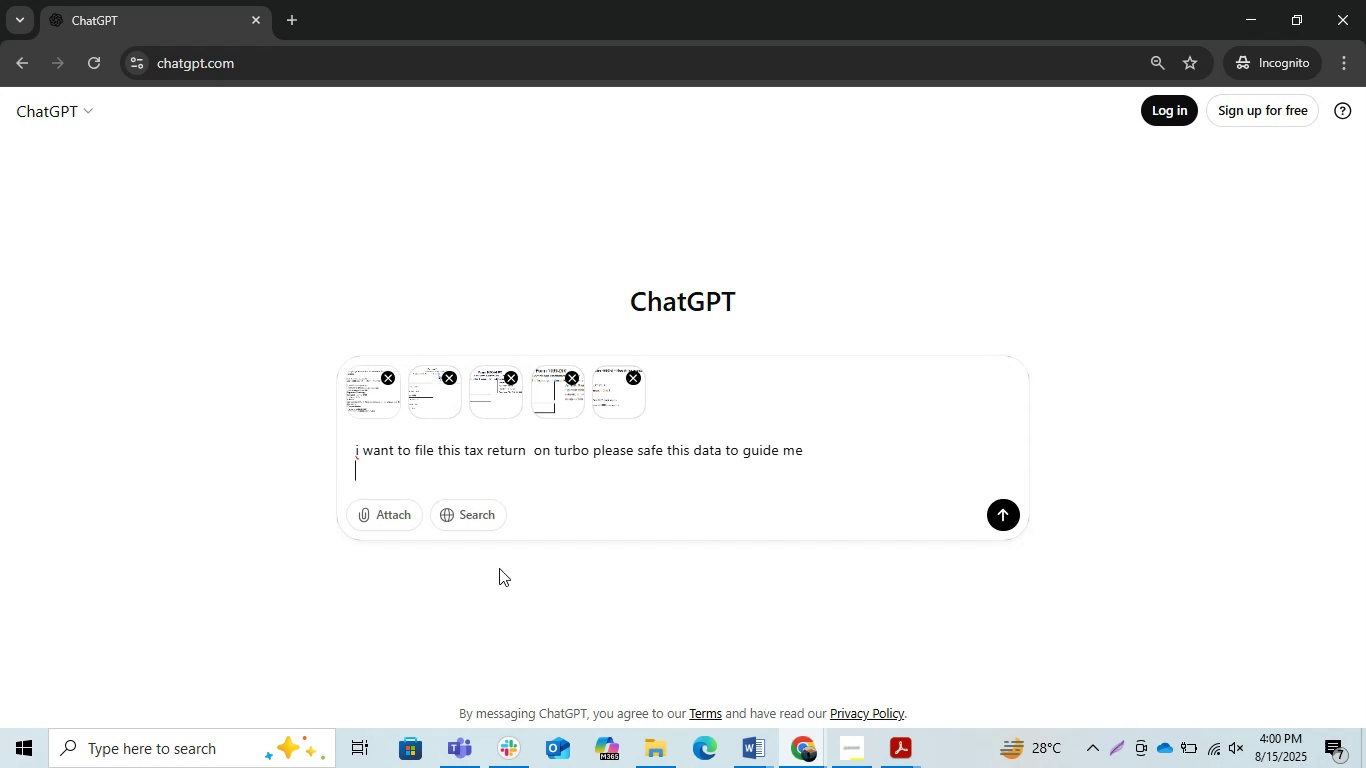 
key(Control+V)
 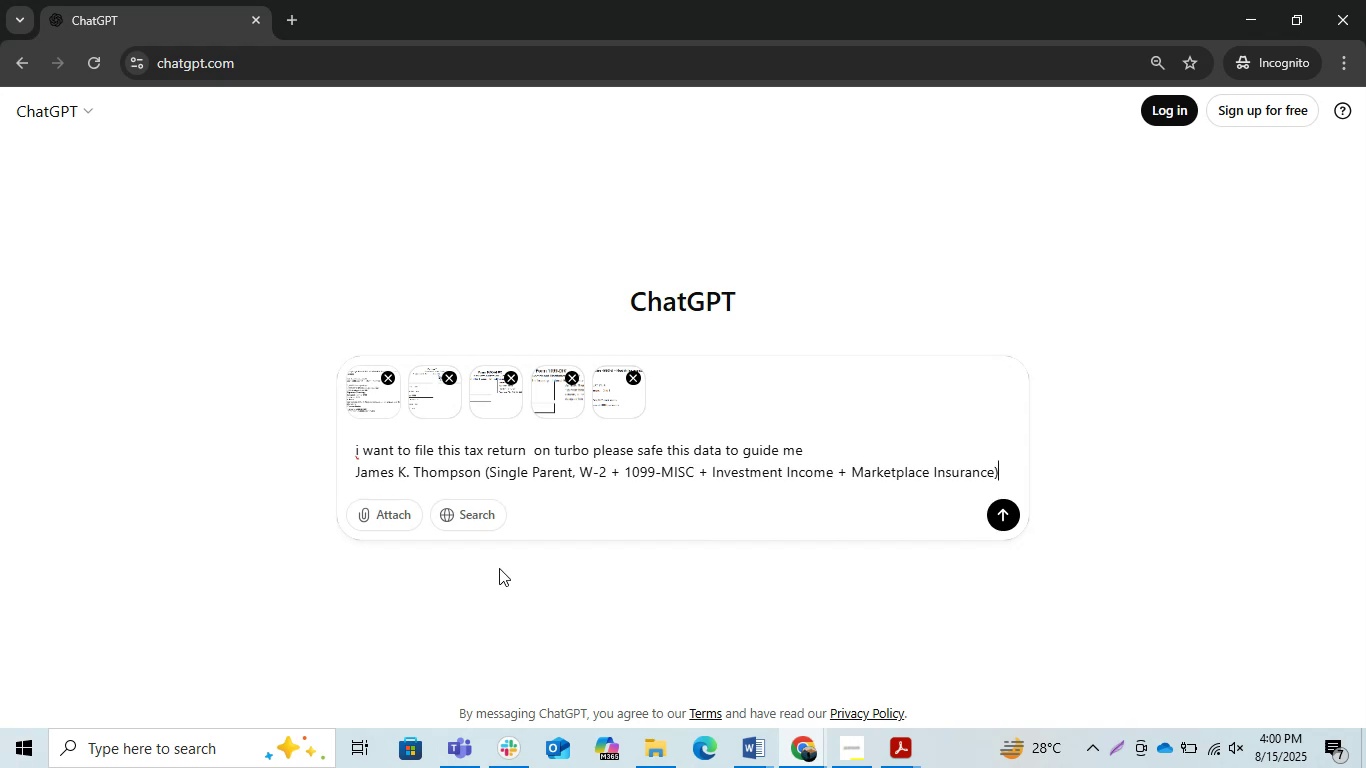 
key(Shift+Enter)
 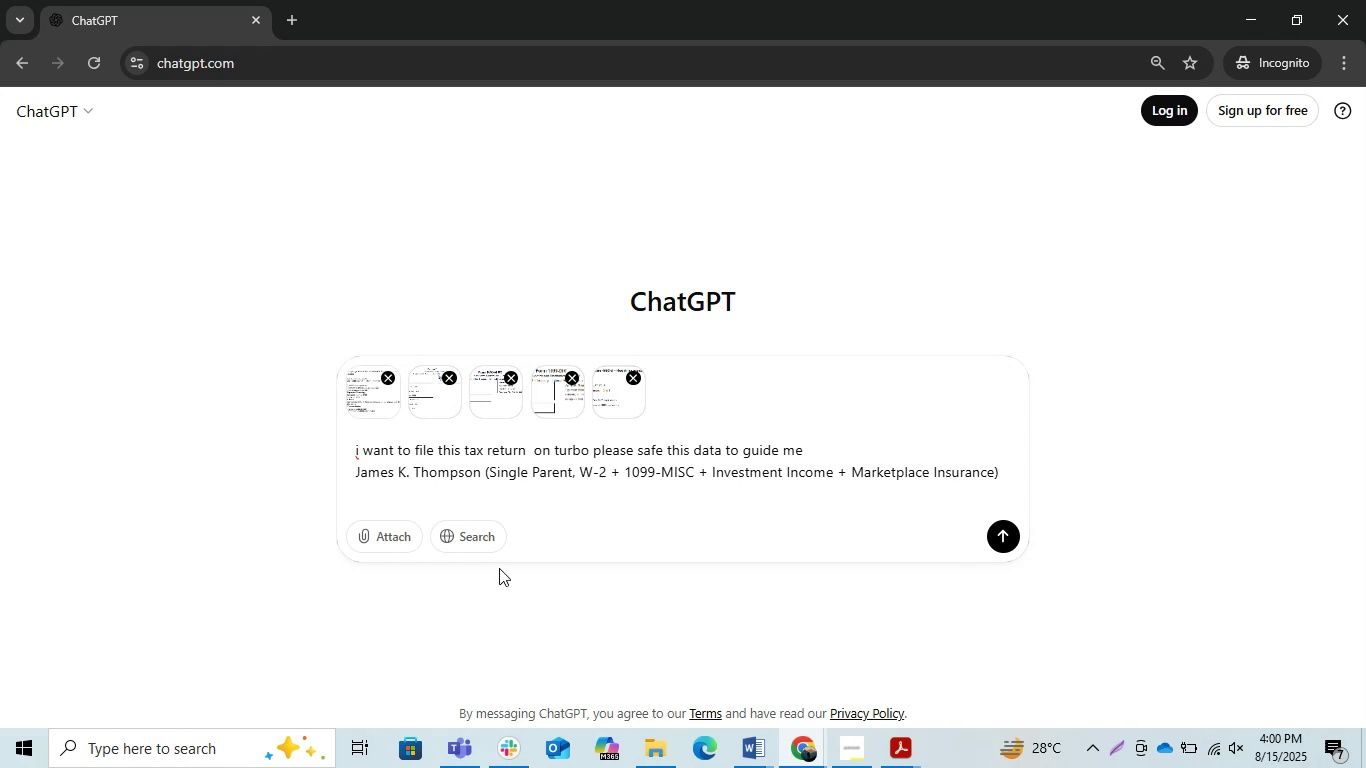 
type(i )
key(Backspace)
type(m nw)
key(Backspace)
type(ew her to file im confused so beclear )
 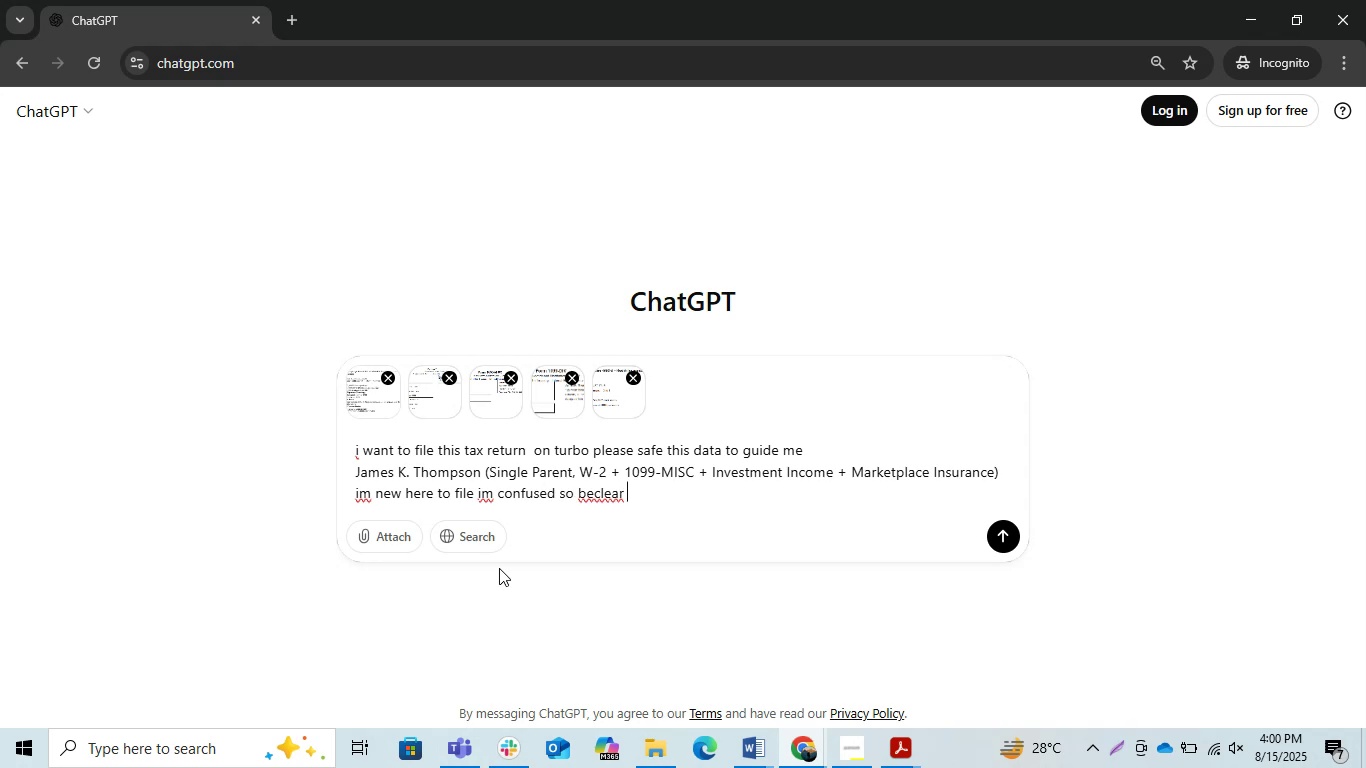 
type(to do this accactuly )
key(Backspace)
key(Backspace)
key(Backspace)
key(Backspace)
key(Backspace)
 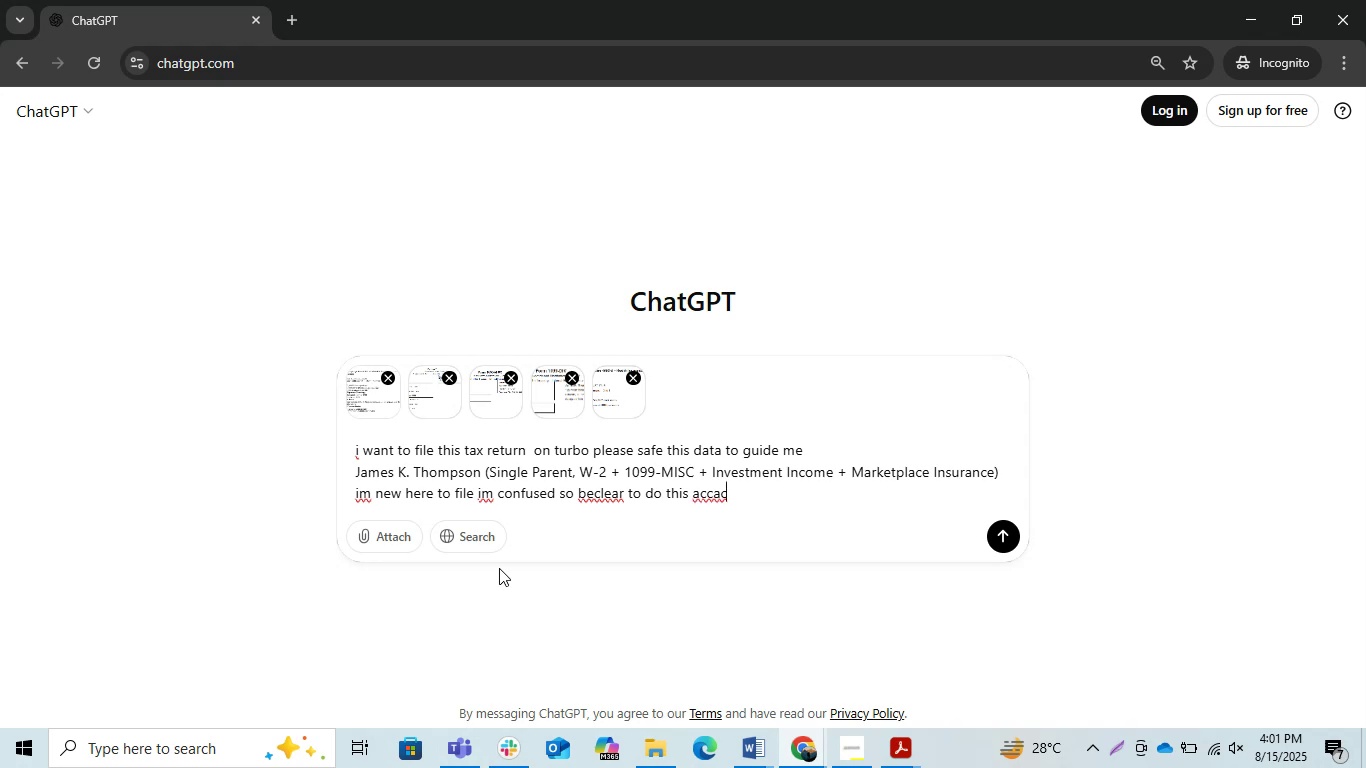 
key(Backspace)
key(Backspace)
key(Backspace)
key(Backspace)
type(xact)
 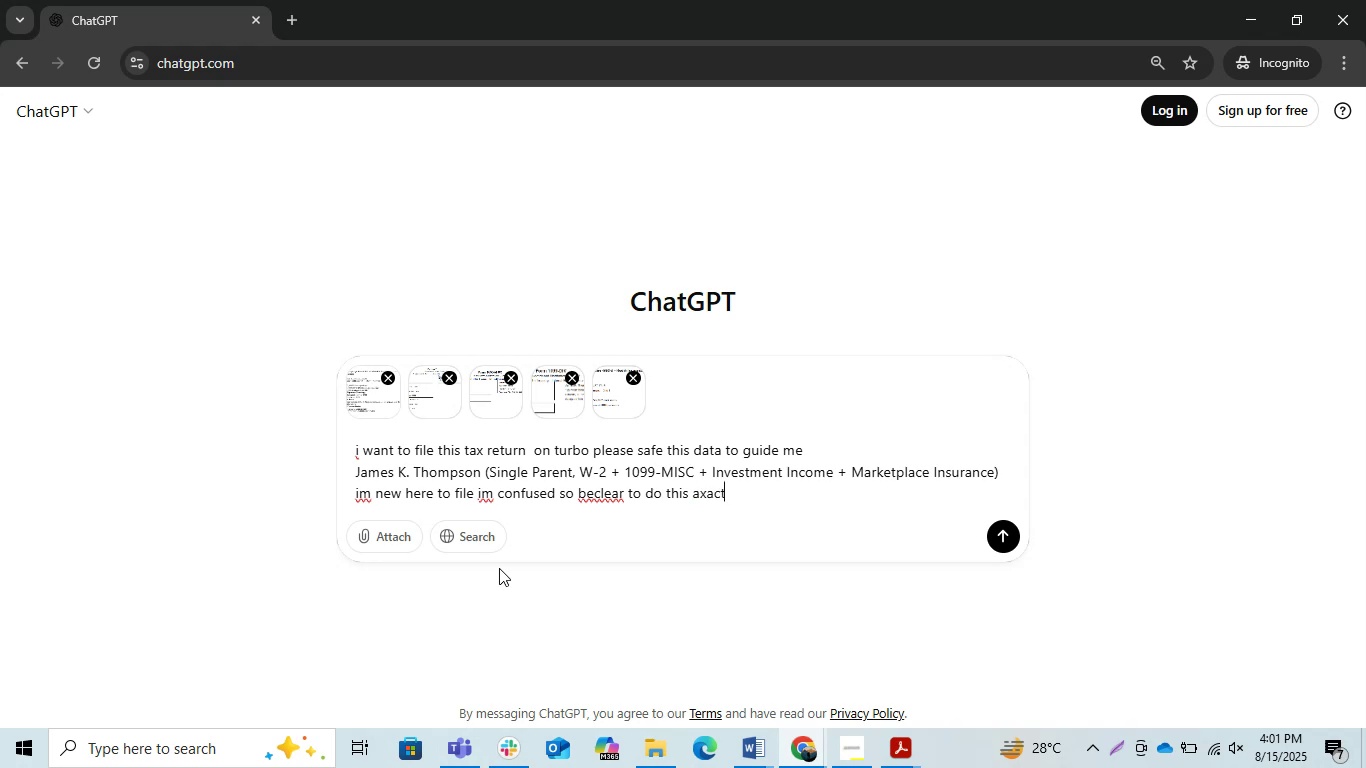 
key(Enter)
 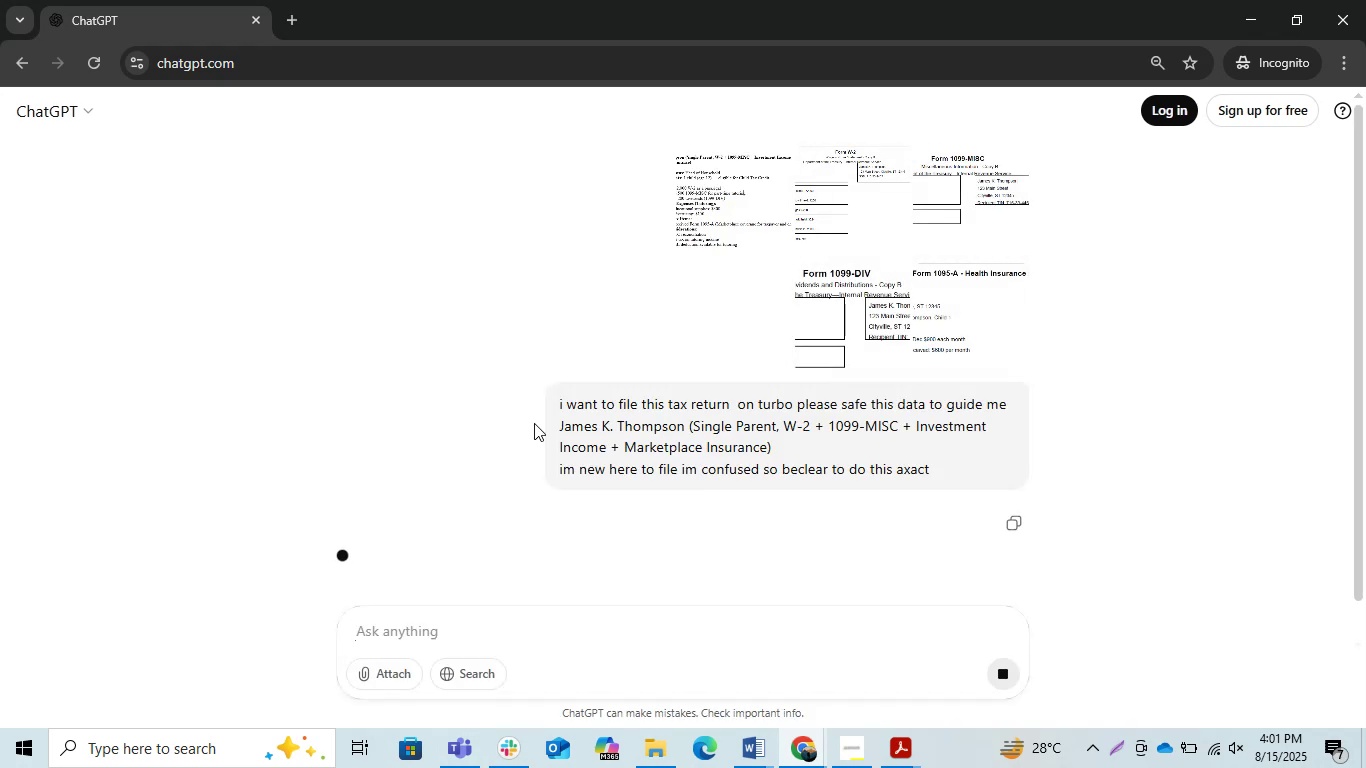 
scroll: coordinate [677, 331], scroll_direction: up, amount: 2.0
 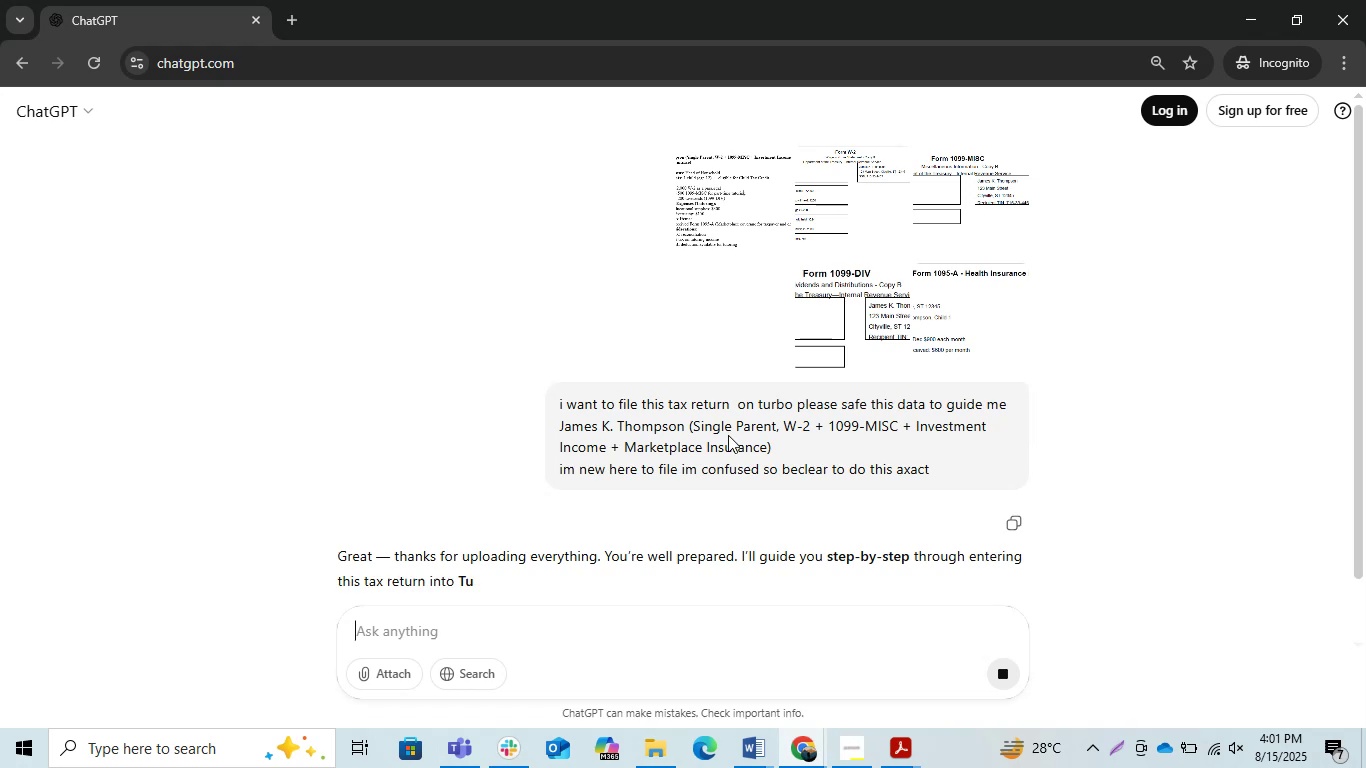 
scroll: coordinate [602, 319], scroll_direction: down, amount: 3.0
 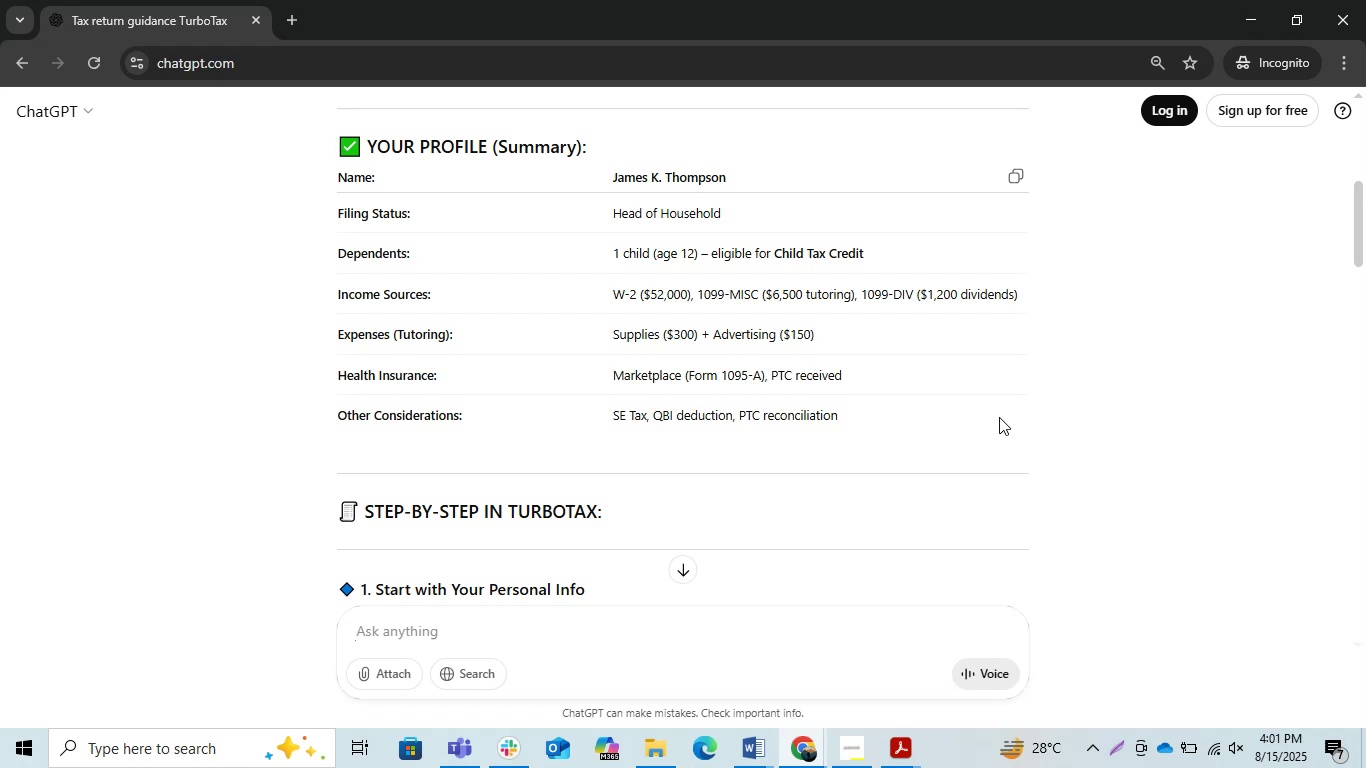 
wait(26.08)
 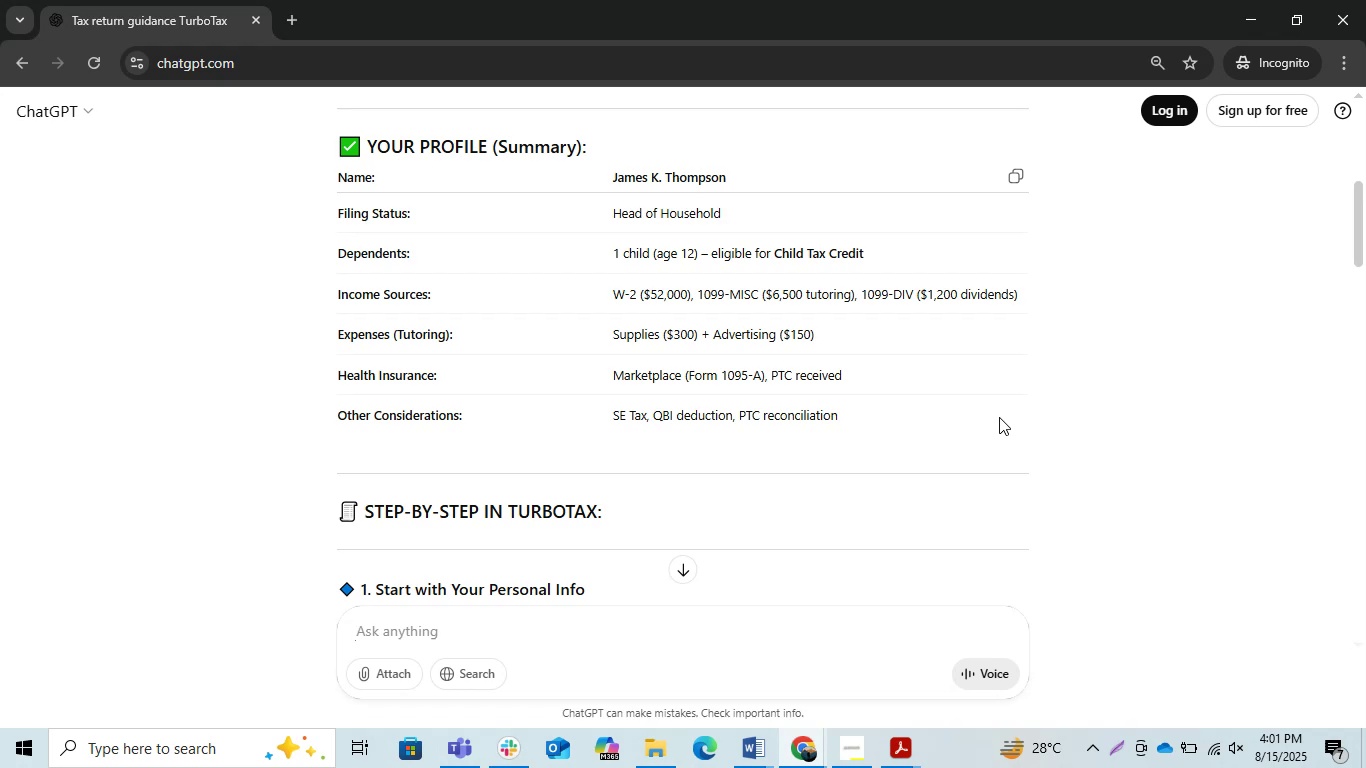 
scroll: coordinate [998, 419], scroll_direction: down, amount: 2.0
 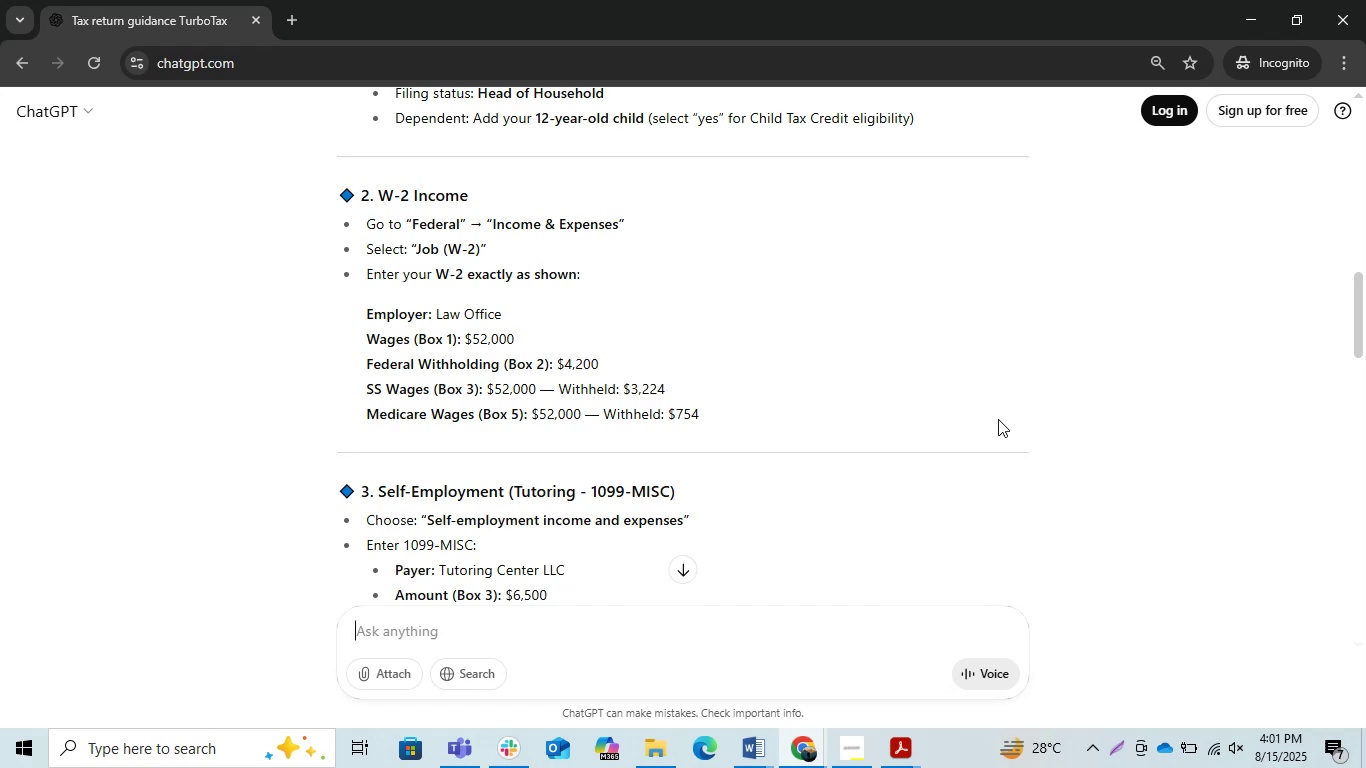 
wait(12.94)
 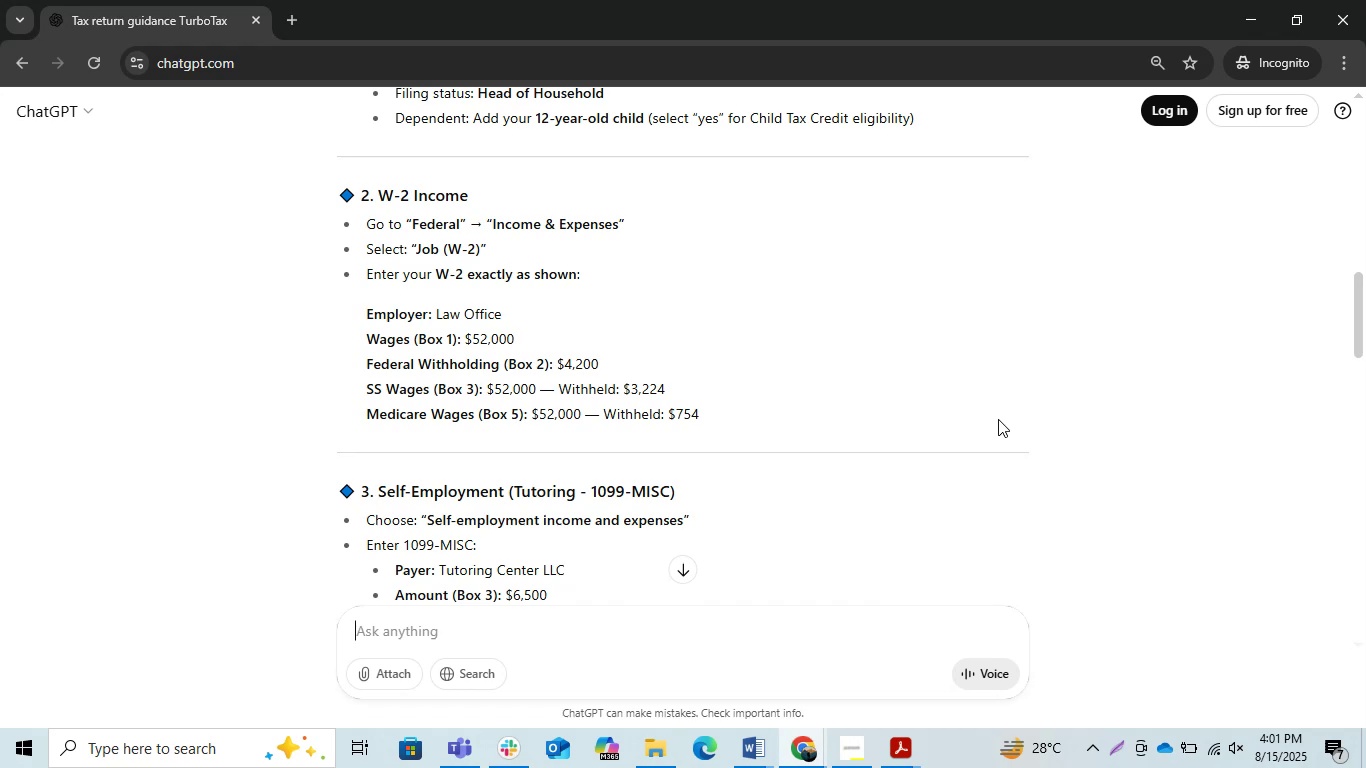 
scroll: coordinate [986, 420], scroll_direction: down, amount: 1.0
 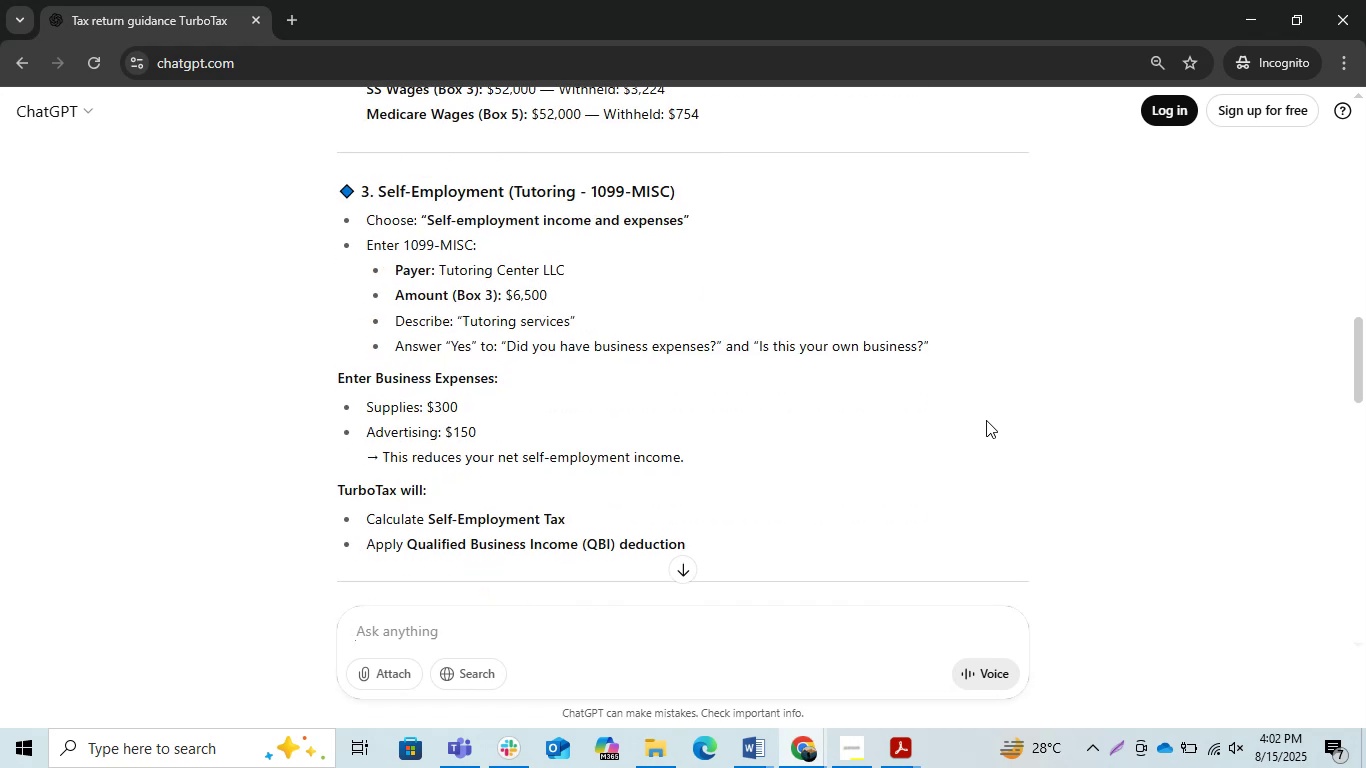 
wait(6.42)
 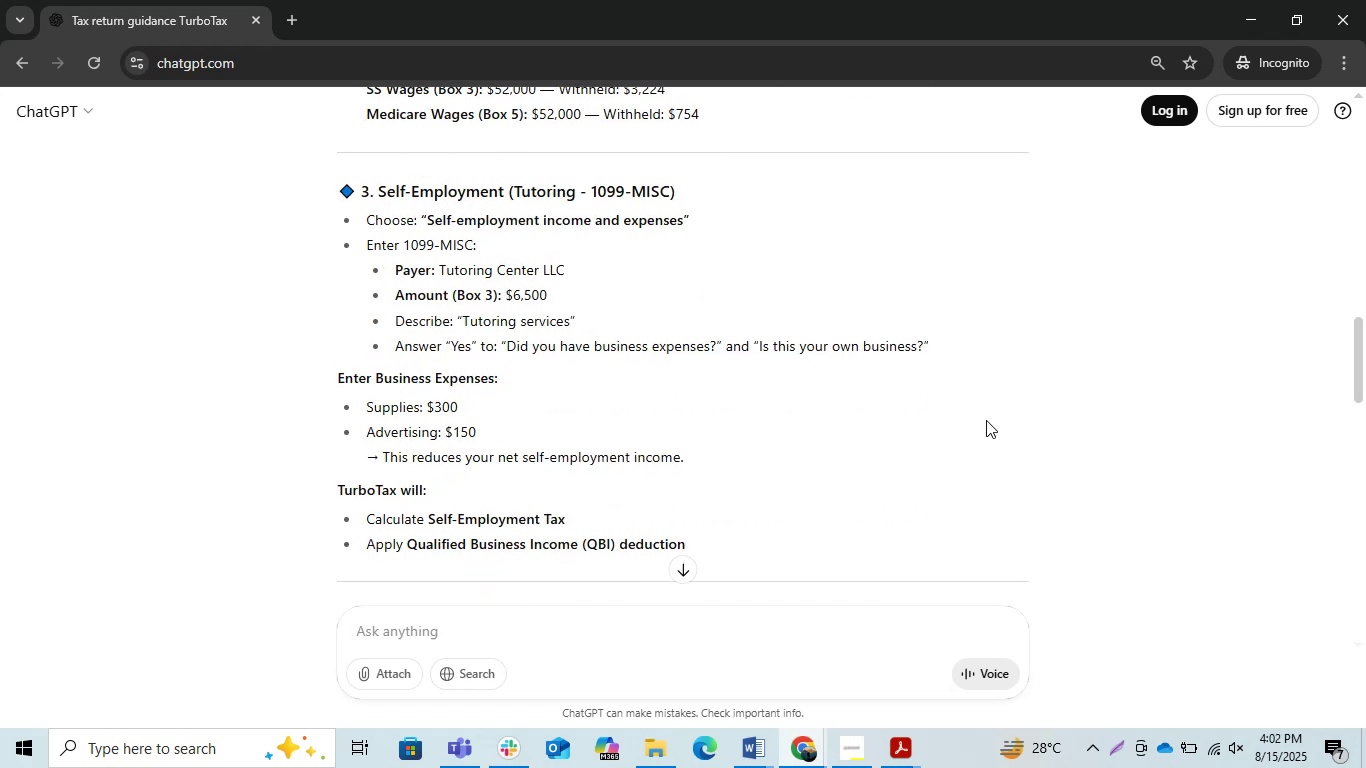 
scroll: coordinate [986, 420], scroll_direction: down, amount: 1.0
 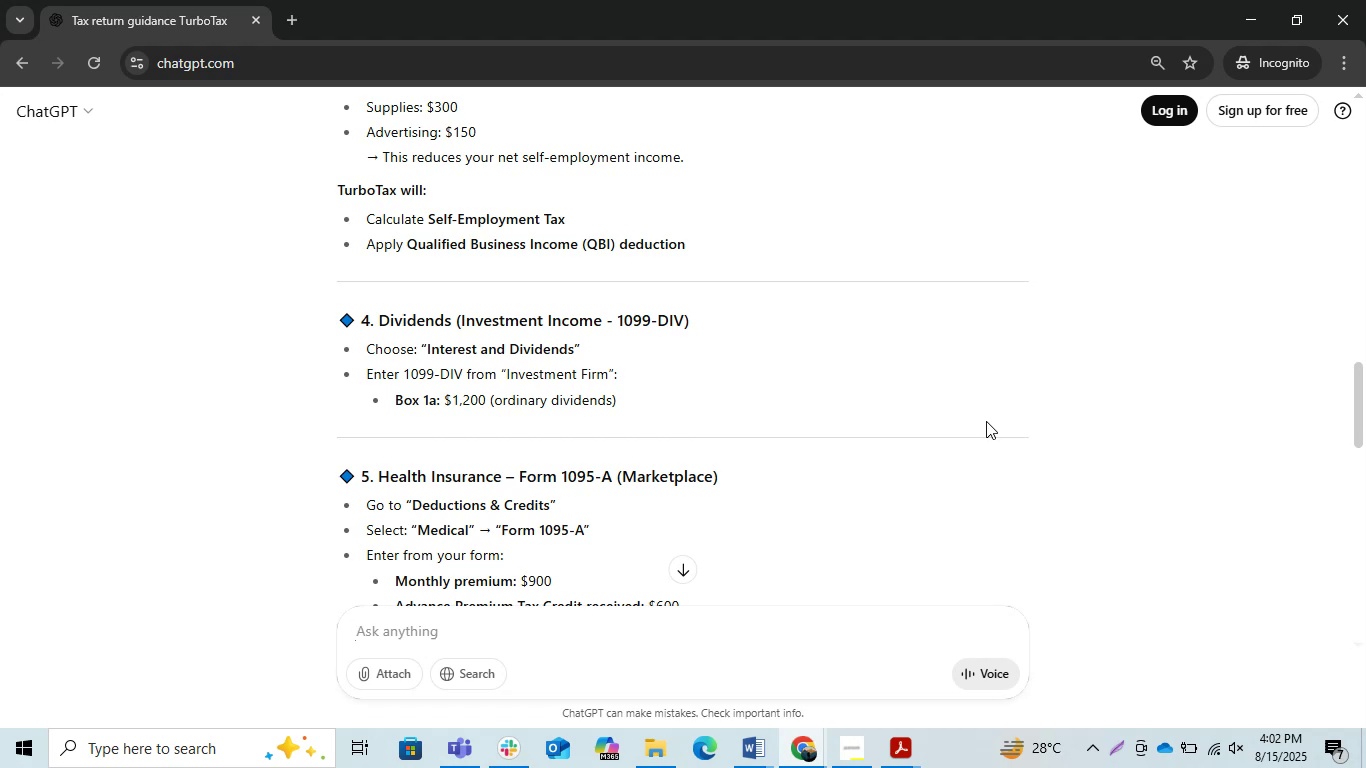 
wait(10.01)
 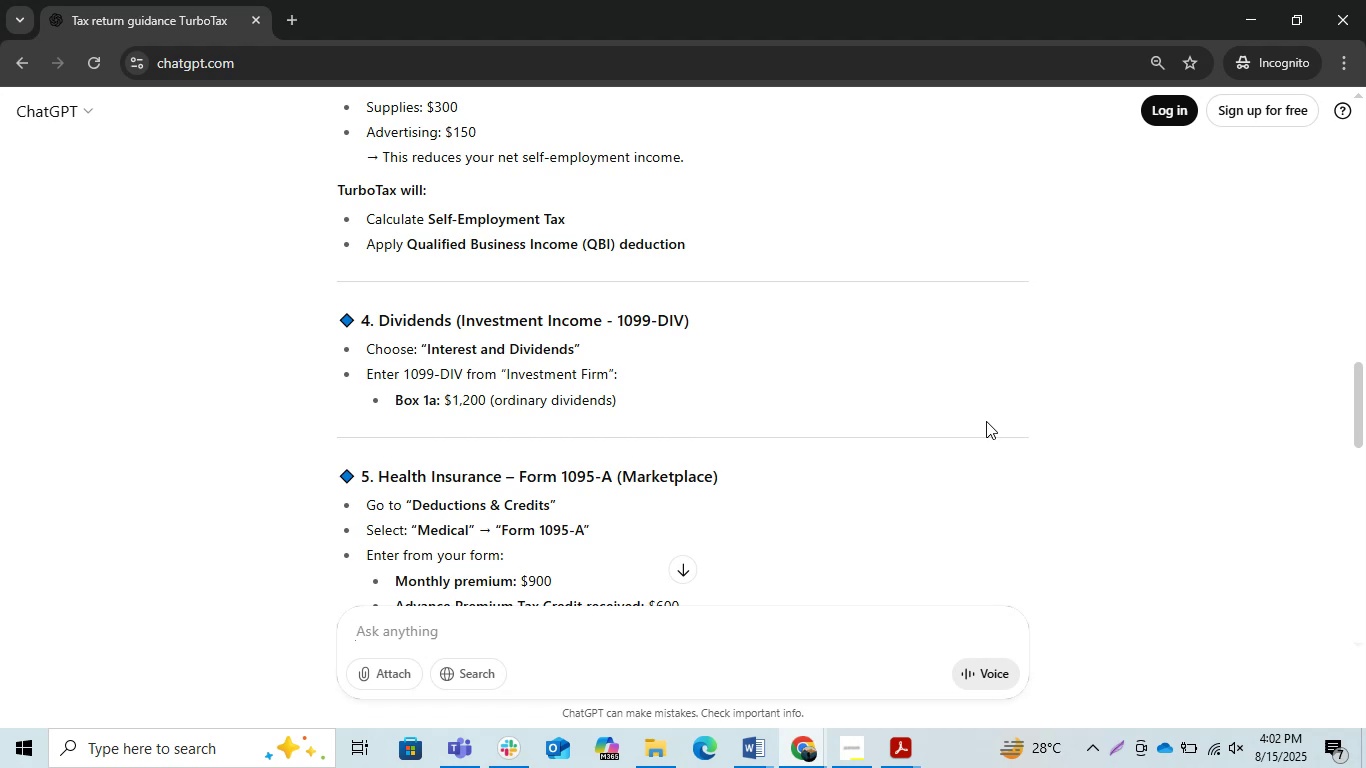 
scroll: coordinate [983, 424], scroll_direction: down, amount: 4.0
 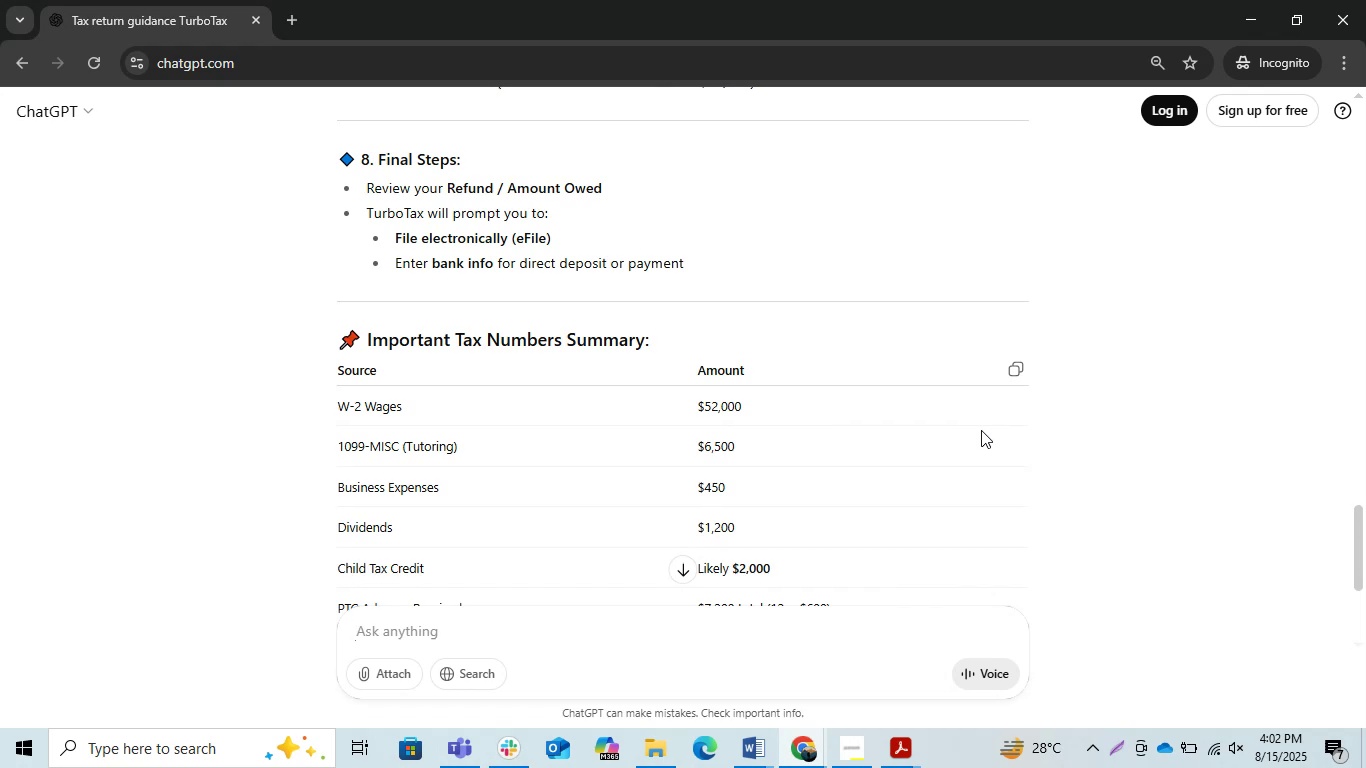 
wait(5.67)
 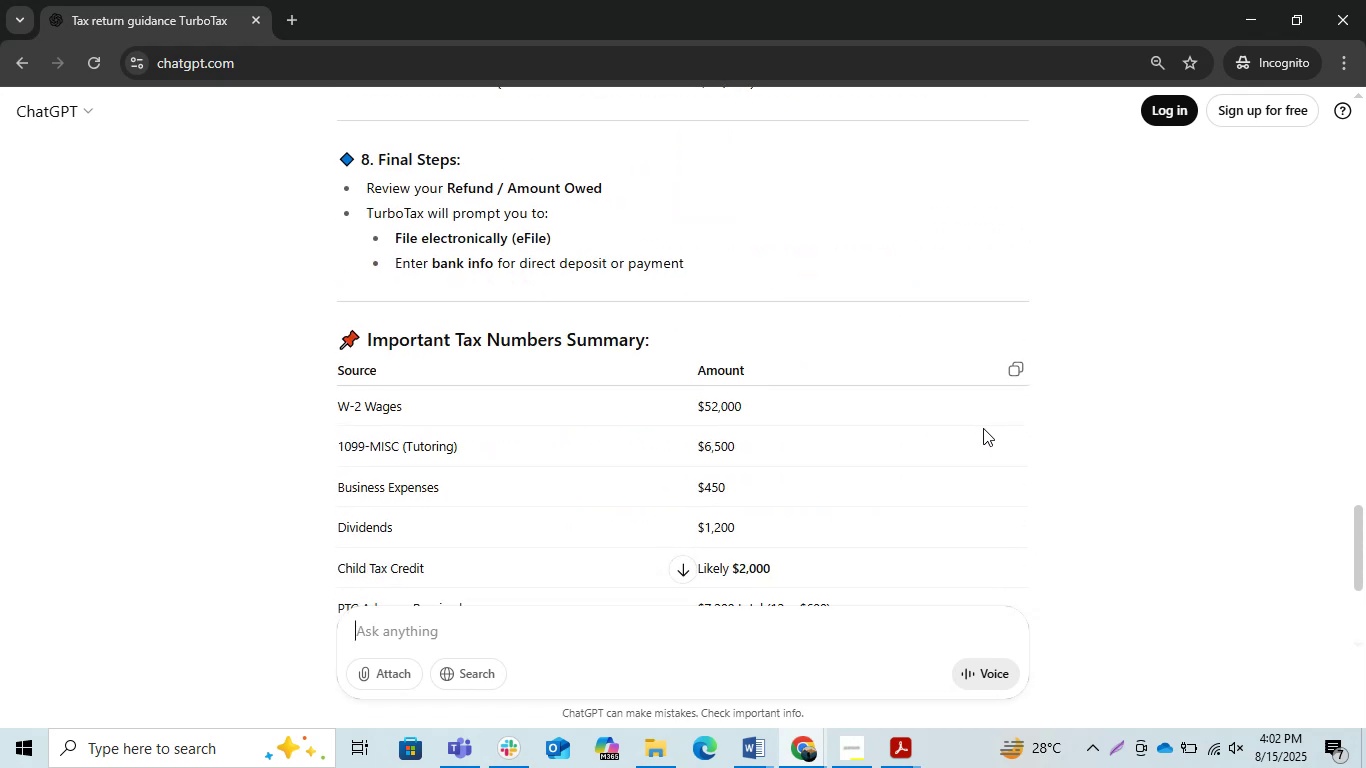 
scroll: coordinate [981, 433], scroll_direction: down, amount: 1.0
 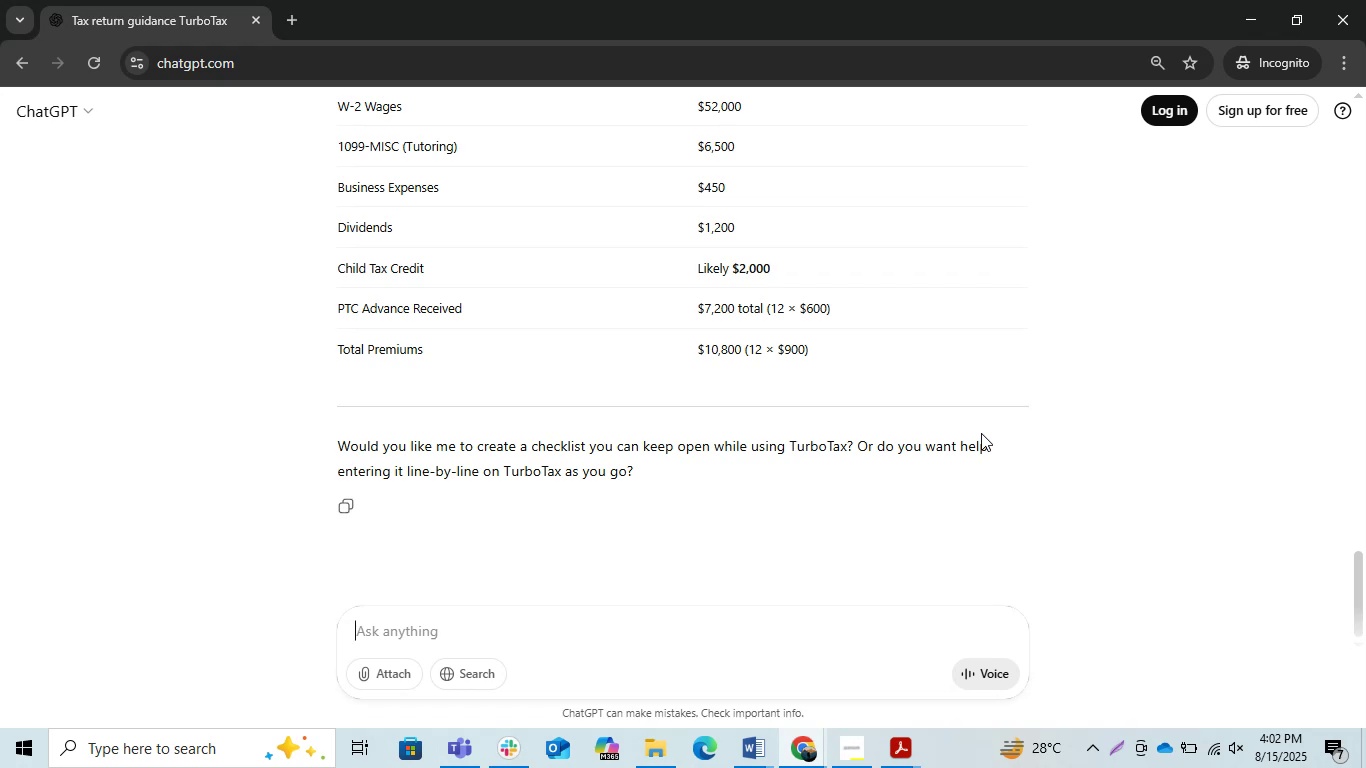 
wait(20.23)
 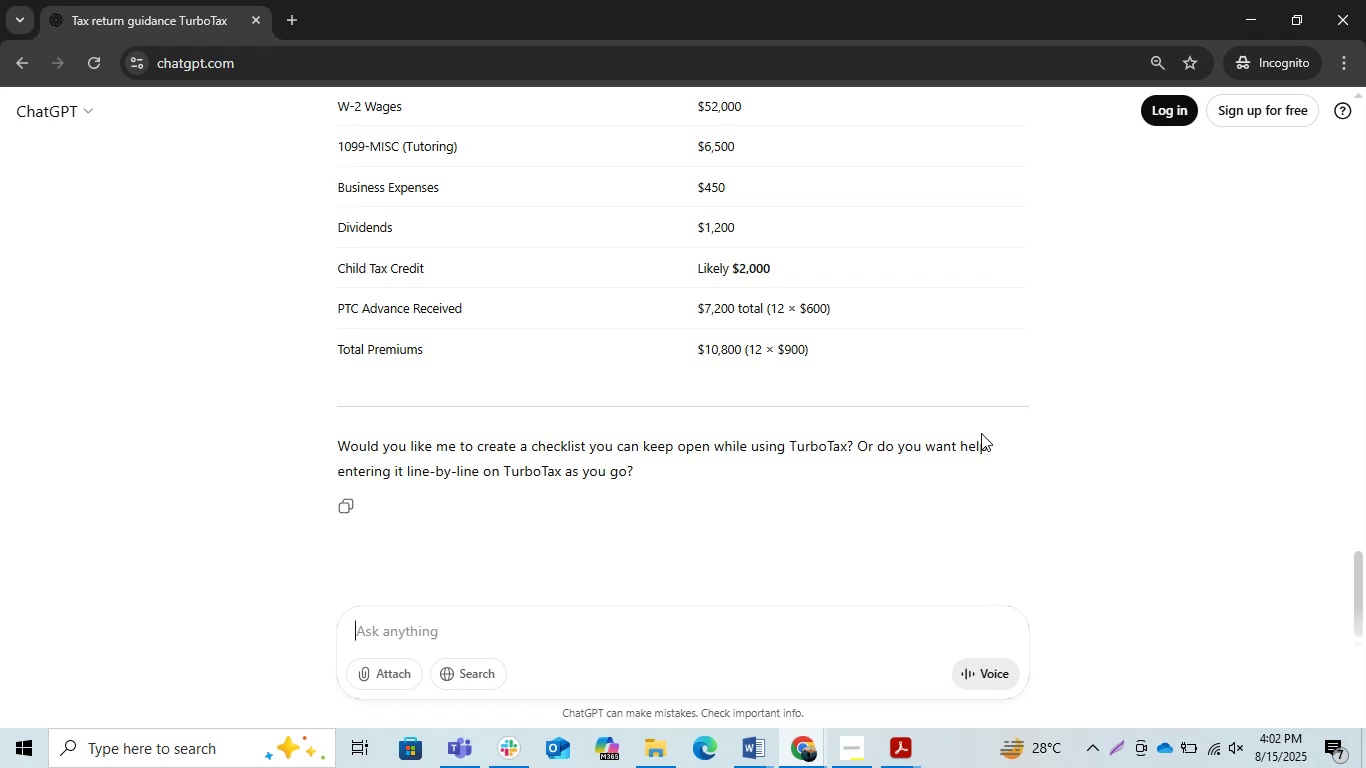 
scroll: coordinate [851, 271], scroll_direction: down, amount: 5.0
 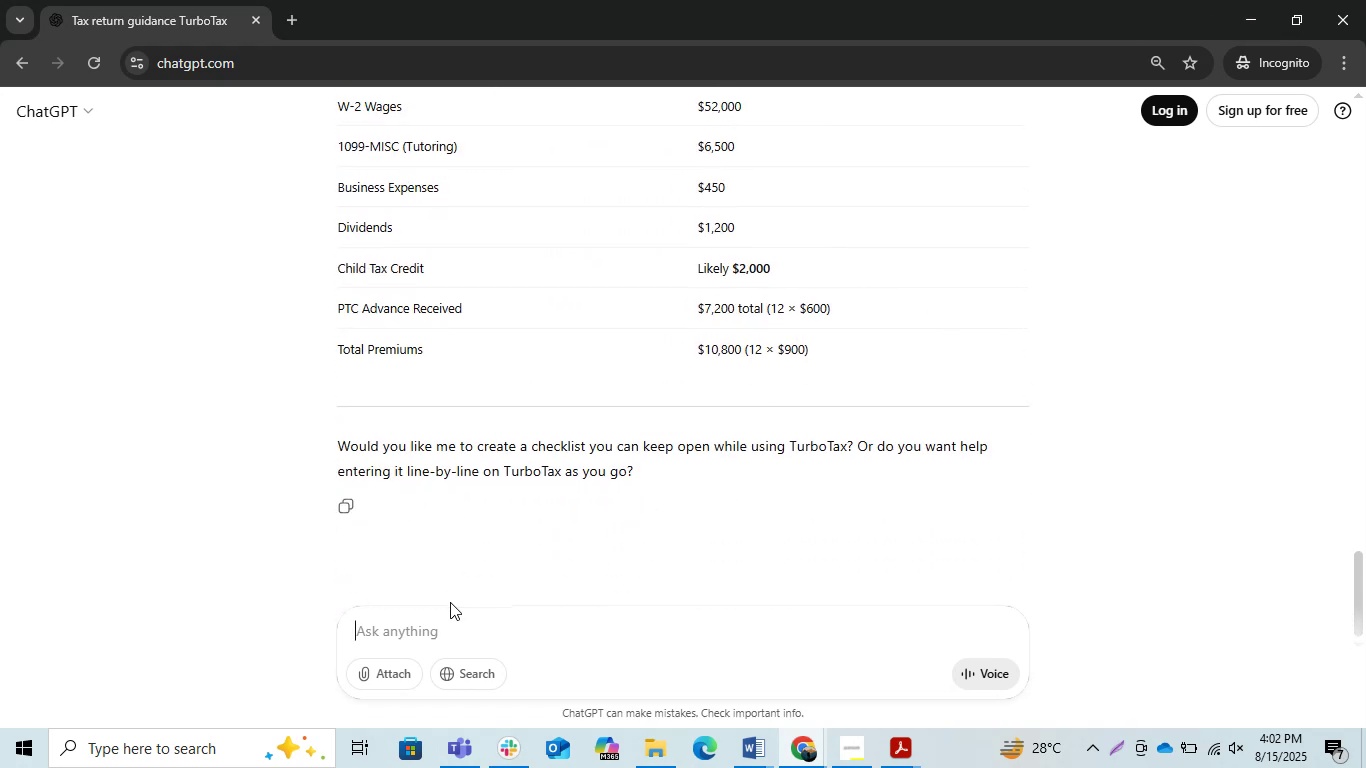 
type(ok now guide how to do this )
 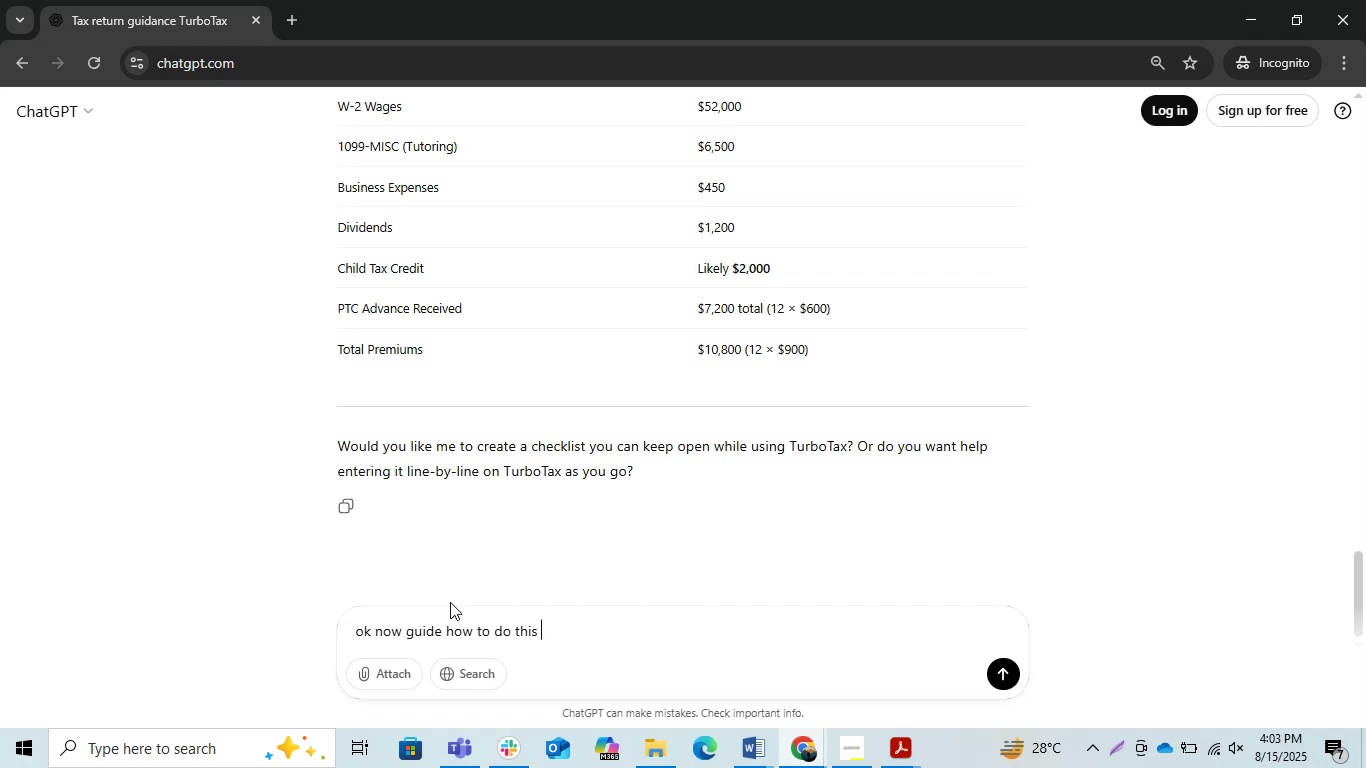 
wait(56.07)
 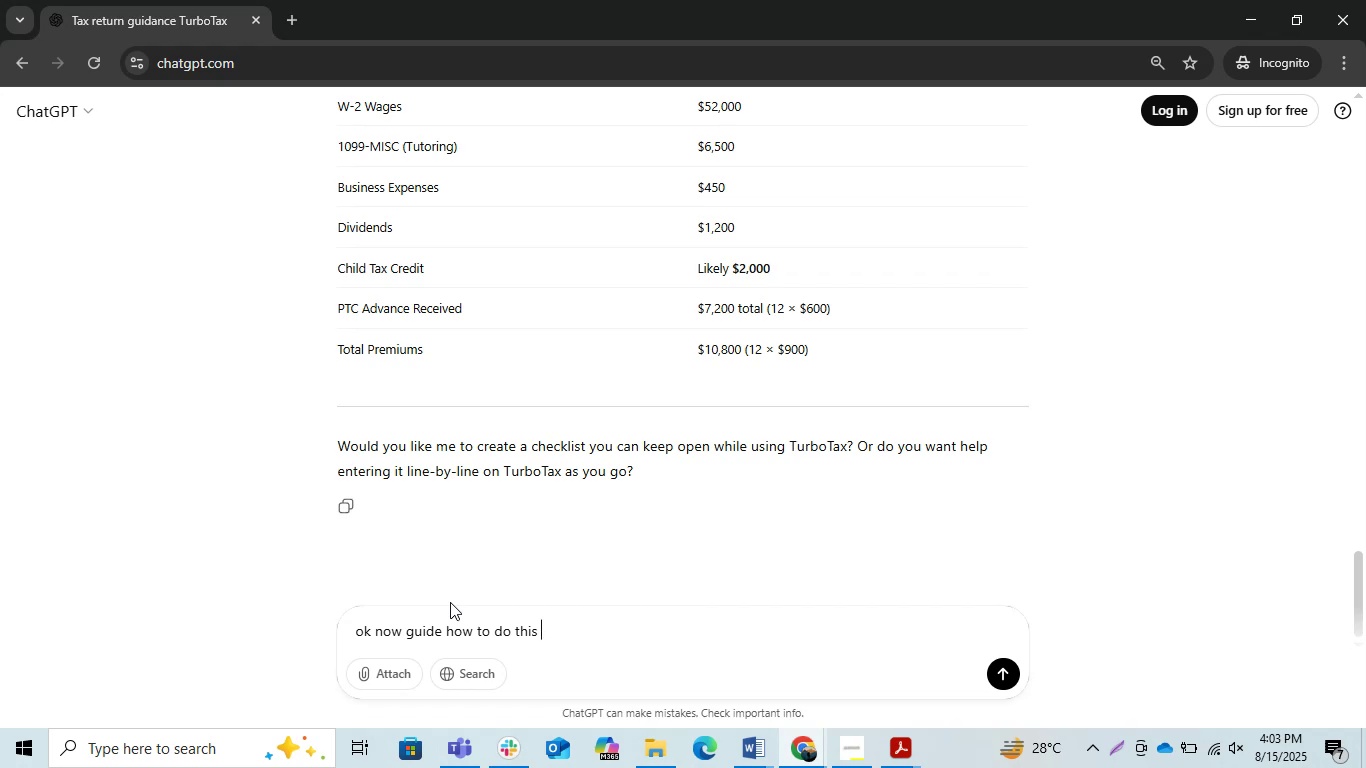 
key(Backspace)
key(Backspace)
key(Backspace)
key(Backspace)
key(Backspace)
key(Backspace)
key(Backspace)
key(Backspace)
type(put this in turbo tha s)
key(Backspace)
key(Backspace)
type(ks )
key(Backspace)
key(Backspace)
key(Backspace)
key(Backspace)
key(Backspace)
type(axs prp)
key(Backspace)
type(operly guide me )
 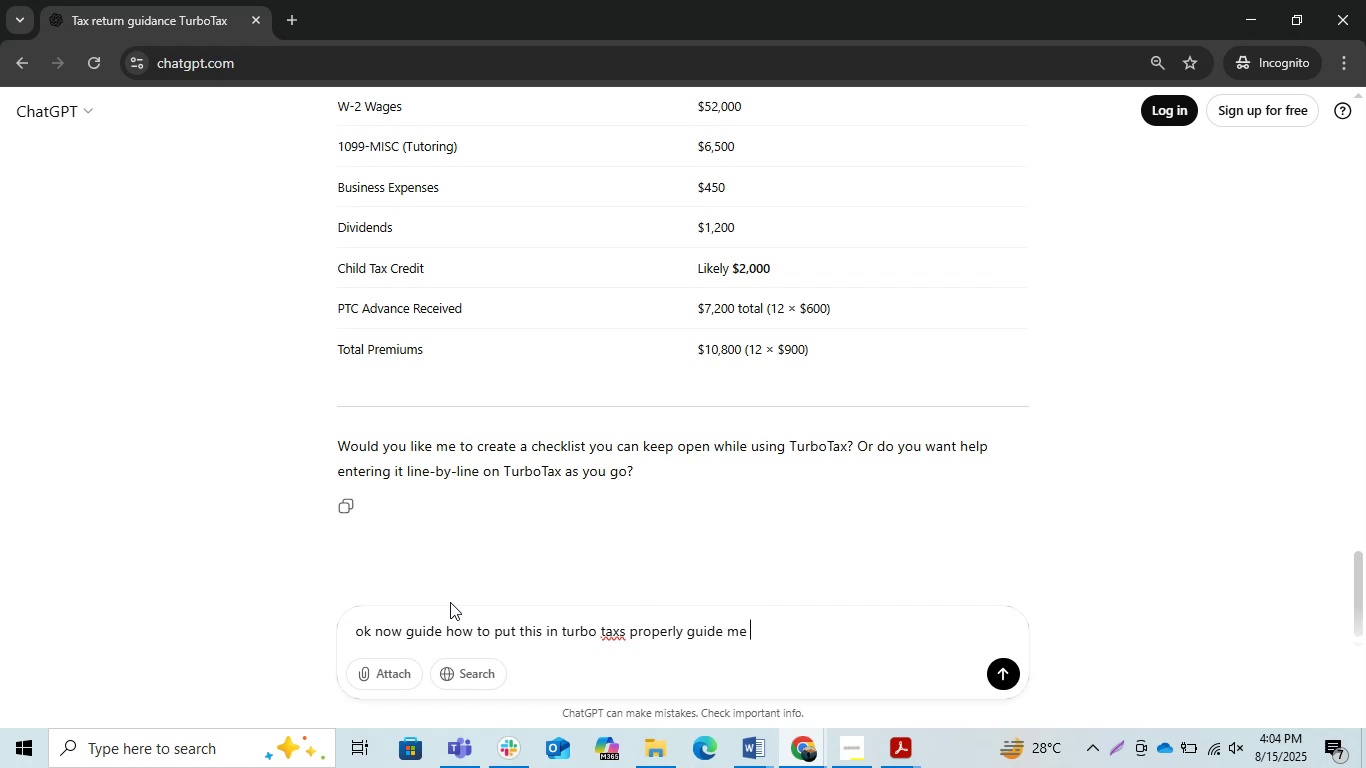 
key(Enter)
 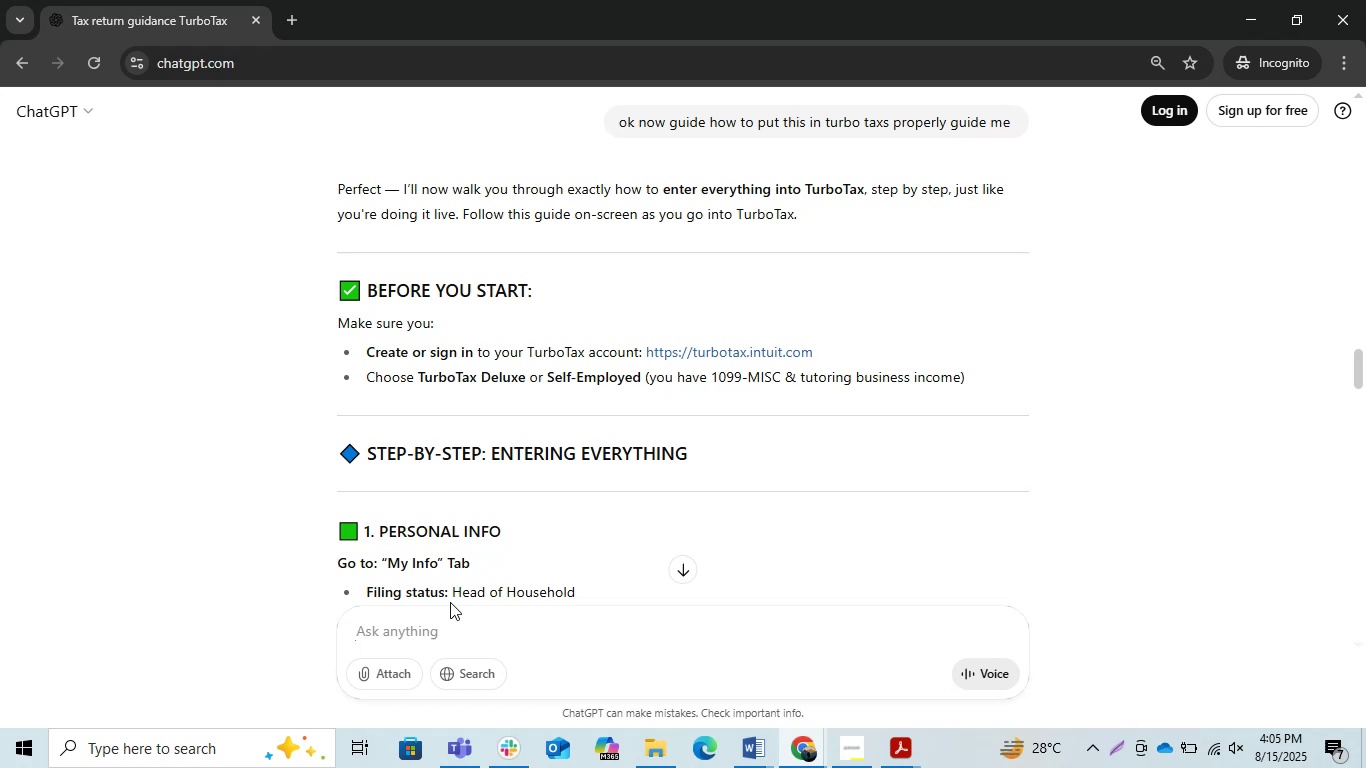 
wait(61.15)
 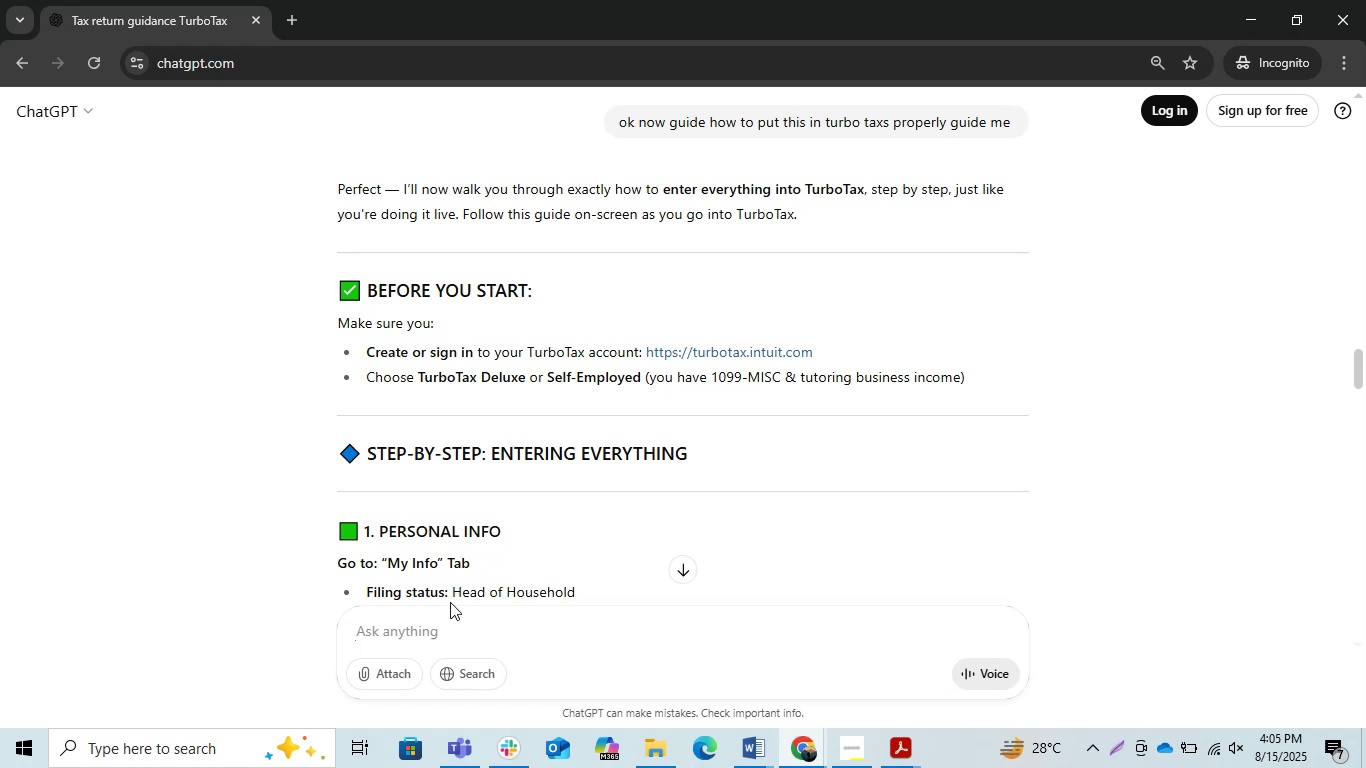 
scroll: coordinate [514, 389], scroll_direction: down, amount: 4.0
 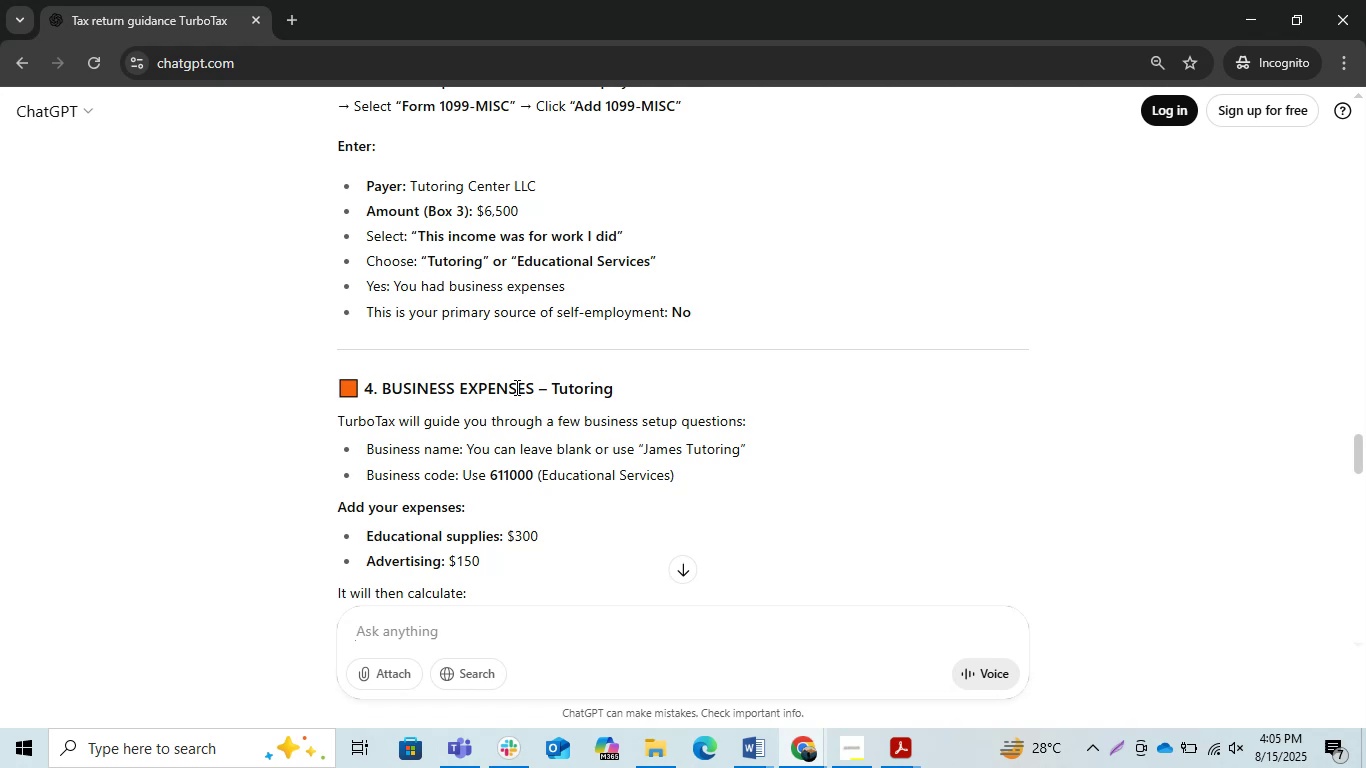 
wait(22.0)
 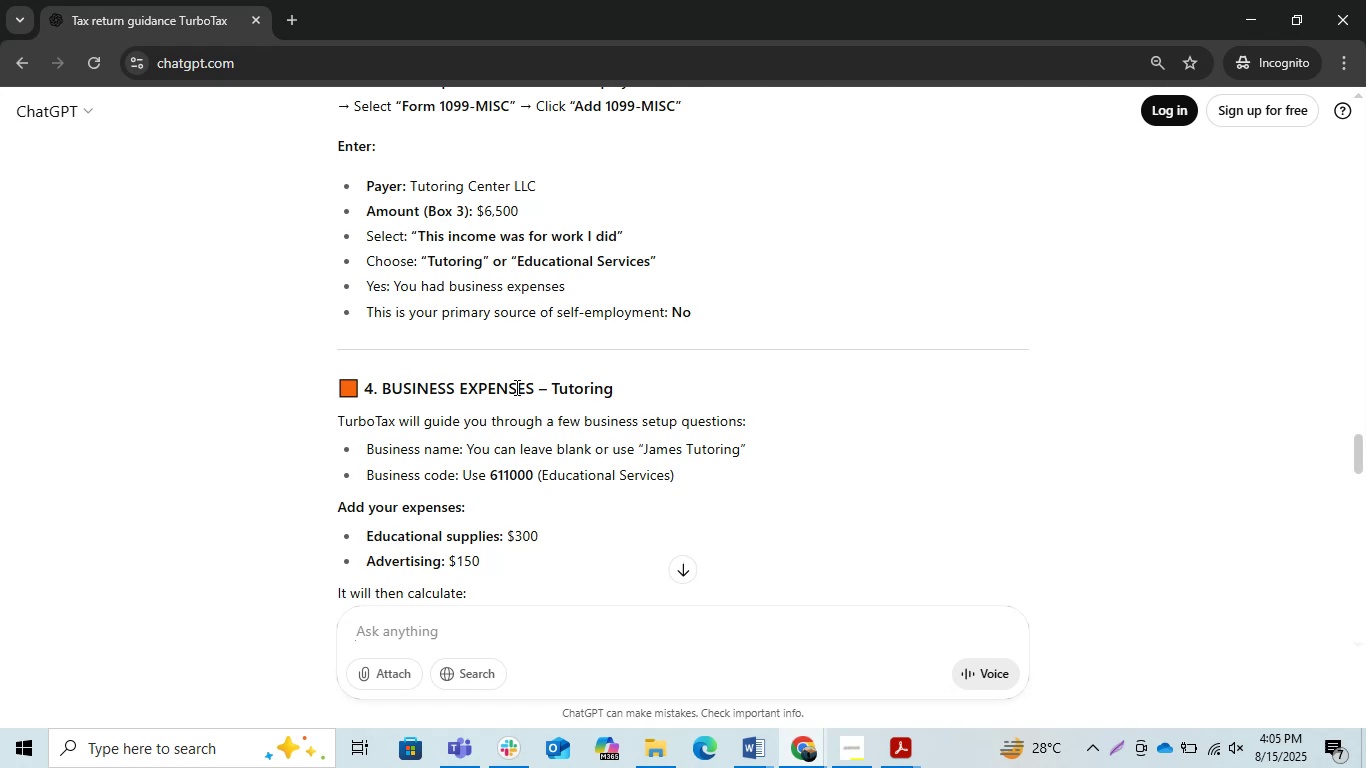 
scroll: coordinate [585, 440], scroll_direction: down, amount: 10.0
 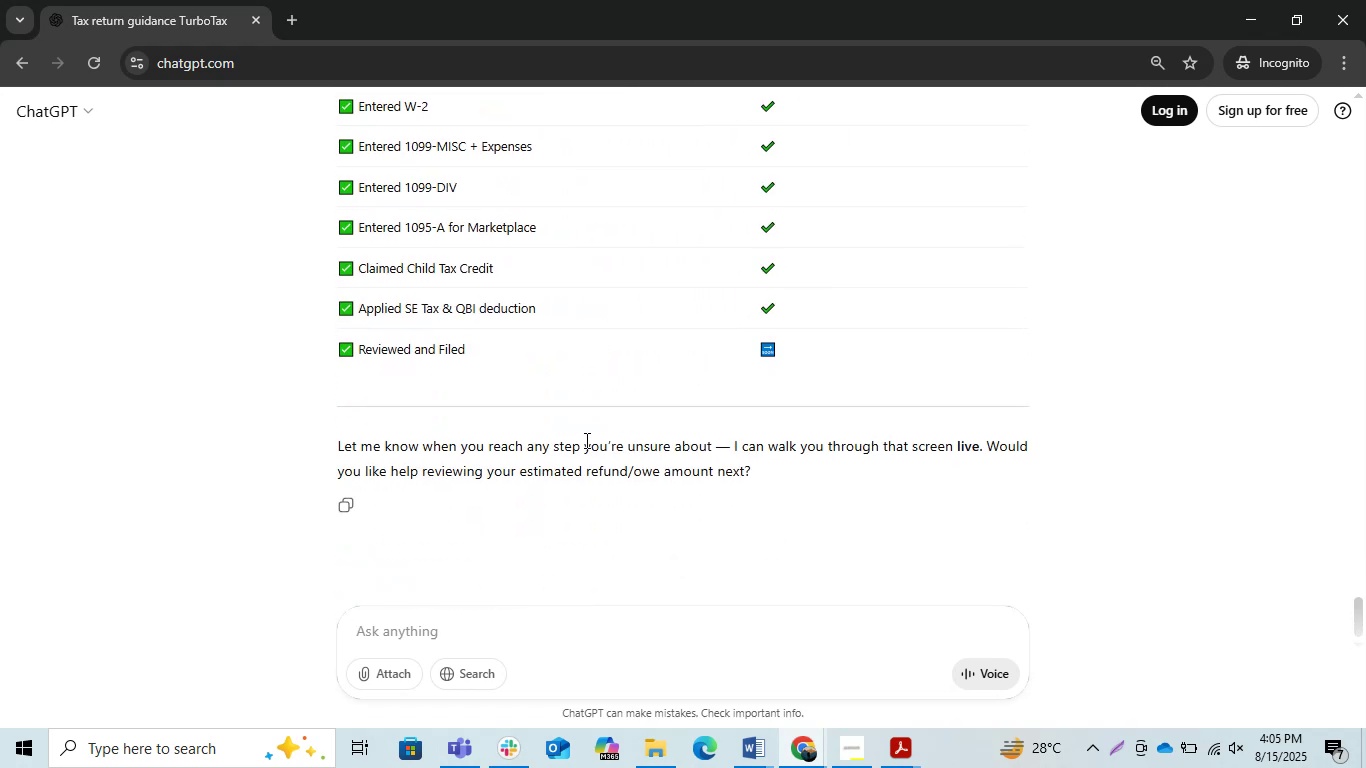 
scroll: coordinate [585, 440], scroll_direction: up, amount: 1.0
 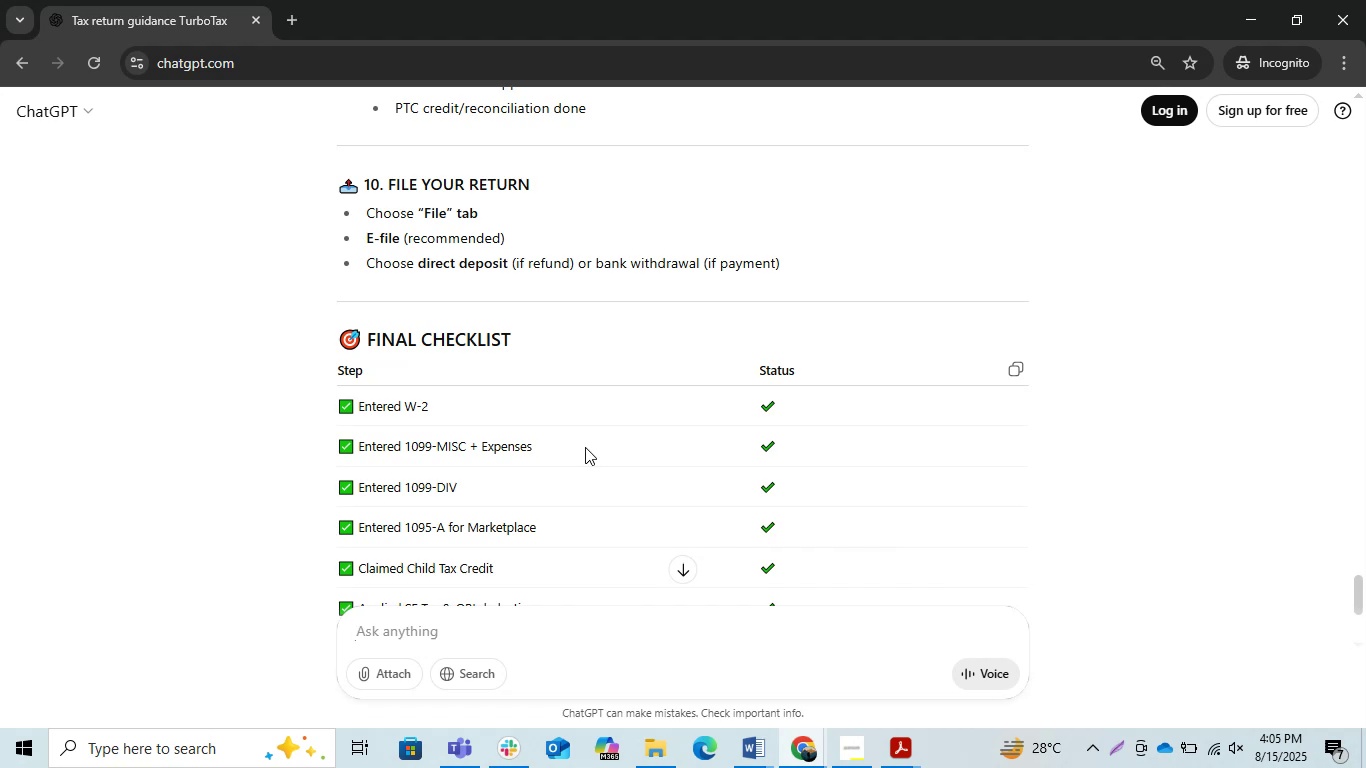 
scroll: coordinate [583, 479], scroll_direction: down, amount: 1.0
 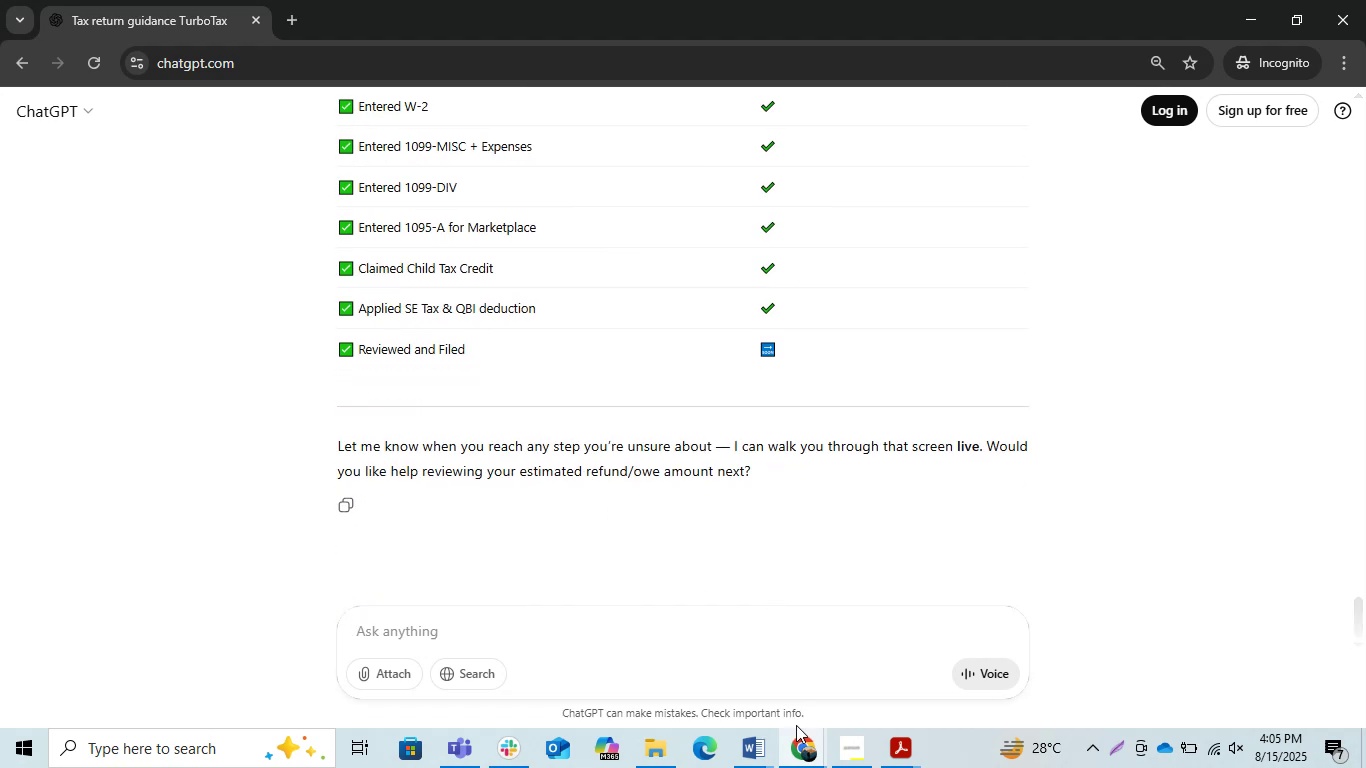 
left_click([802, 767])
 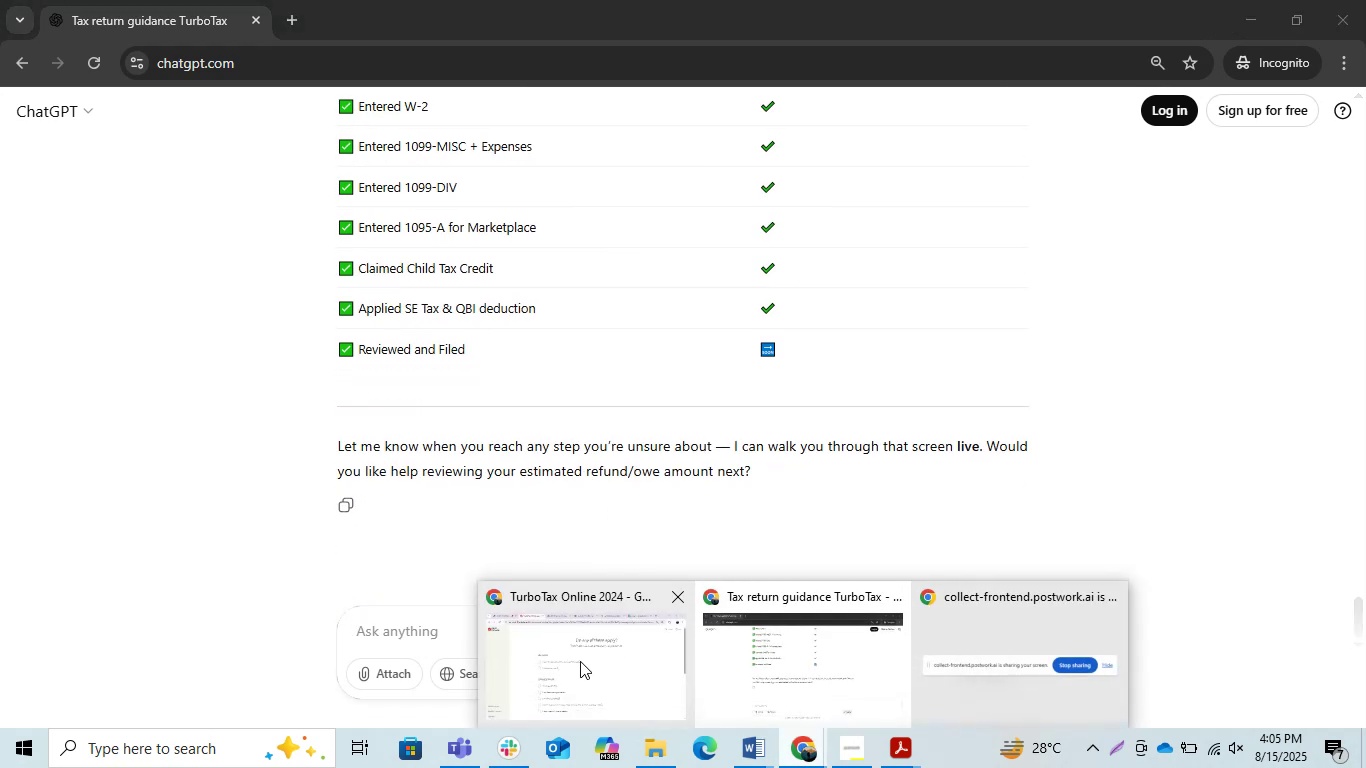 
left_click([580, 661])
 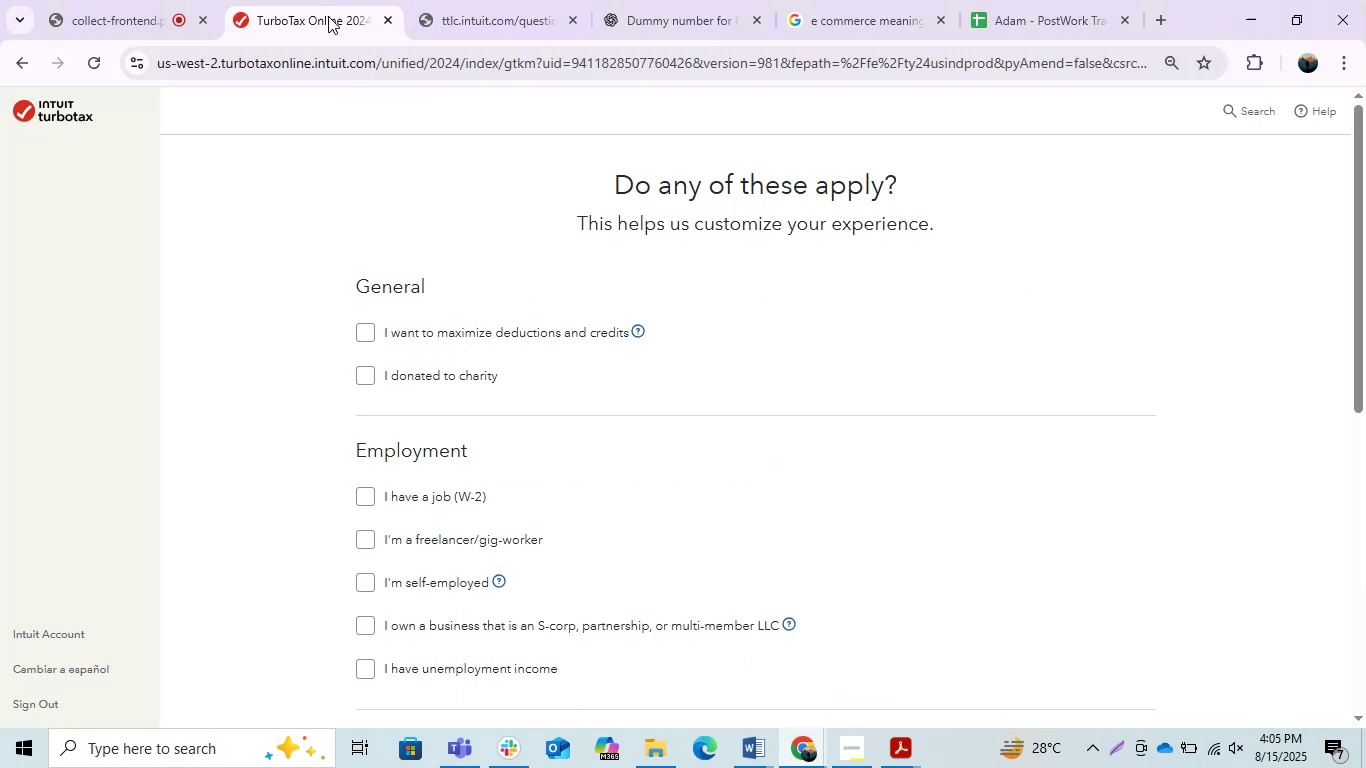 
scroll: coordinate [660, 253], scroll_direction: down, amount: 1.0
 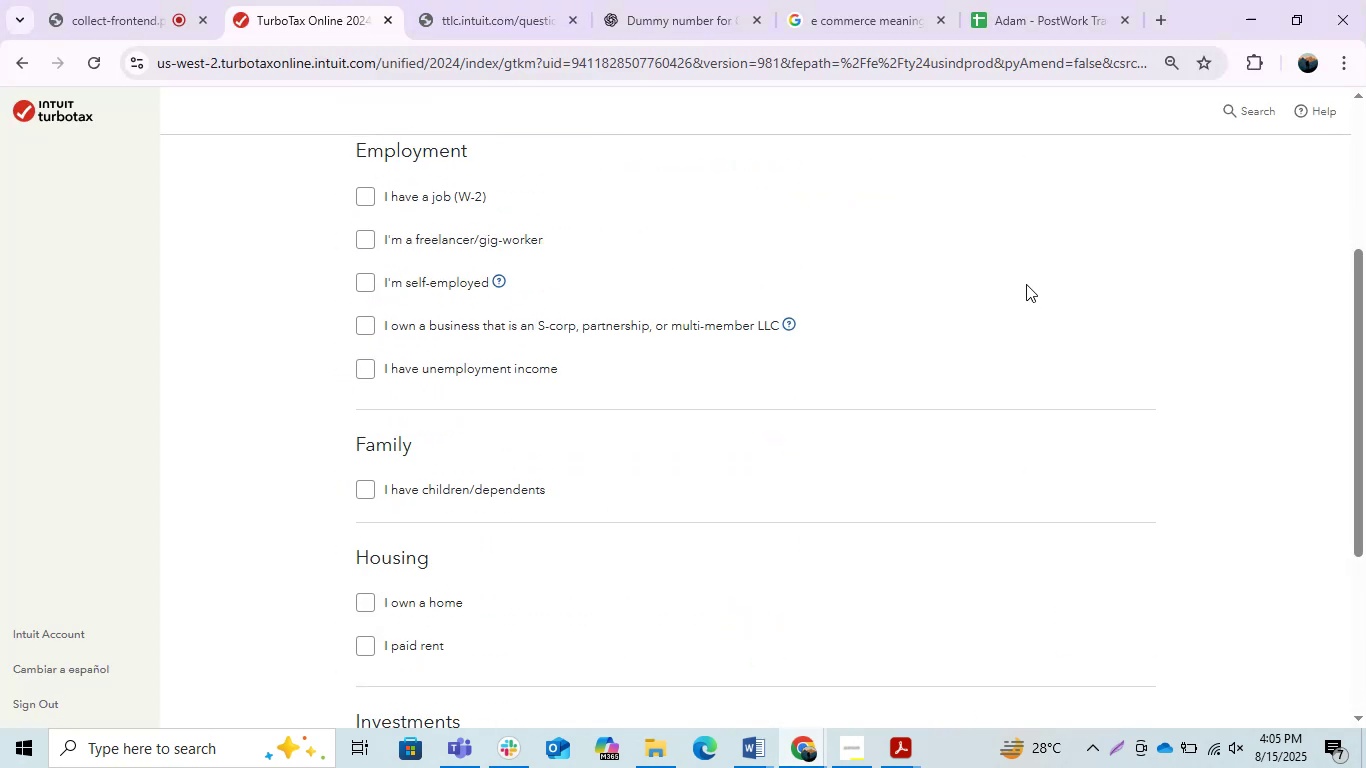 
hold_key(key=ControlLeft, duration=0.54)
scroll: coordinate [1026, 284], scroll_direction: down, amount: 1.0
 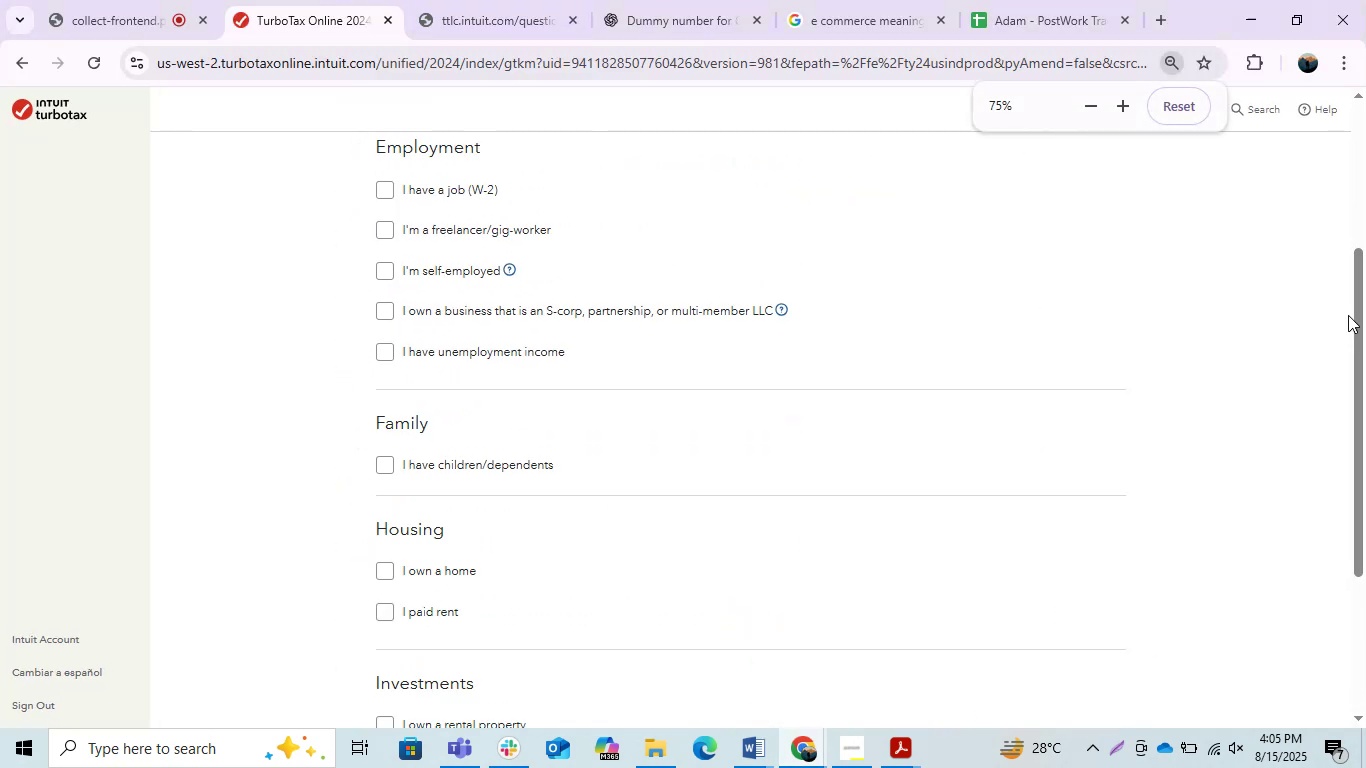 
left_click_drag(start_coordinate=[1365, 313], to_coordinate=[1365, 299])
 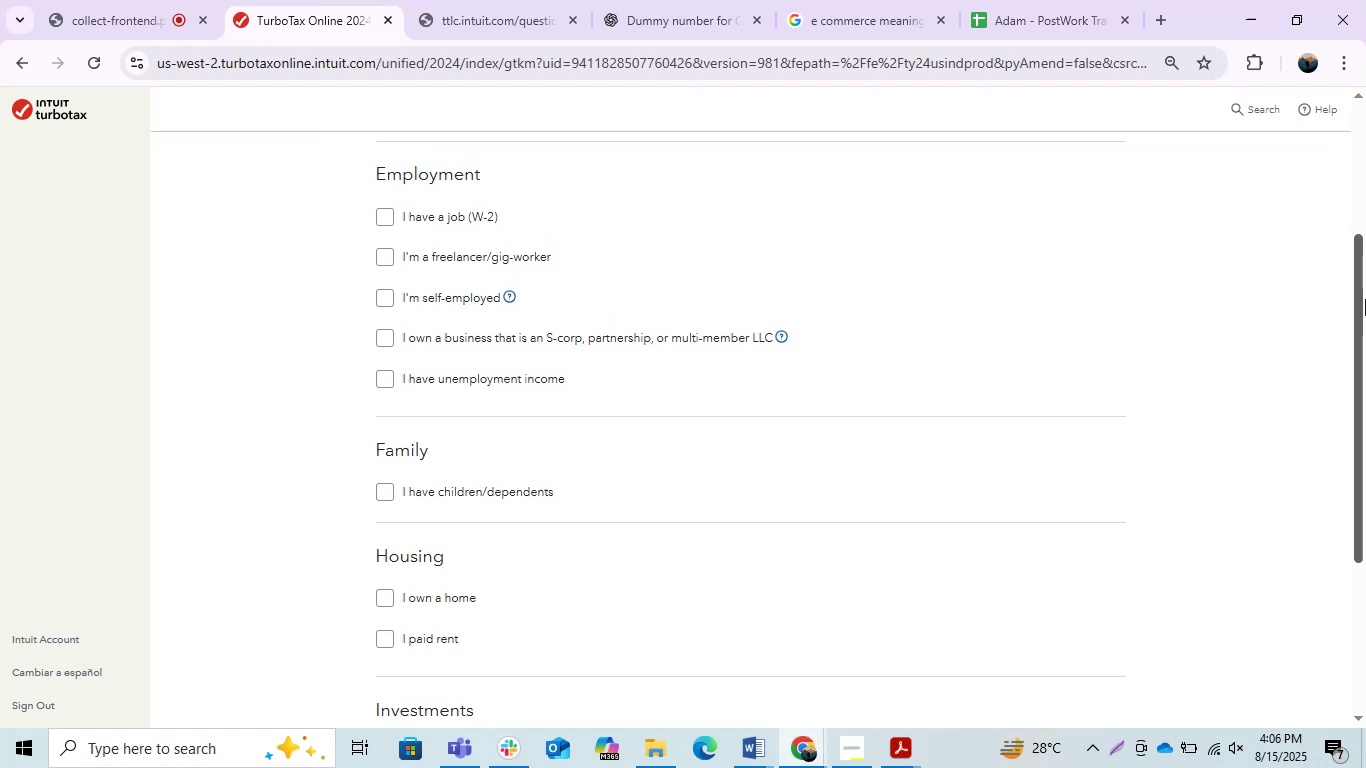 
hold_key(key=ControlLeft, duration=0.69)
scroll: coordinate [1365, 299], scroll_direction: up, amount: 1.0
 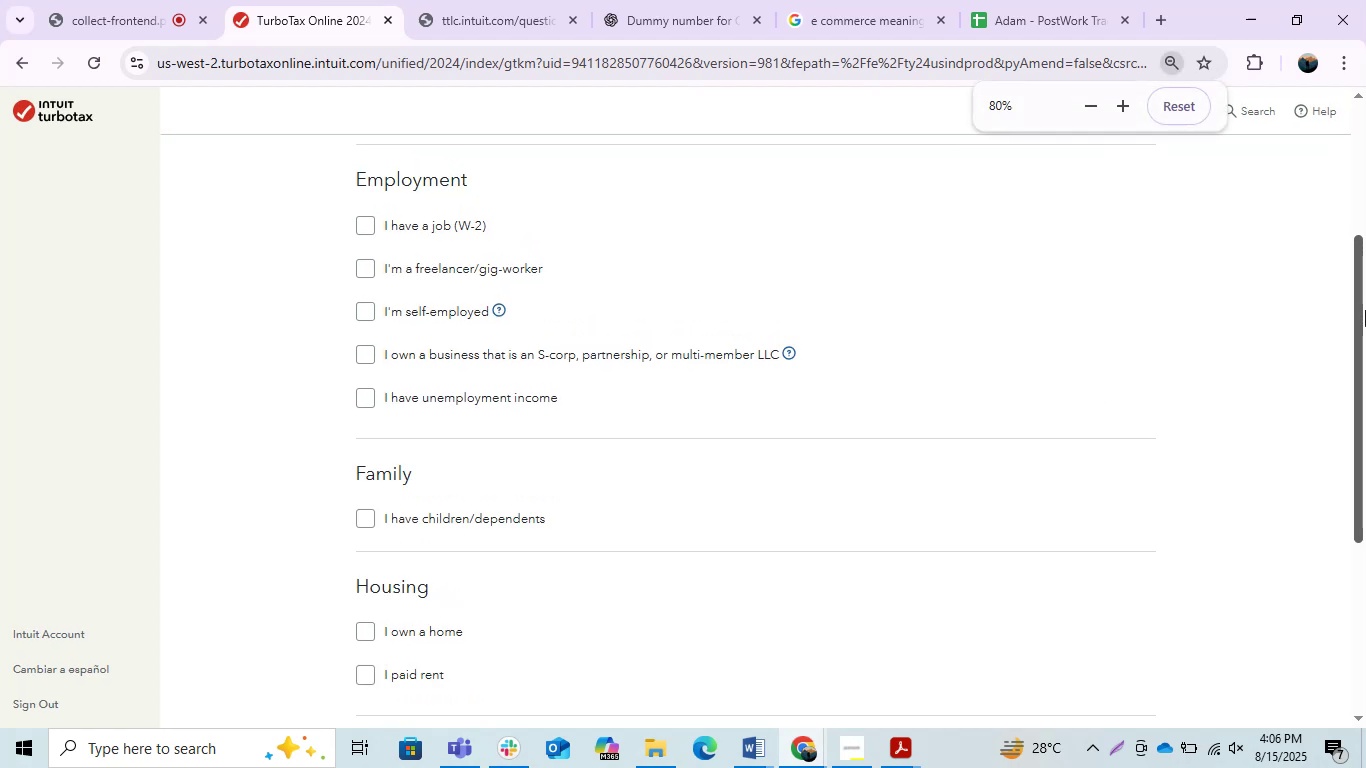 
left_click_drag(start_coordinate=[1364, 313], to_coordinate=[1365, 308])
 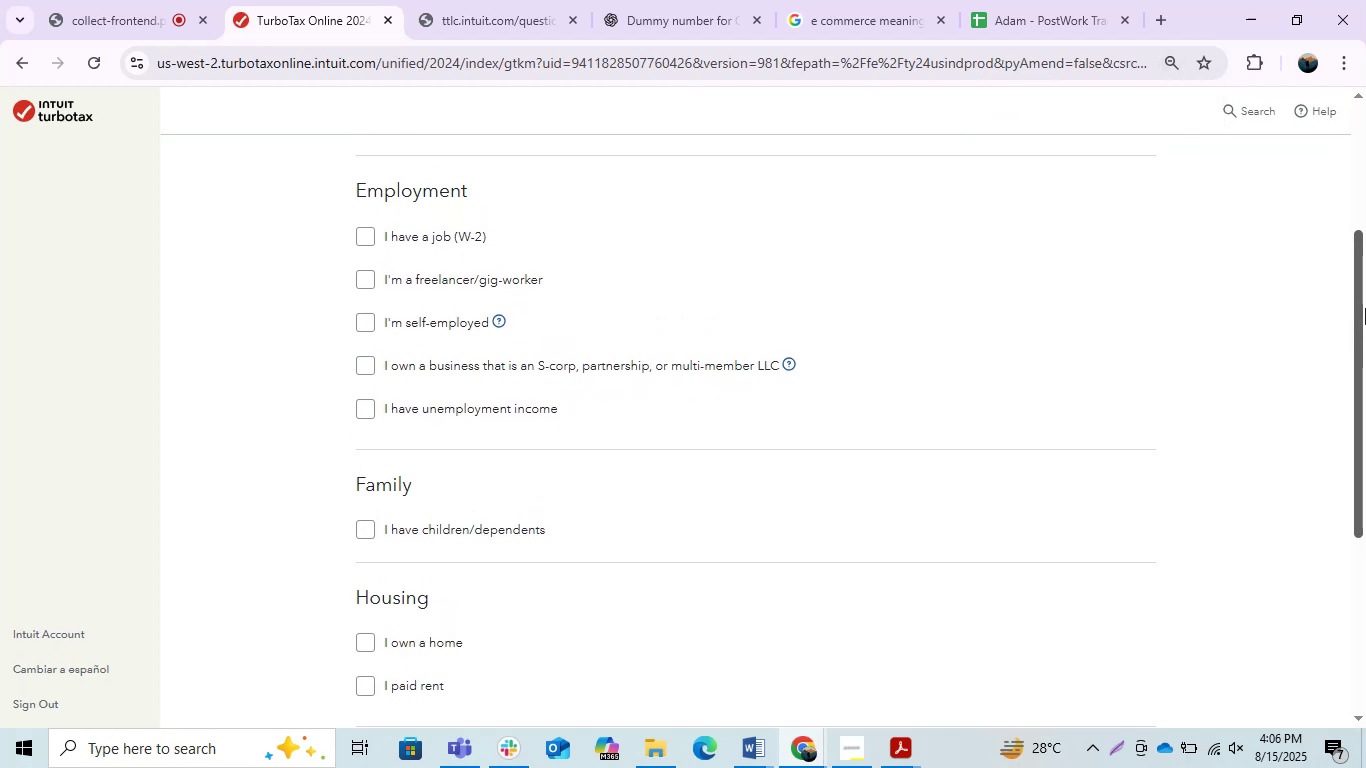 
hold_key(key=ControlLeft, duration=1.45)
scroll: coordinate [1331, 300], scroll_direction: up, amount: 1.0
 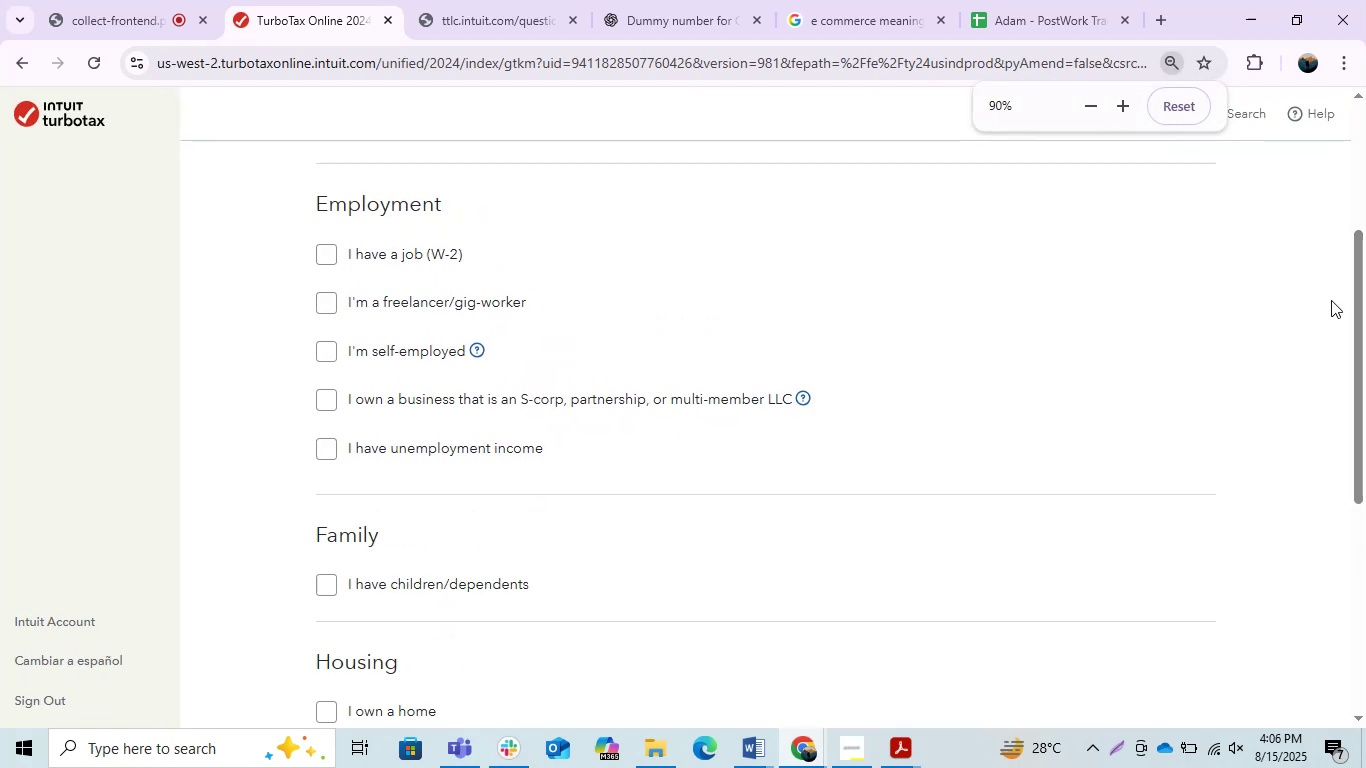 
hold_key(key=ControlLeft, duration=1.04)
scroll: coordinate [1312, 288], scroll_direction: down, amount: 1.0
 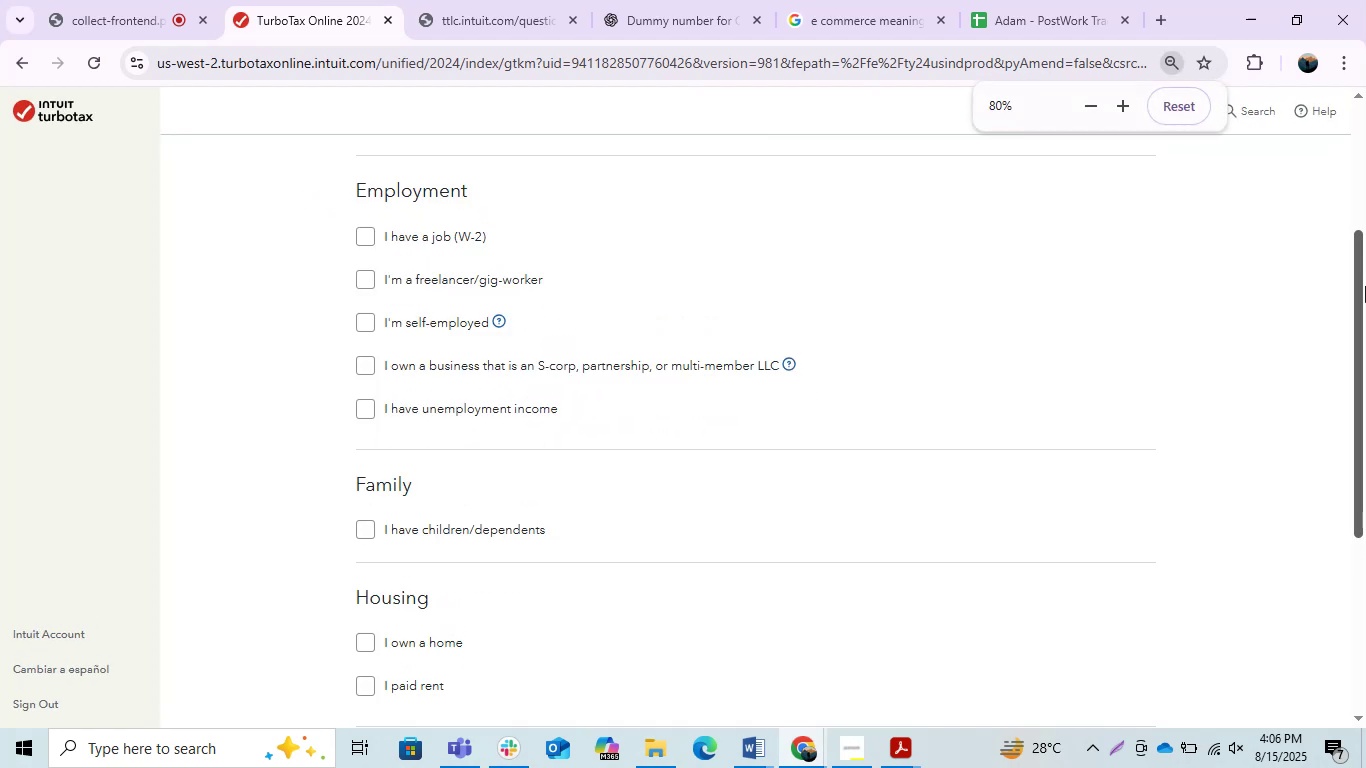 
left_click_drag(start_coordinate=[1359, 287], to_coordinate=[1364, 293])
 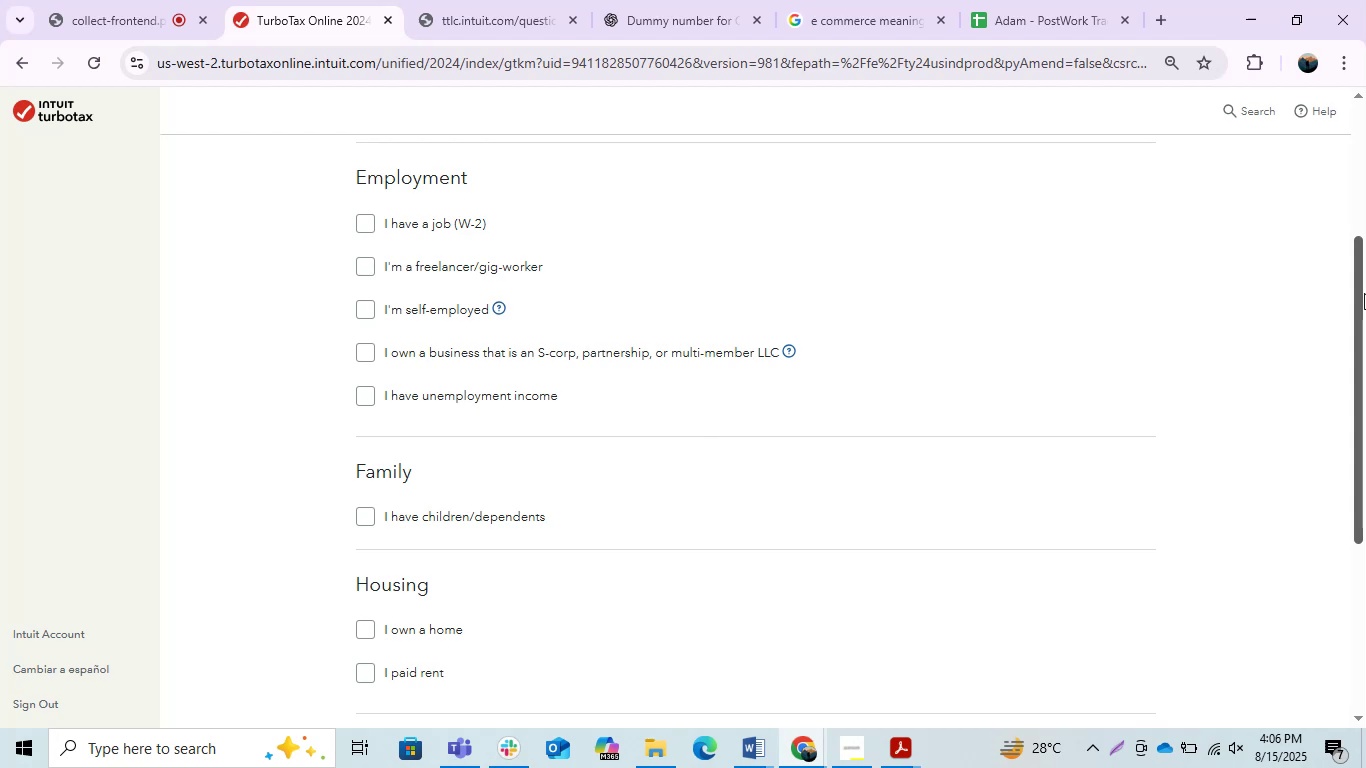 
key(PrintScreen)
 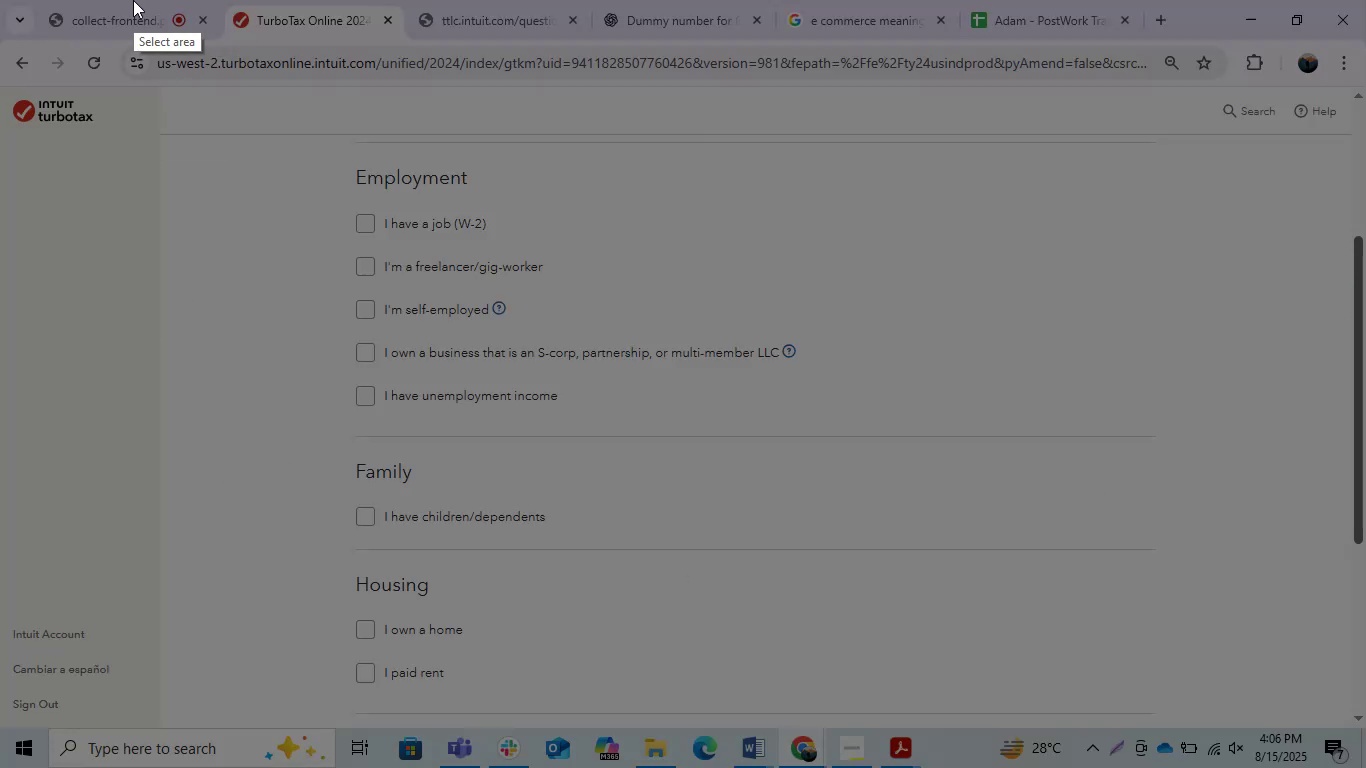 
left_click_drag(start_coordinate=[304, 120], to_coordinate=[1062, 705])
 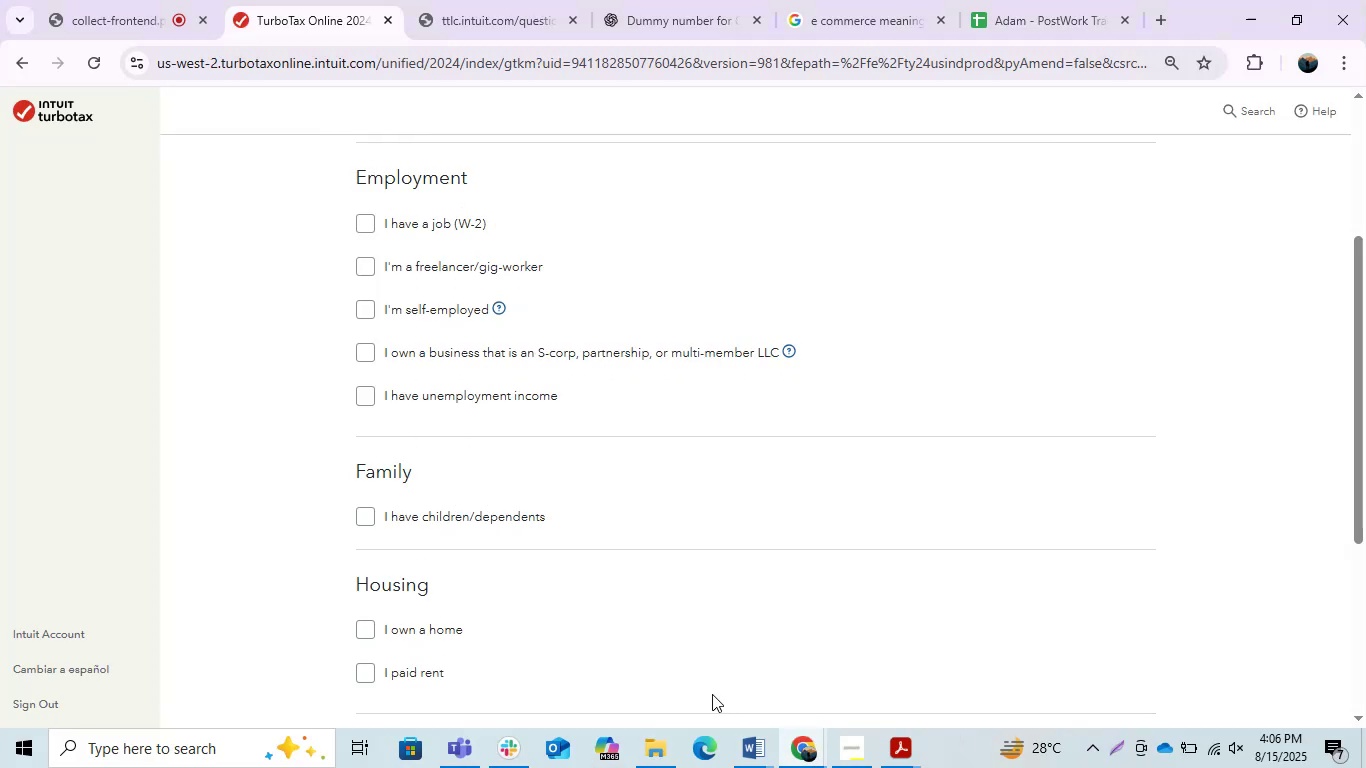 
key(Control+C)
 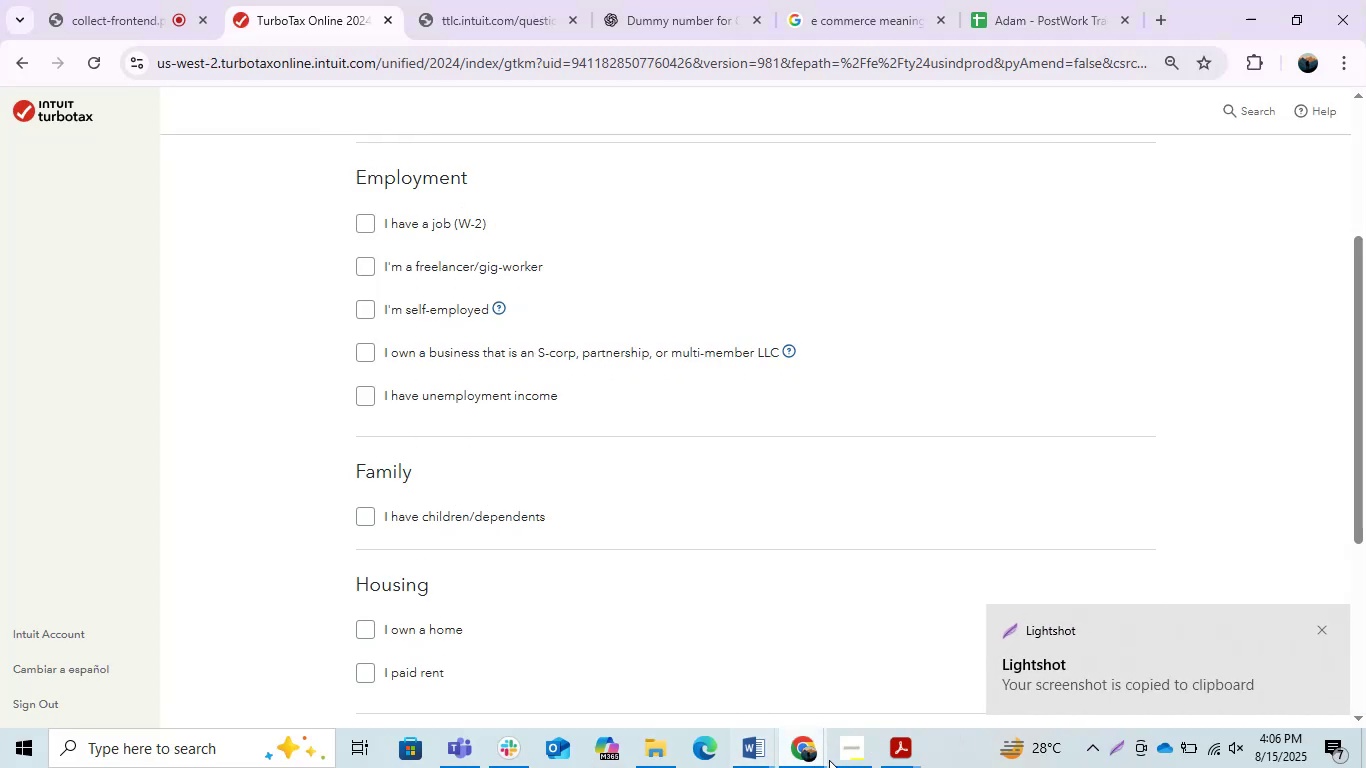 
left_click([815, 754])
 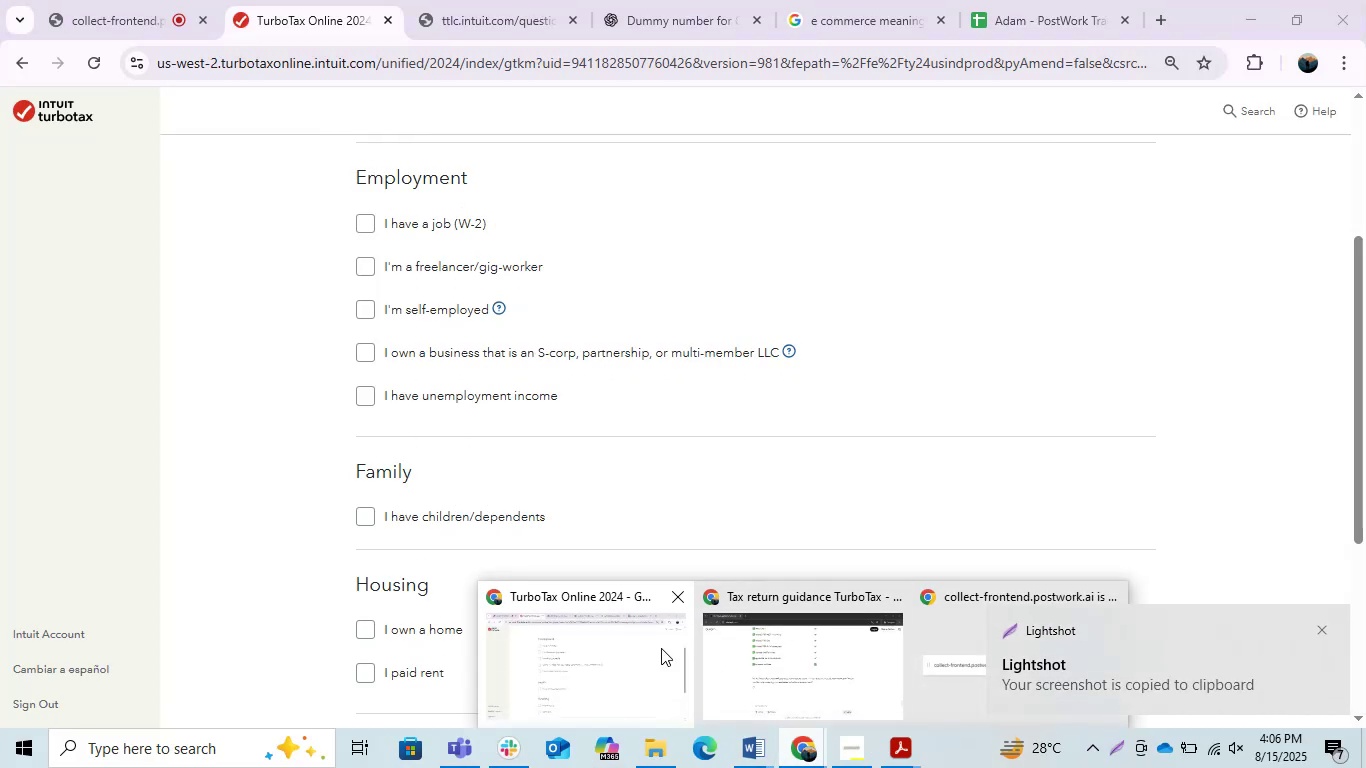 
left_click([623, 671])
 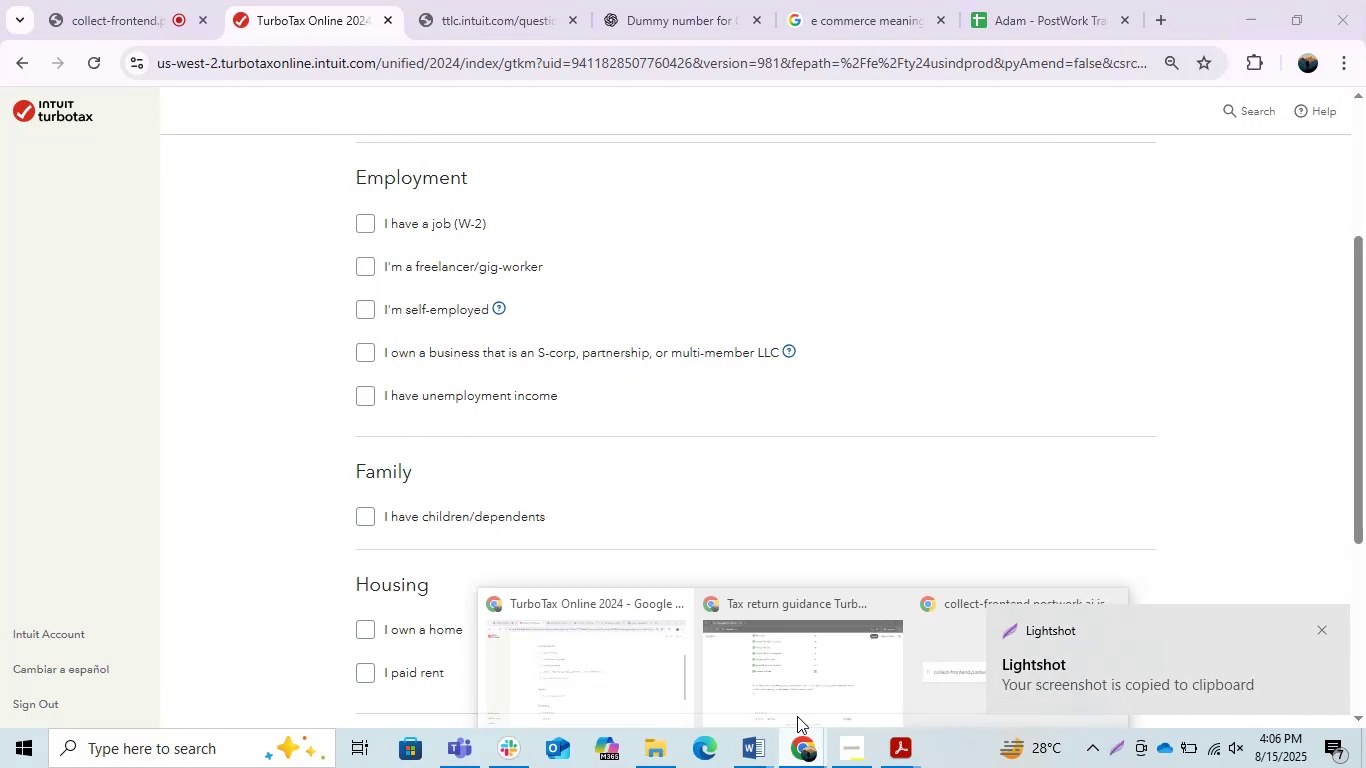 
double_click([791, 682])
 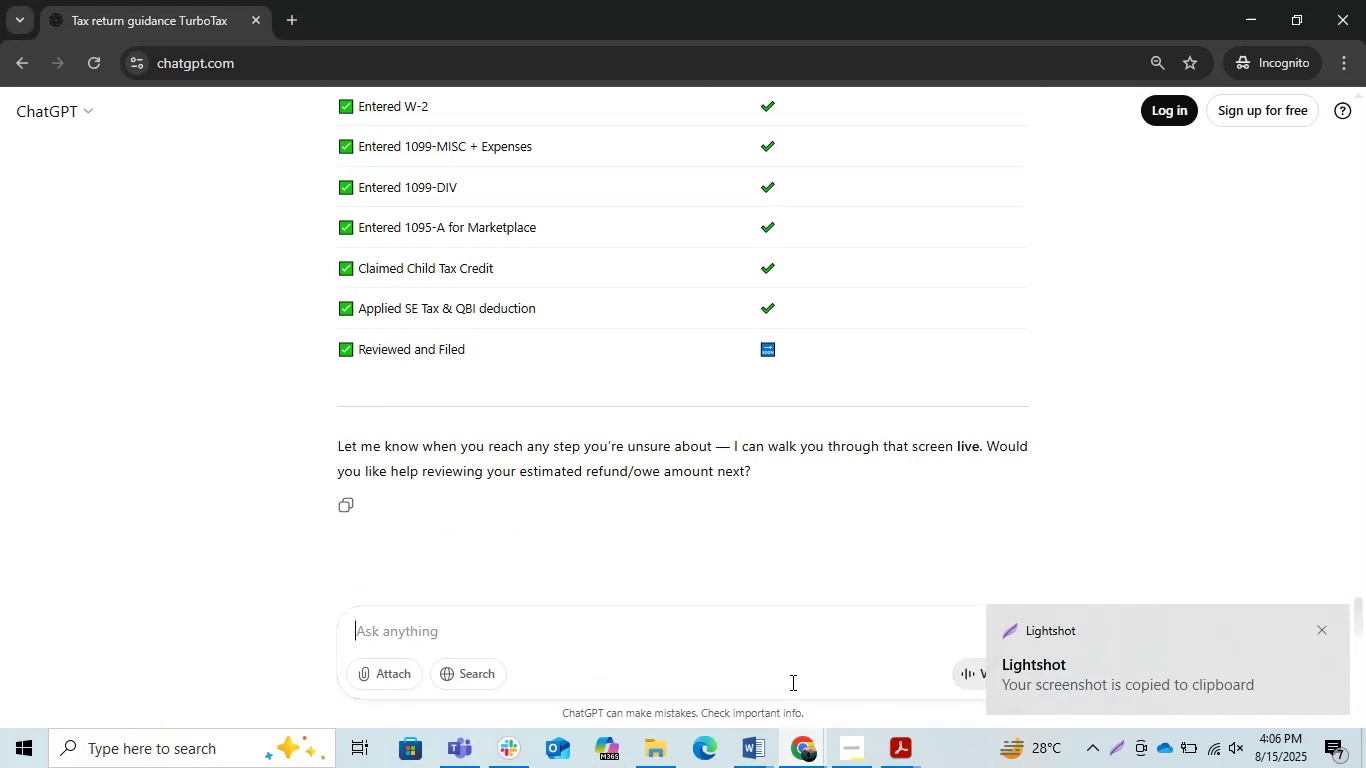 
key(Control+V)
 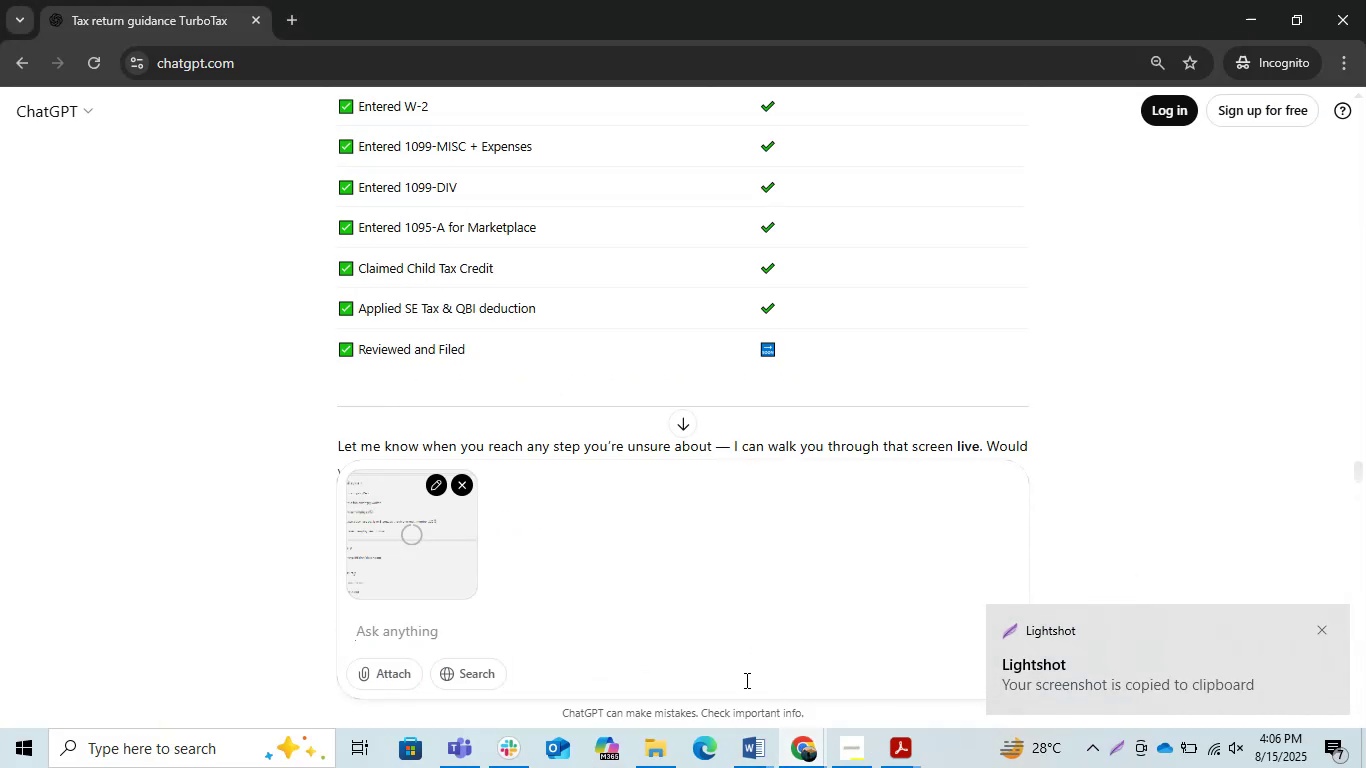 
key(Alt+Tab)
 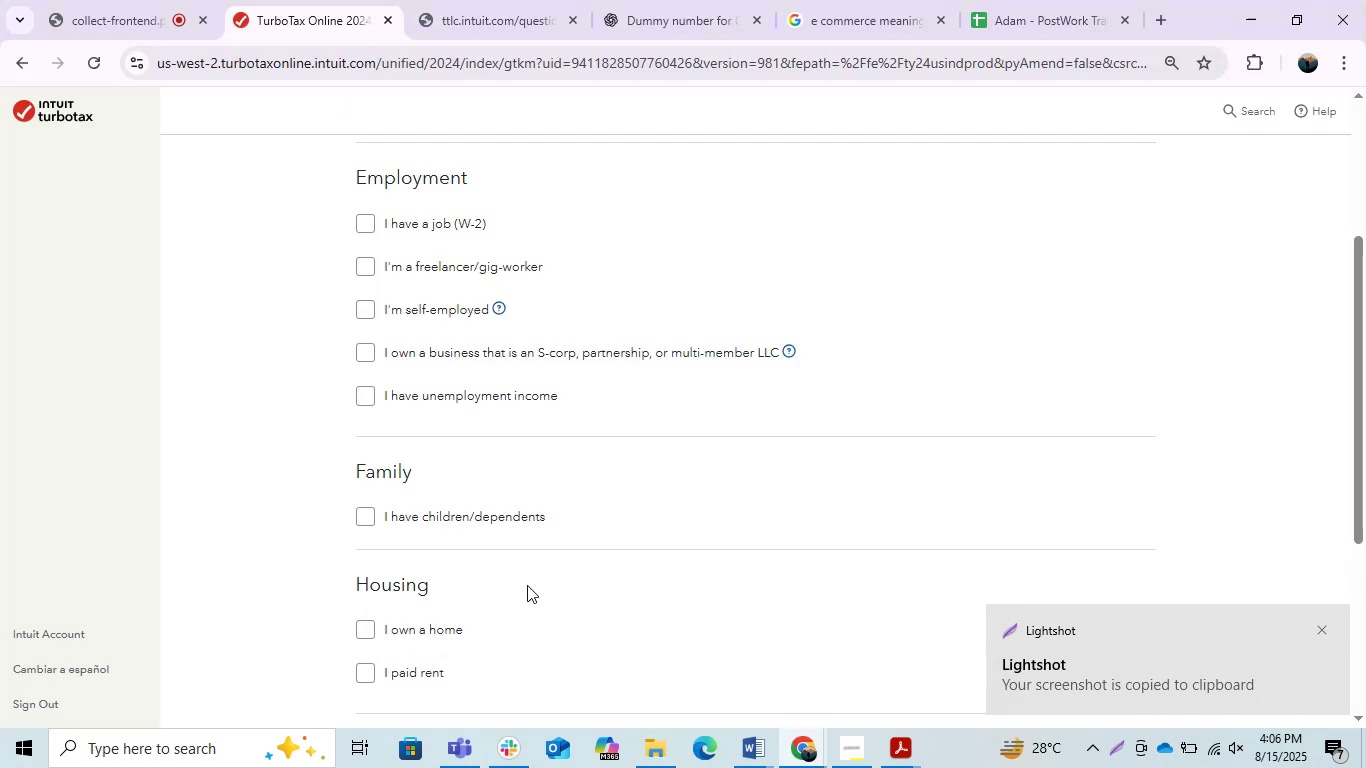 
scroll: coordinate [519, 576], scroll_direction: down, amount: 2.0
 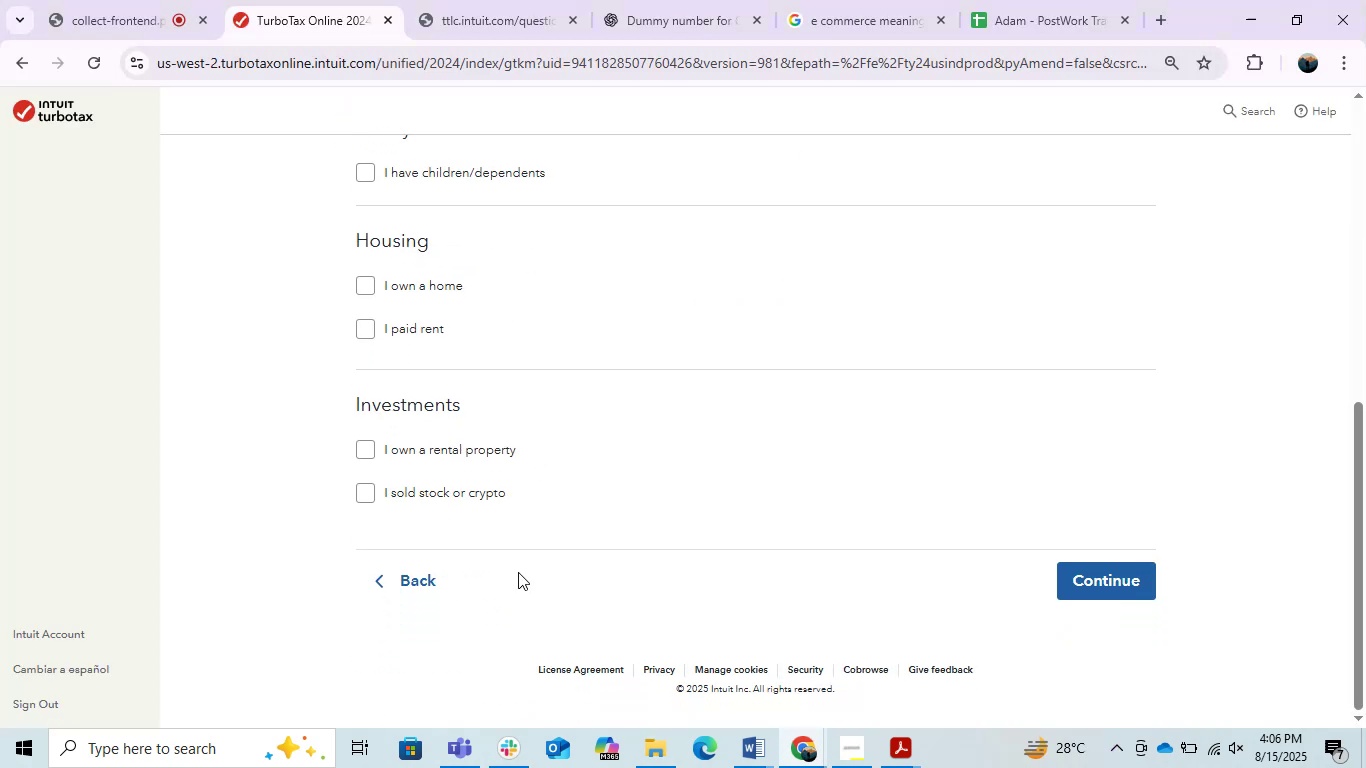 
key(PrintScreen)
 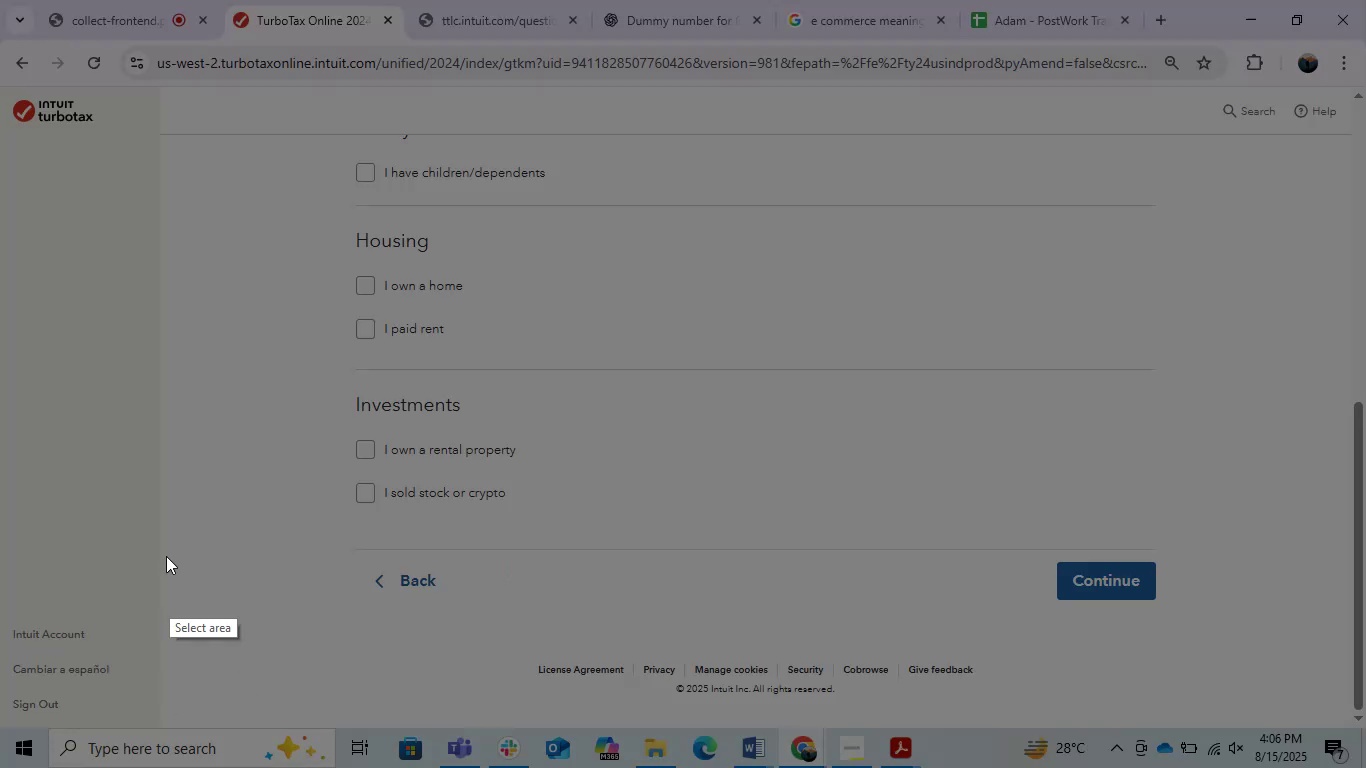 
left_click_drag(start_coordinate=[229, 330], to_coordinate=[1308, 657])
 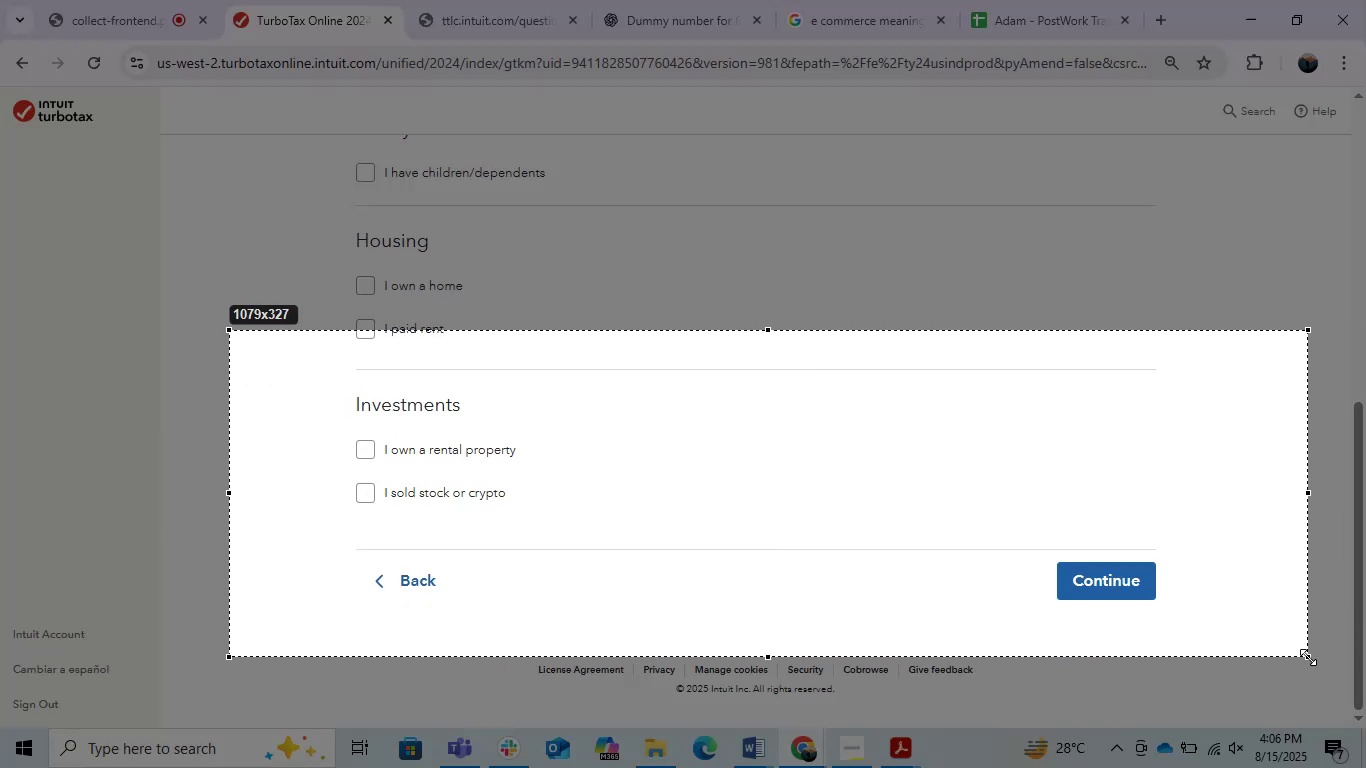 
key(Control+C)
 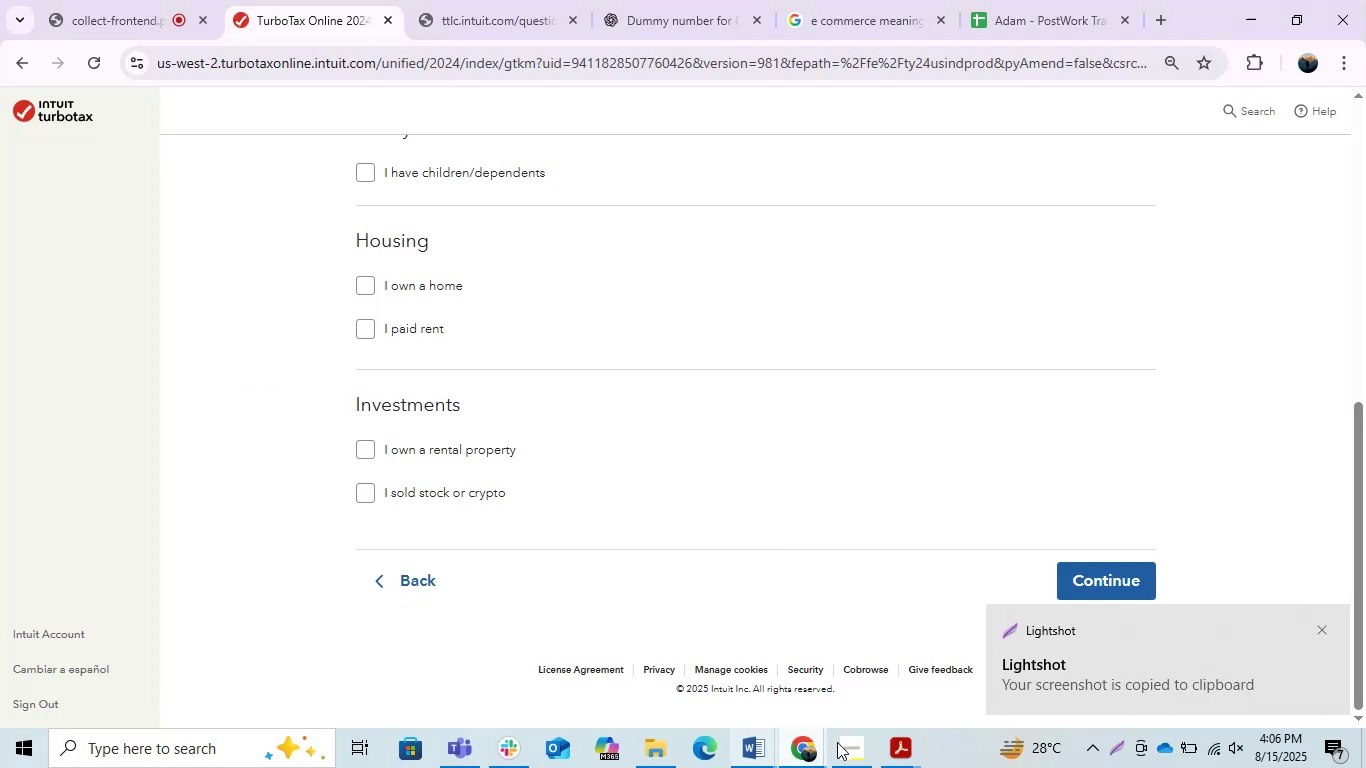 
left_click([853, 751])
 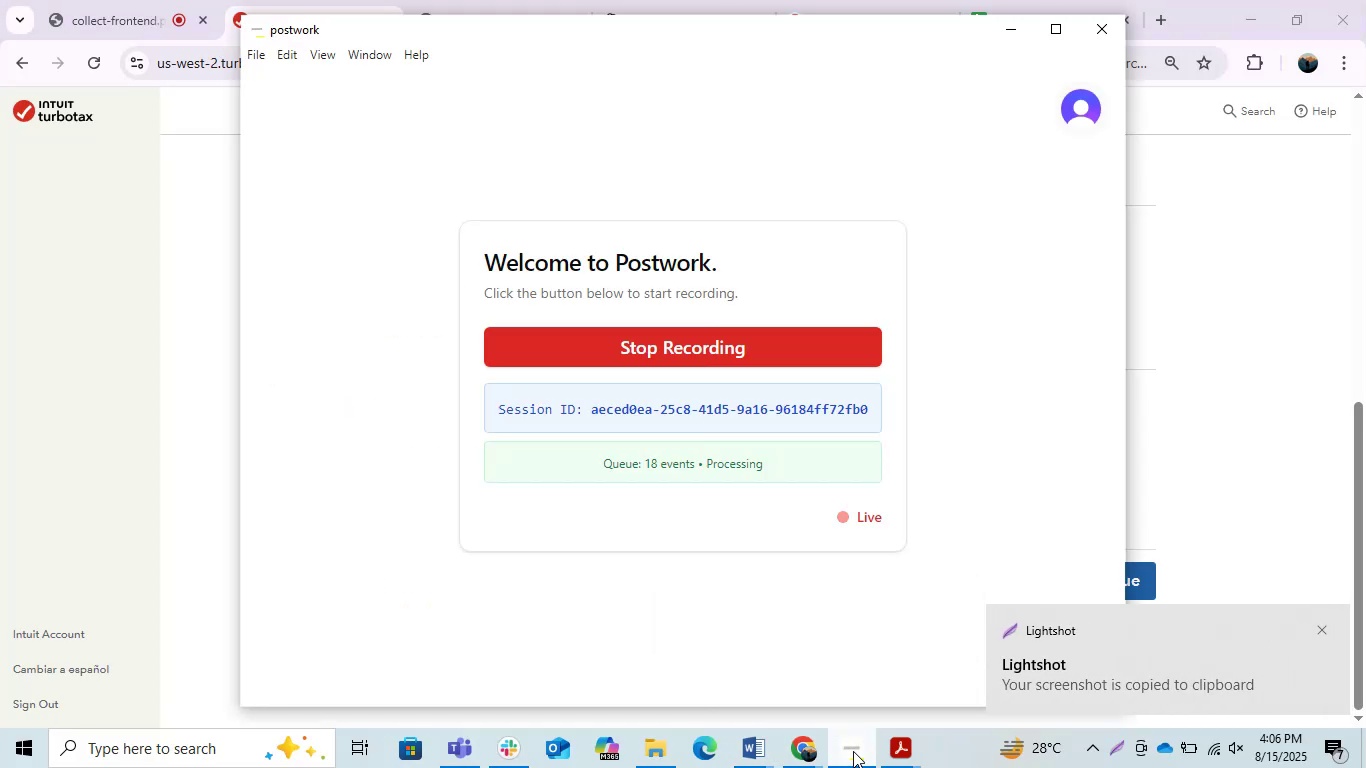 
left_click([853, 751])
 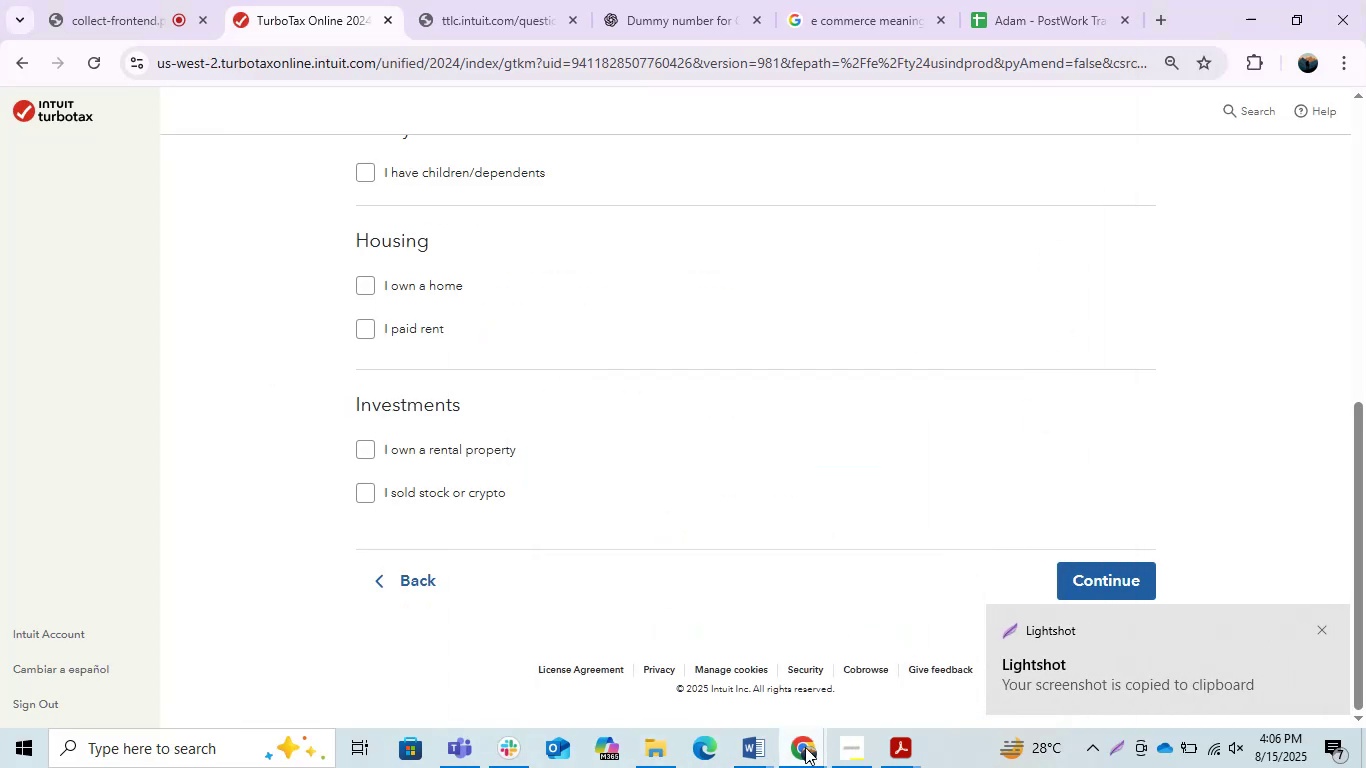 
left_click([805, 747])
 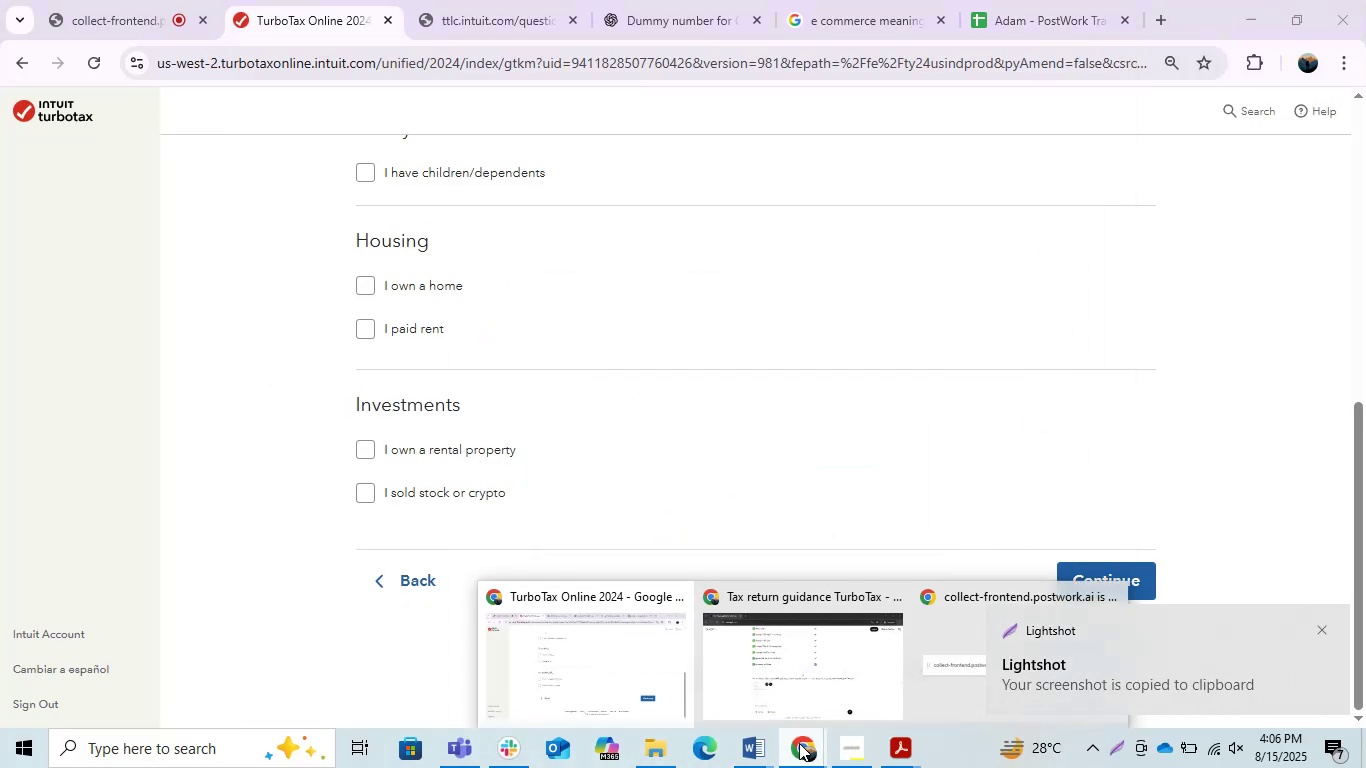 
left_click([800, 652])
 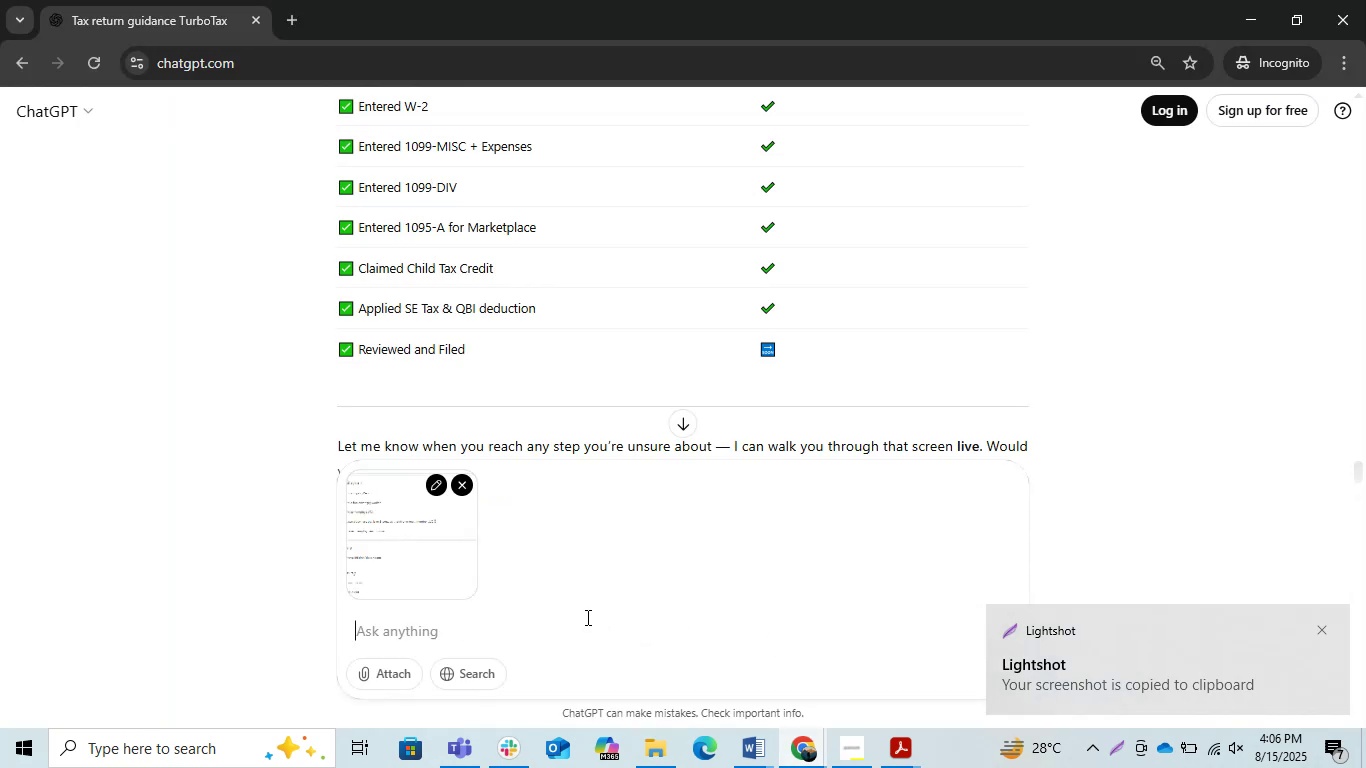 
key(Control+V)
 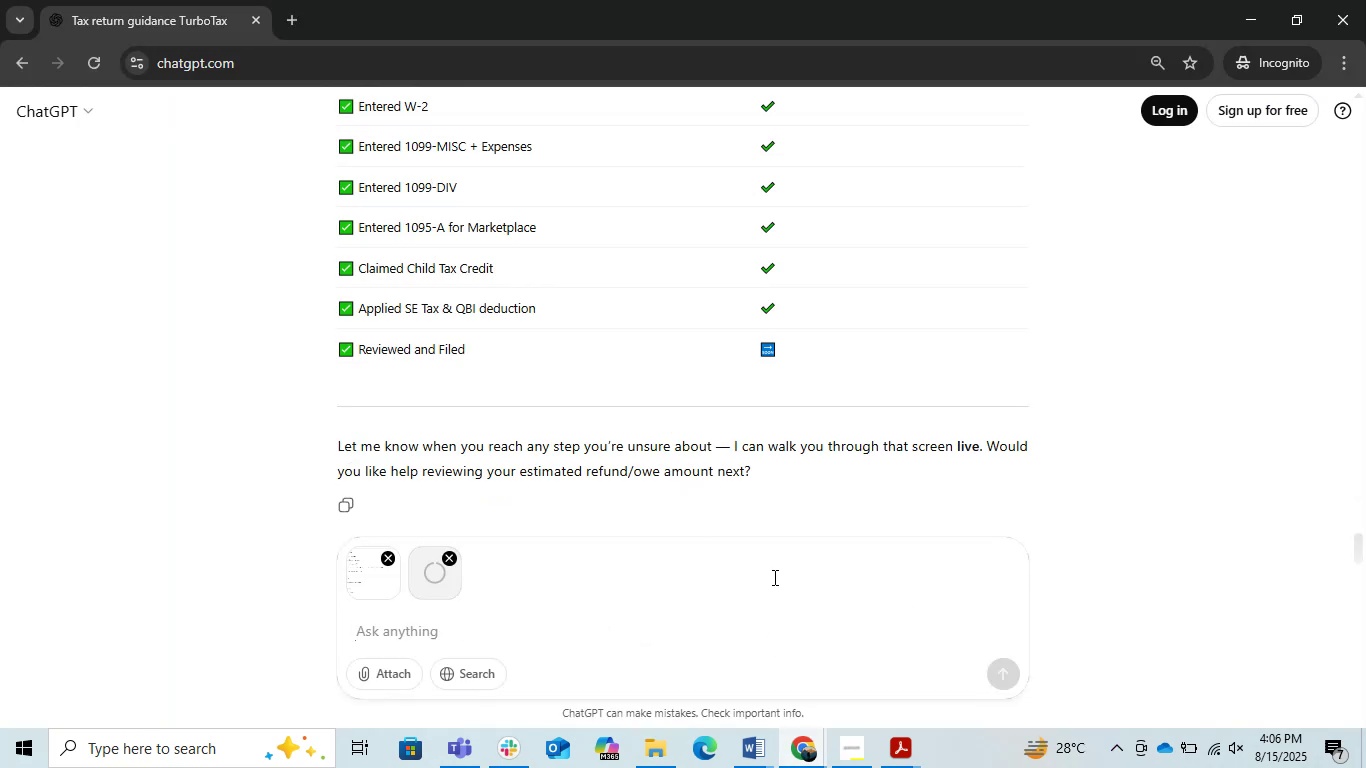 
type(which optons i need tio)
key(Backspace)
key(Backspace)
type(o select this )
 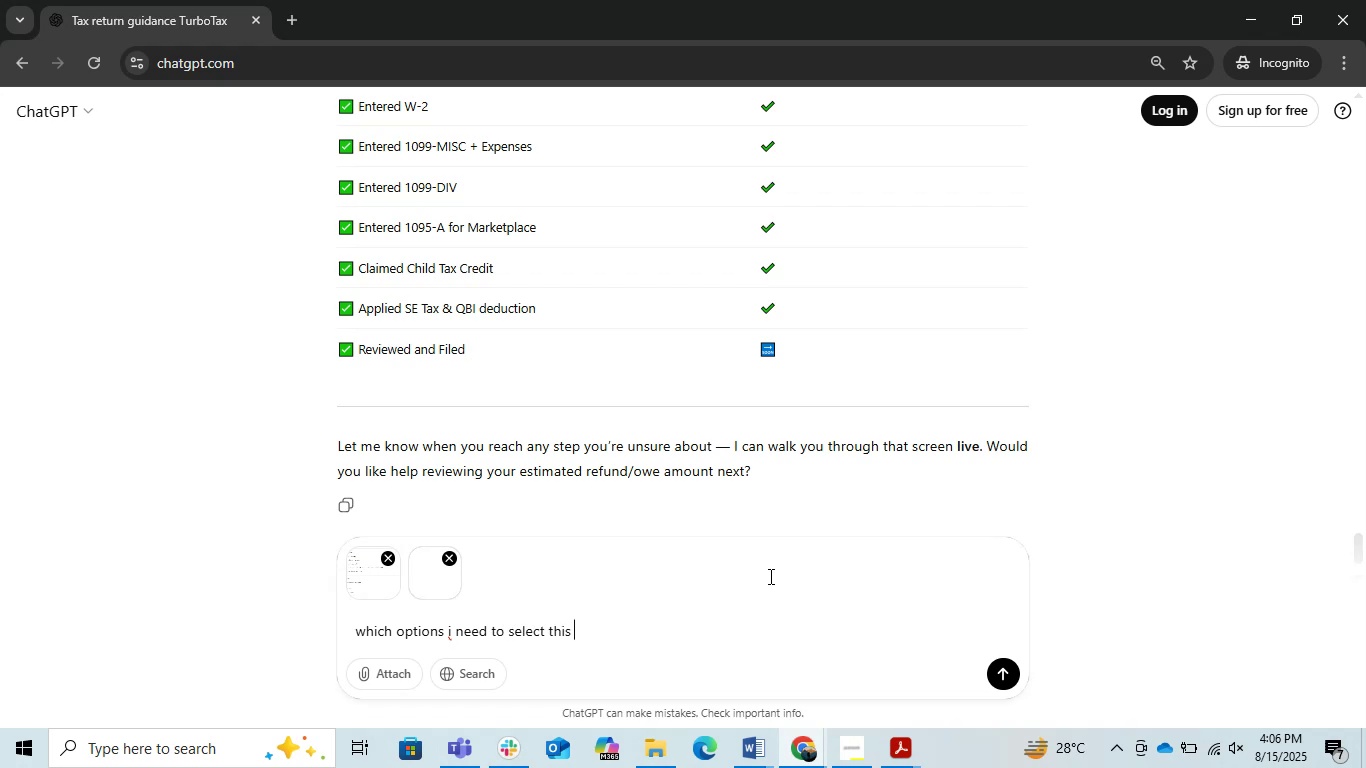 
key(Enter)
 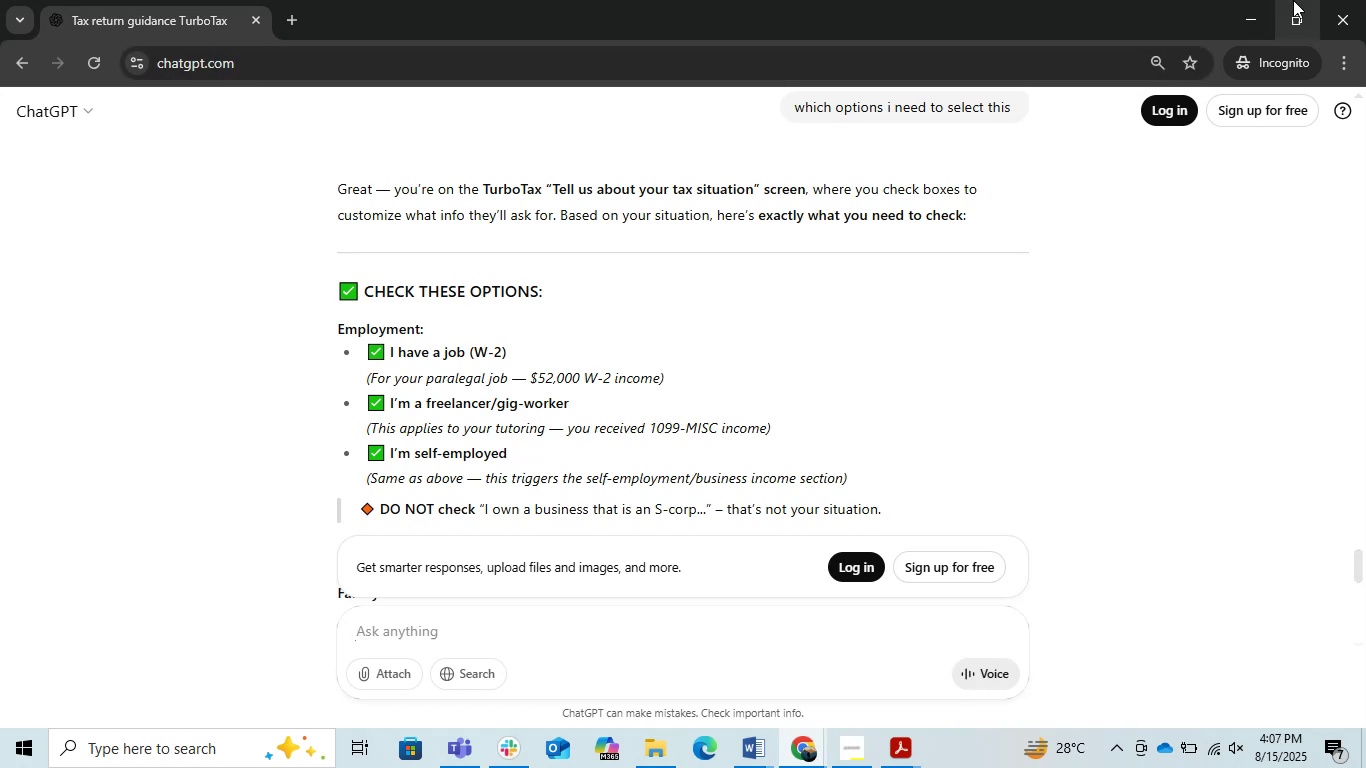 
wait(18.87)
 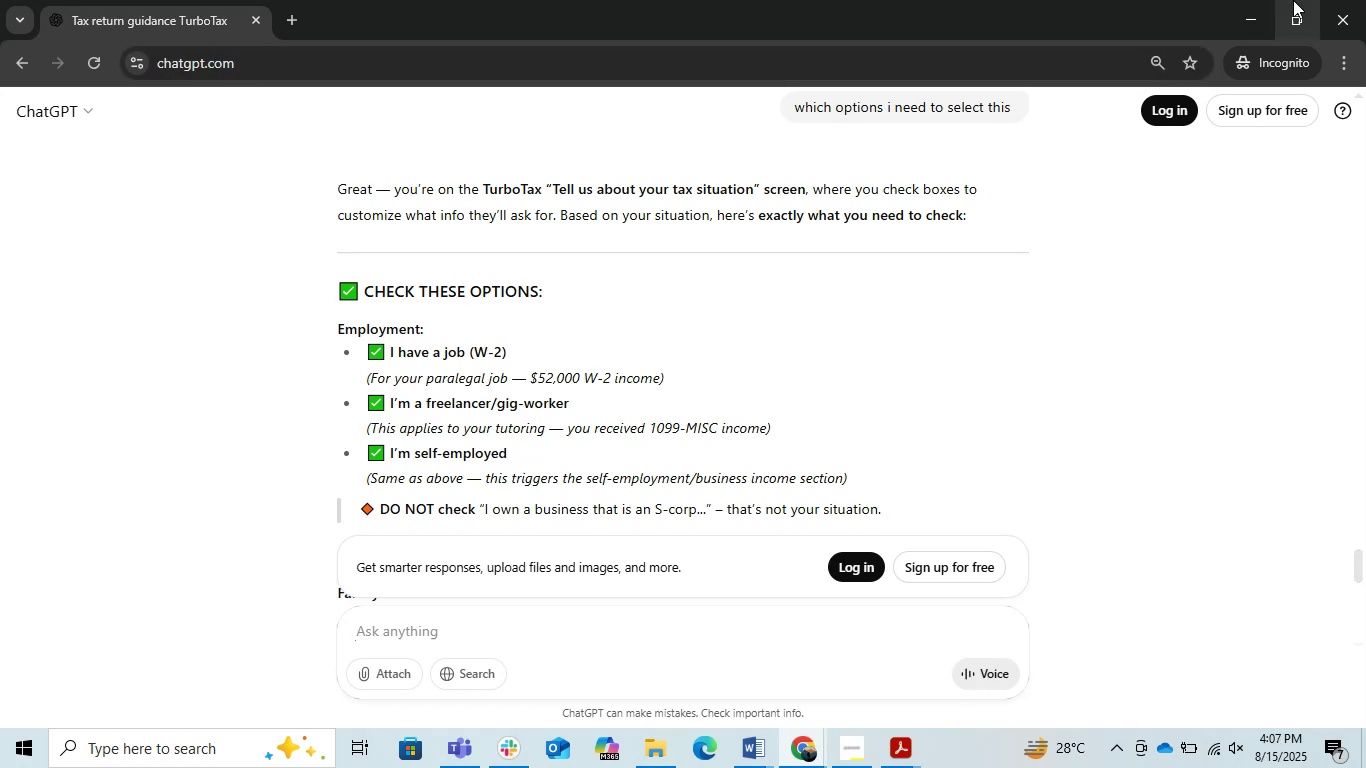 
scroll: coordinate [1110, 211], scroll_direction: down, amount: 1.0
 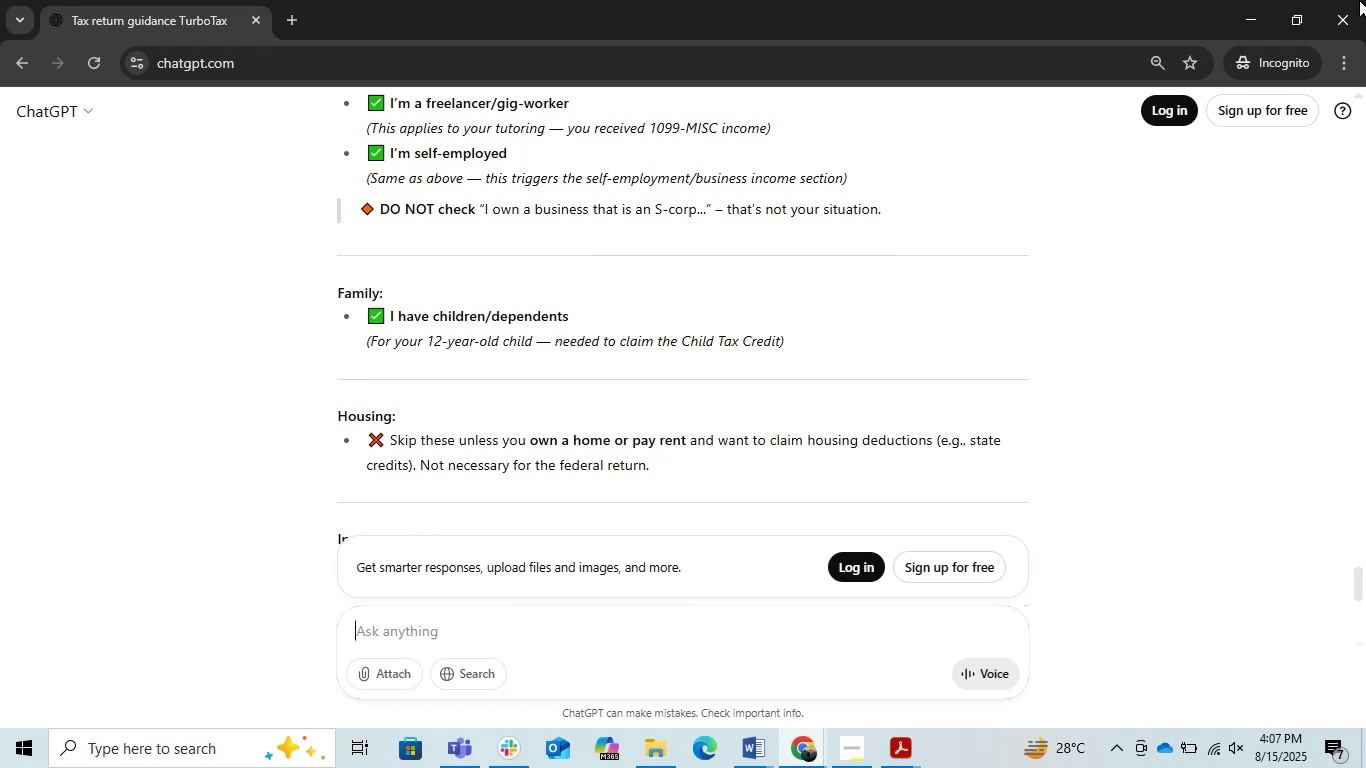 
left_click([1247, 12])
 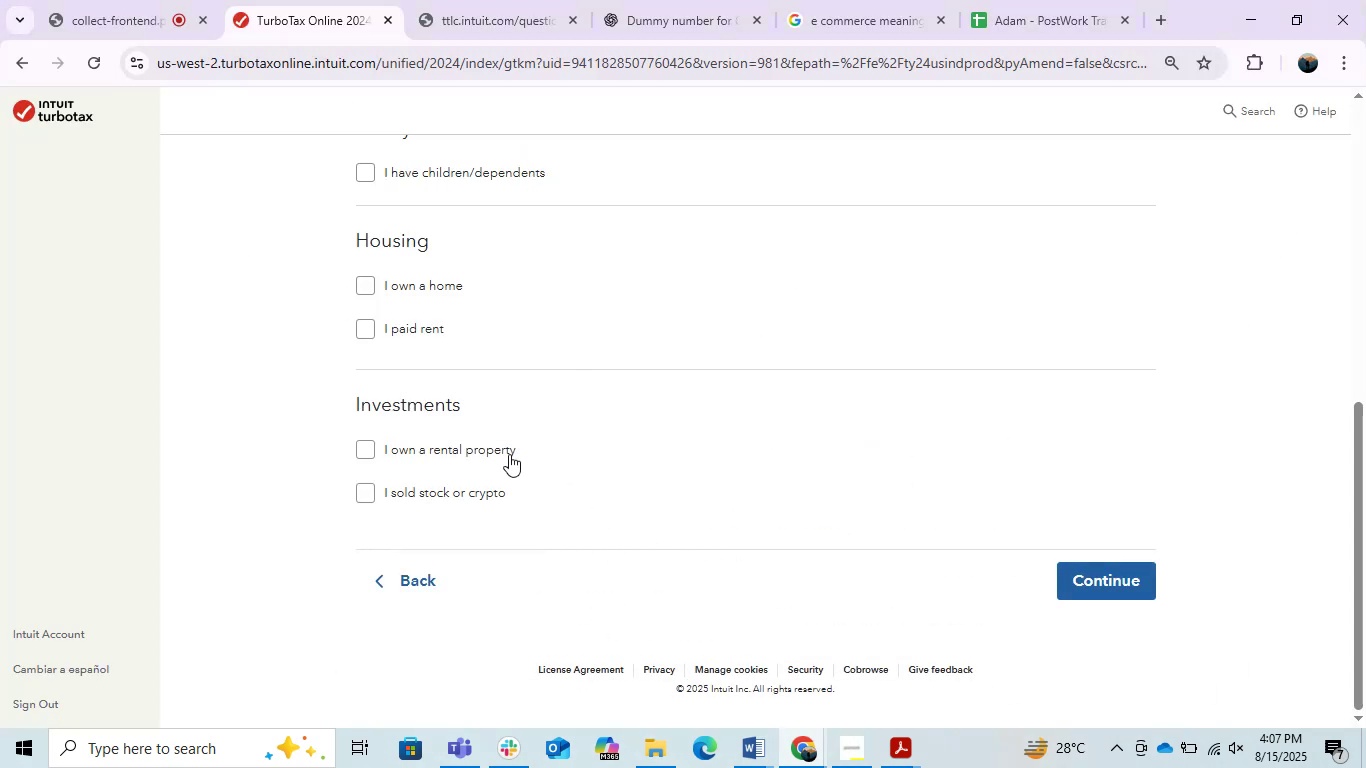 
scroll: coordinate [506, 472], scroll_direction: up, amount: 2.0
 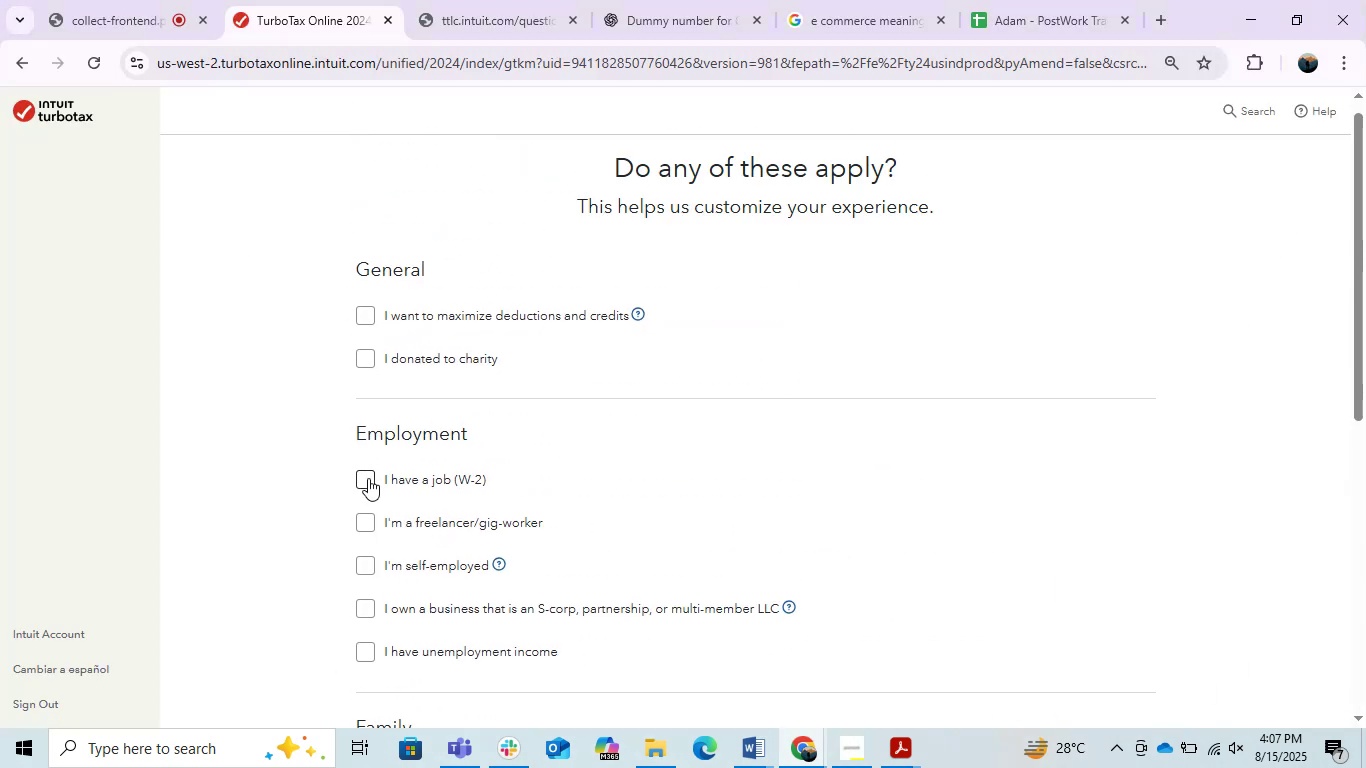 
left_click([360, 479])
 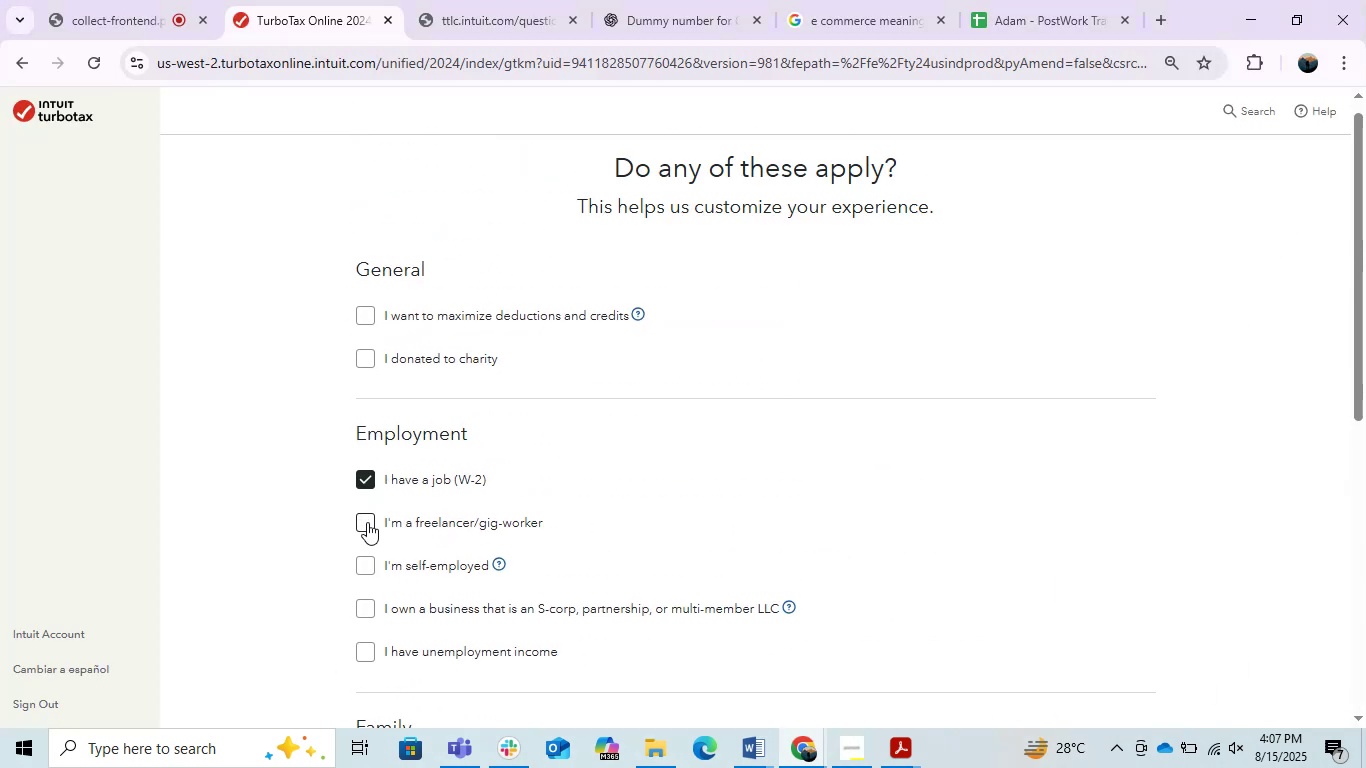 
left_click([367, 522])
 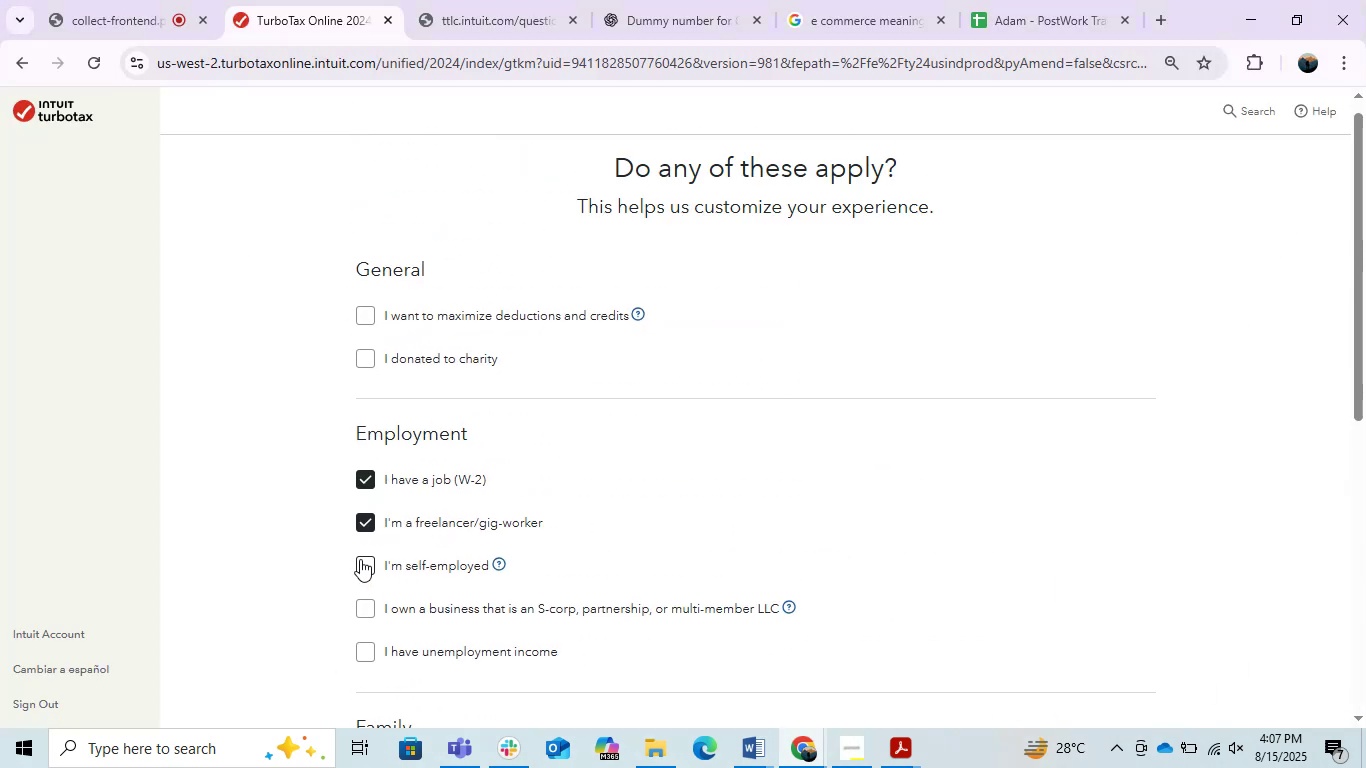 
left_click([360, 559])
 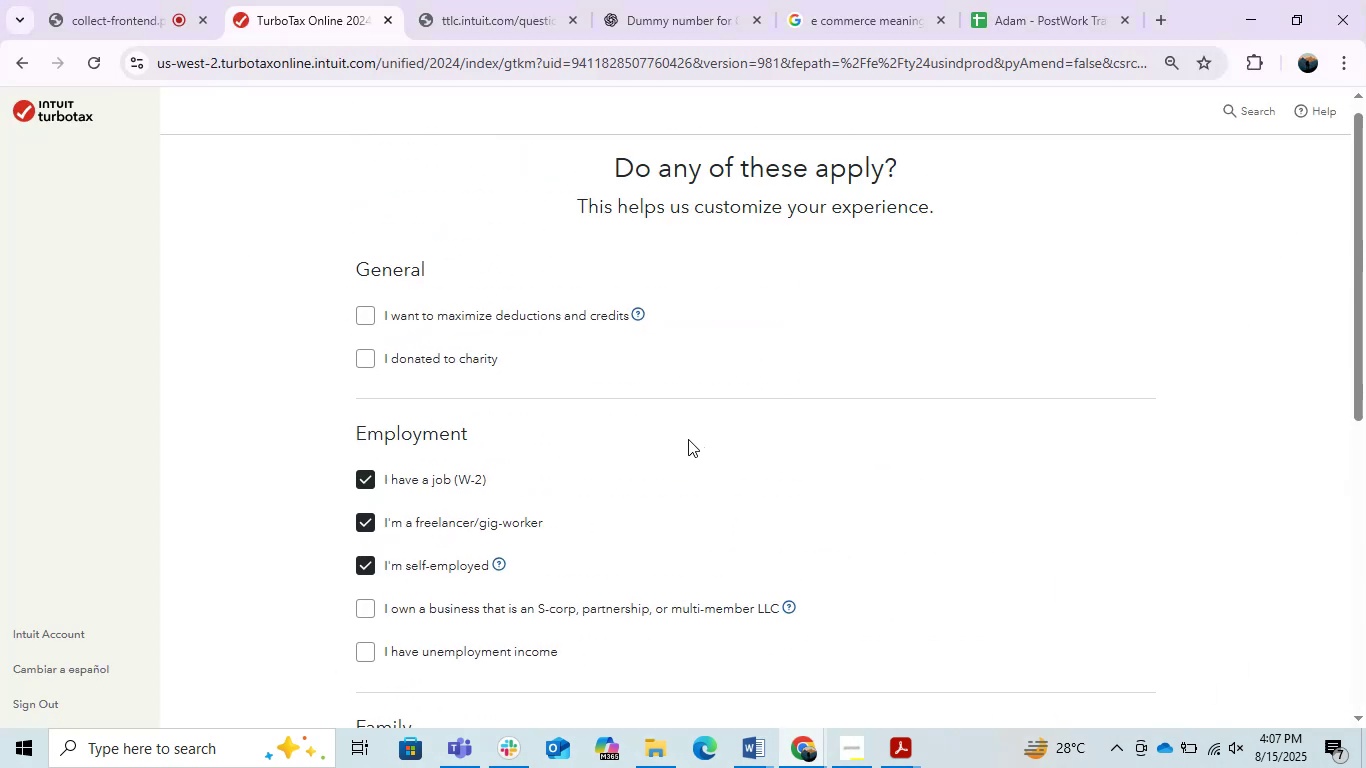 
scroll: coordinate [688, 439], scroll_direction: down, amount: 1.0
 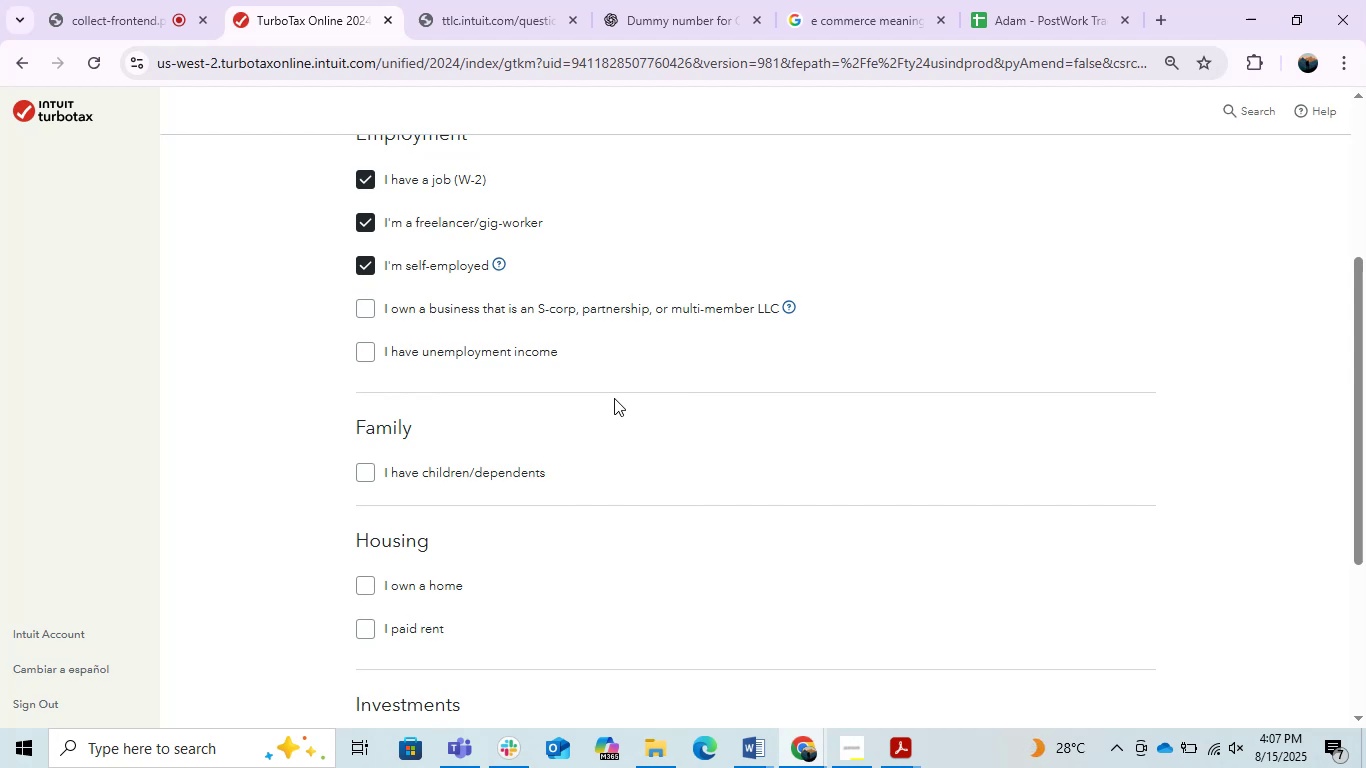 
left_click([367, 473])
 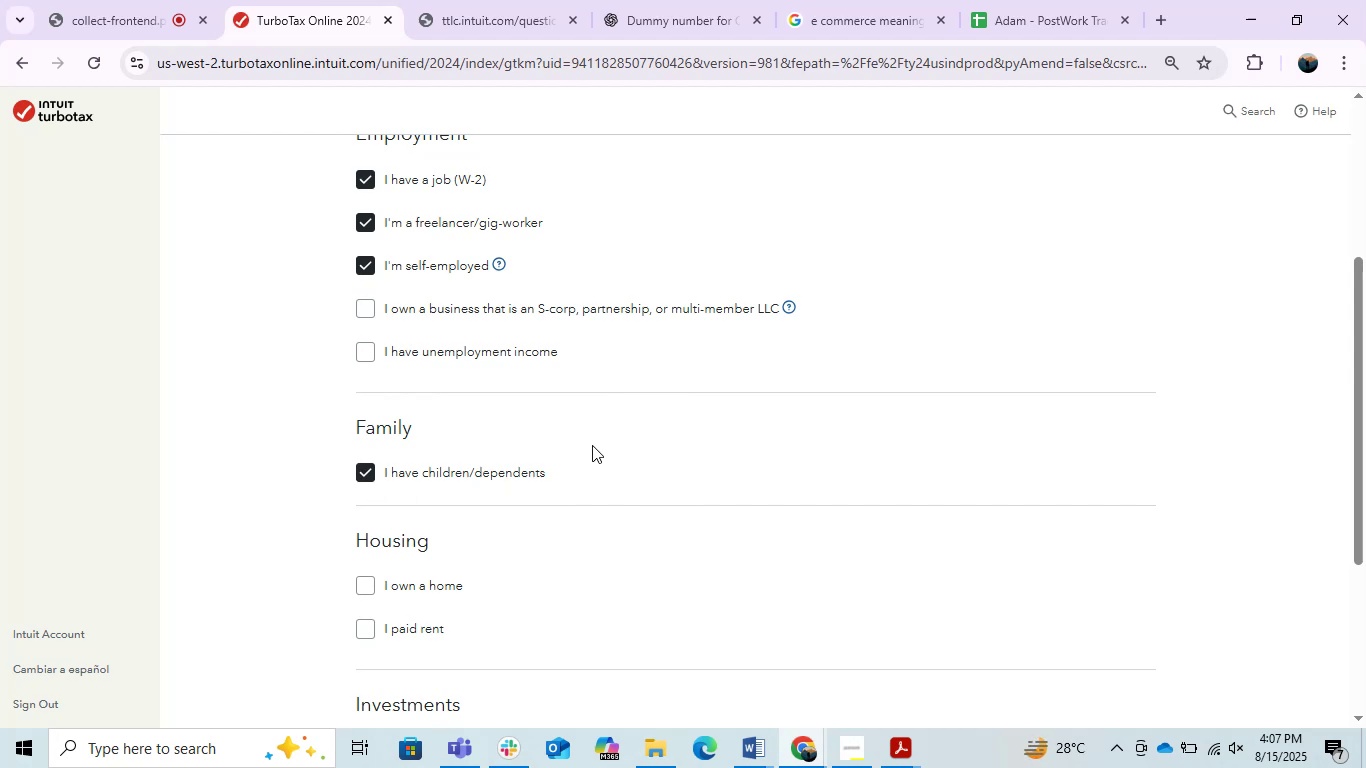 
scroll: coordinate [592, 445], scroll_direction: down, amount: 1.0
 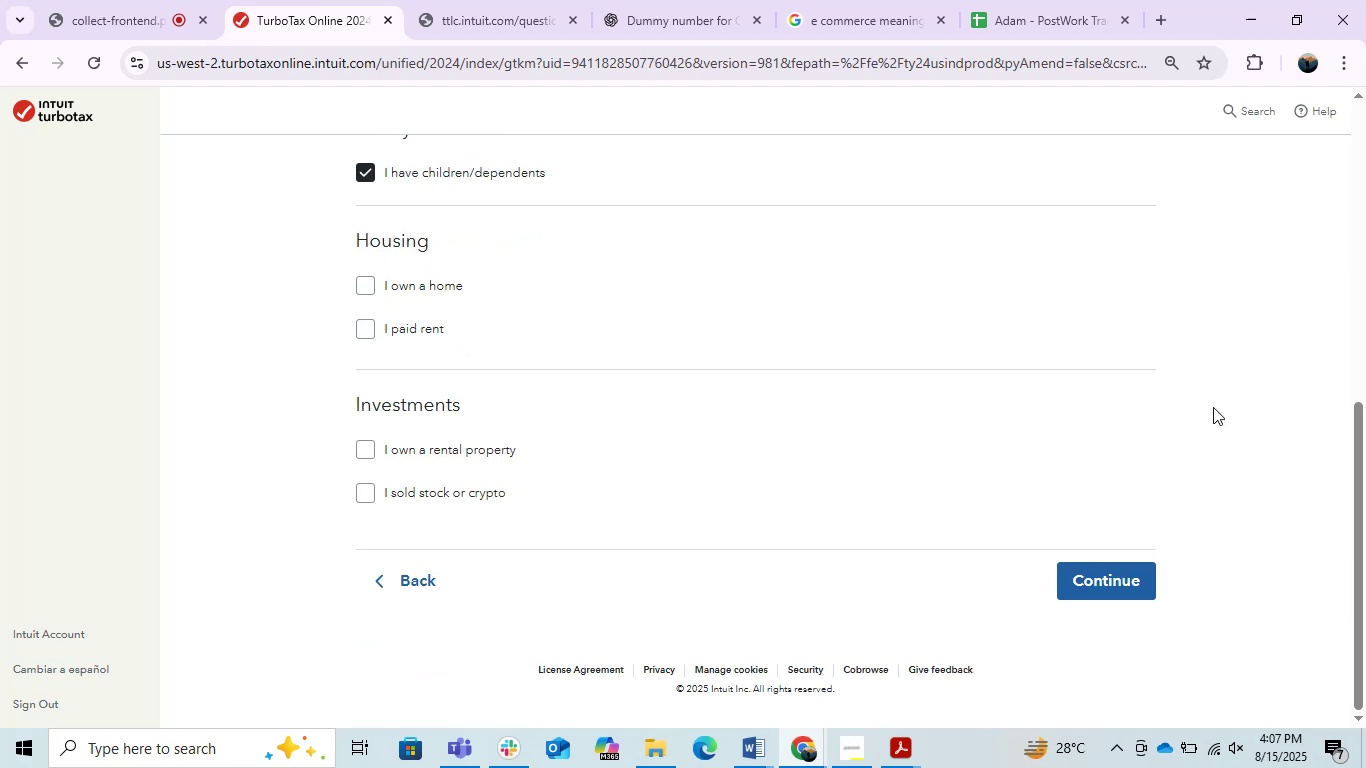 
left_click_drag(start_coordinate=[1352, 442], to_coordinate=[1283, 207])
 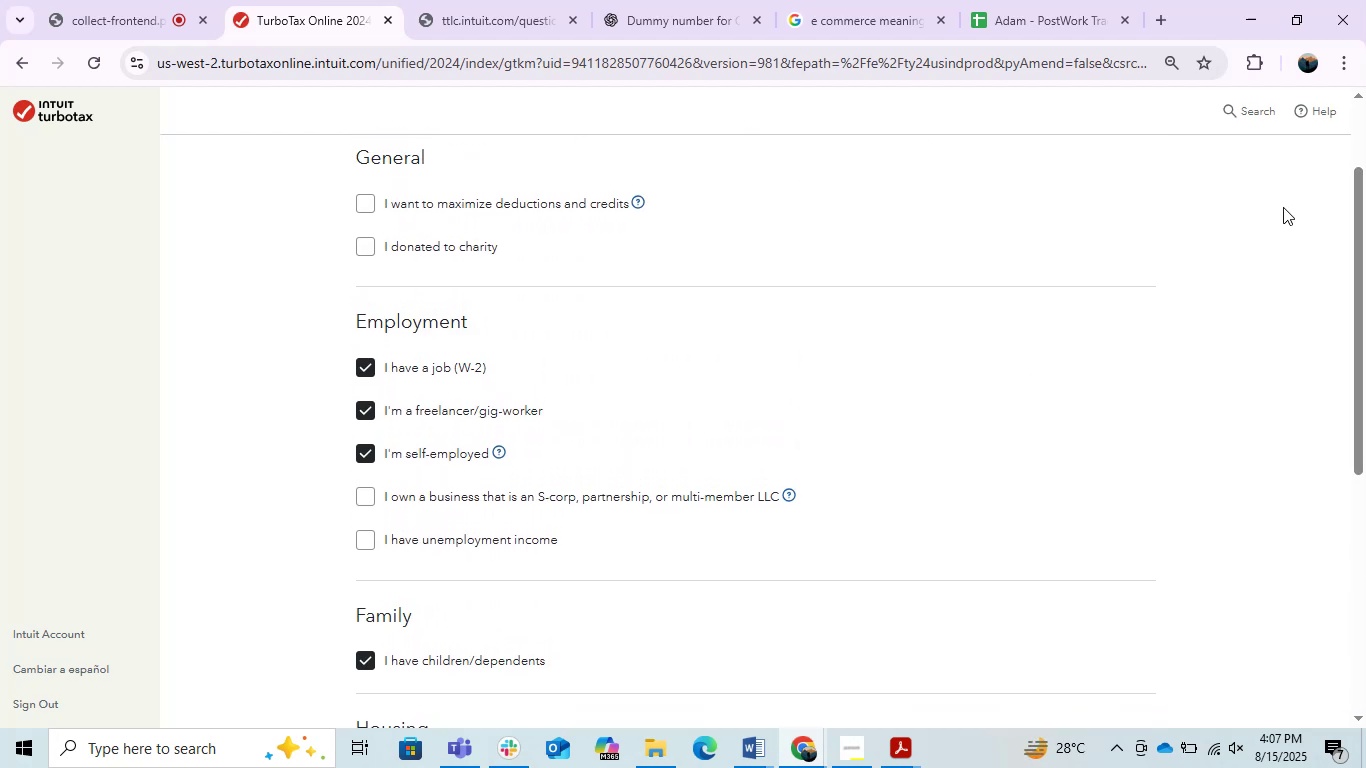 
key(PrintScreen)
 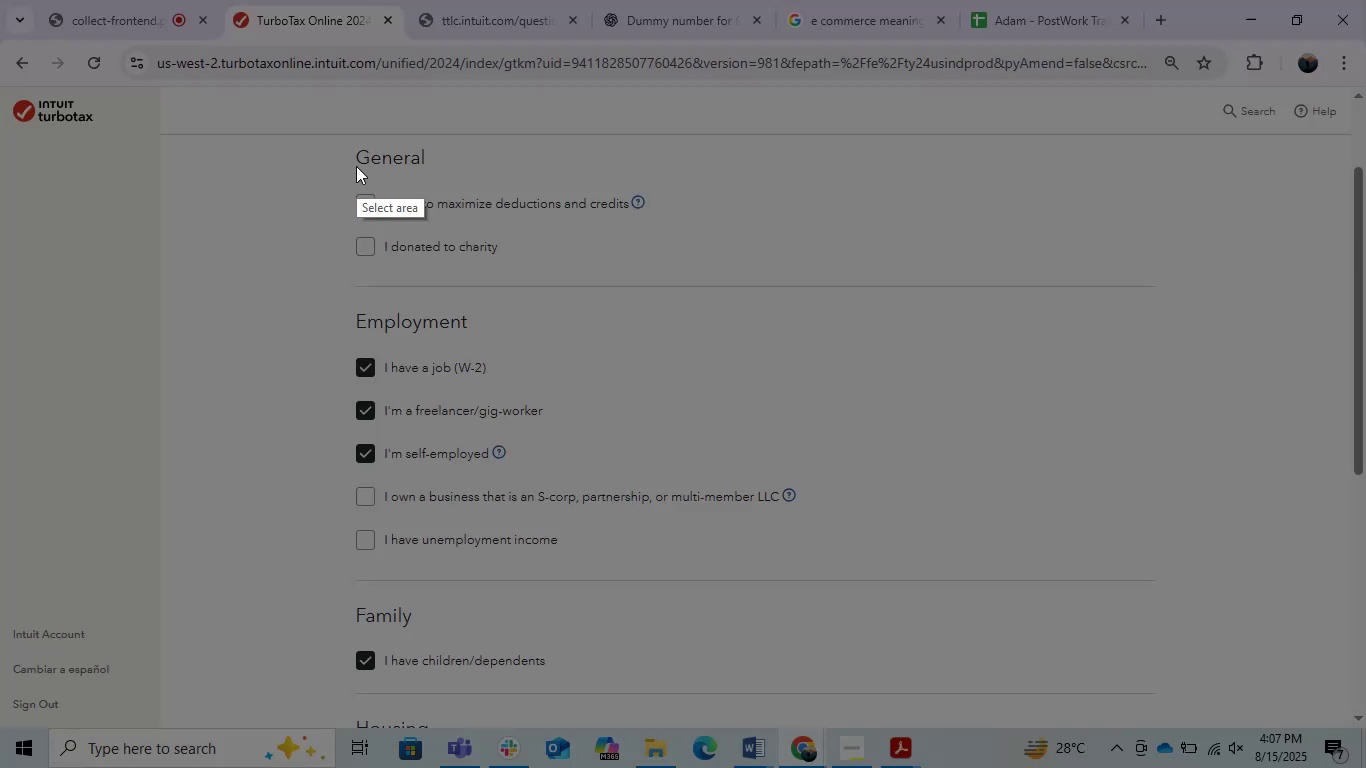 
left_click_drag(start_coordinate=[304, 115], to_coordinate=[1159, 689])
 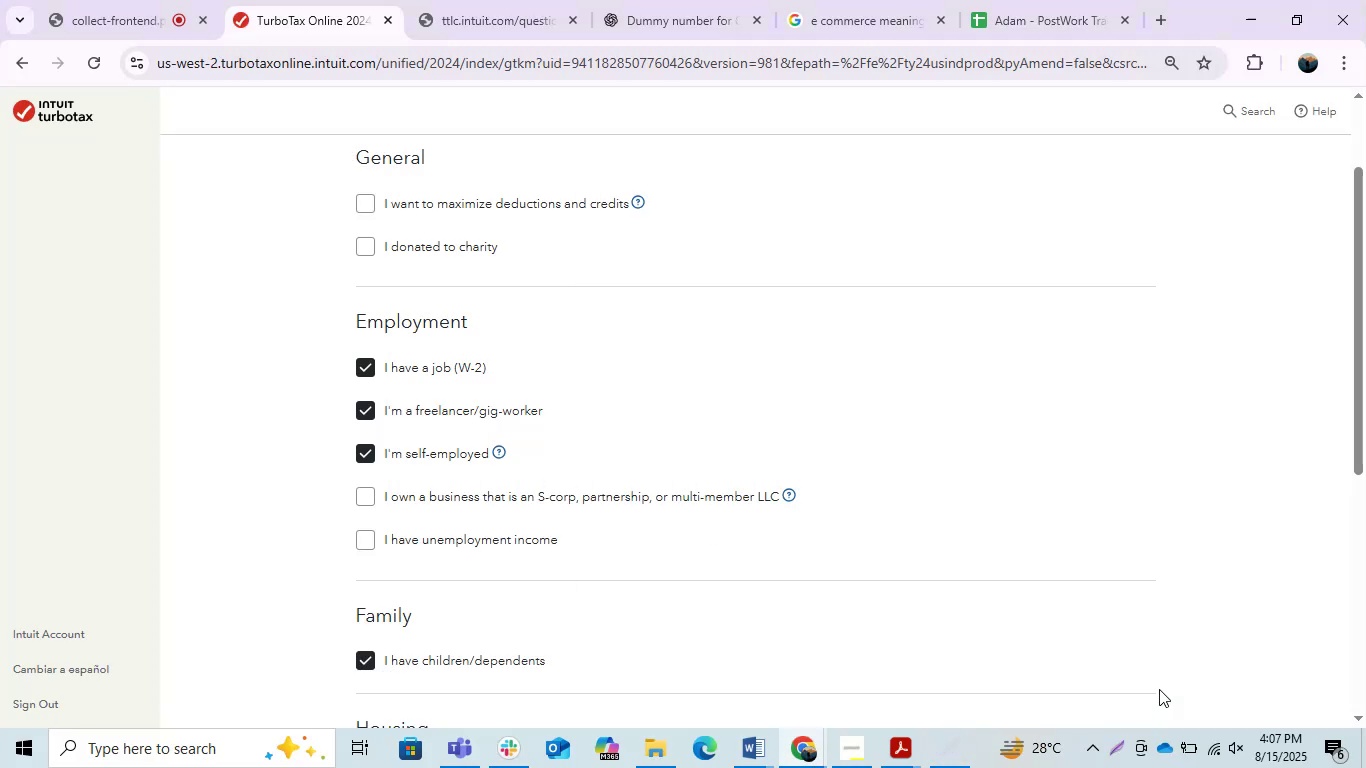 
hold_key(key=ControlLeft, duration=1.01)
 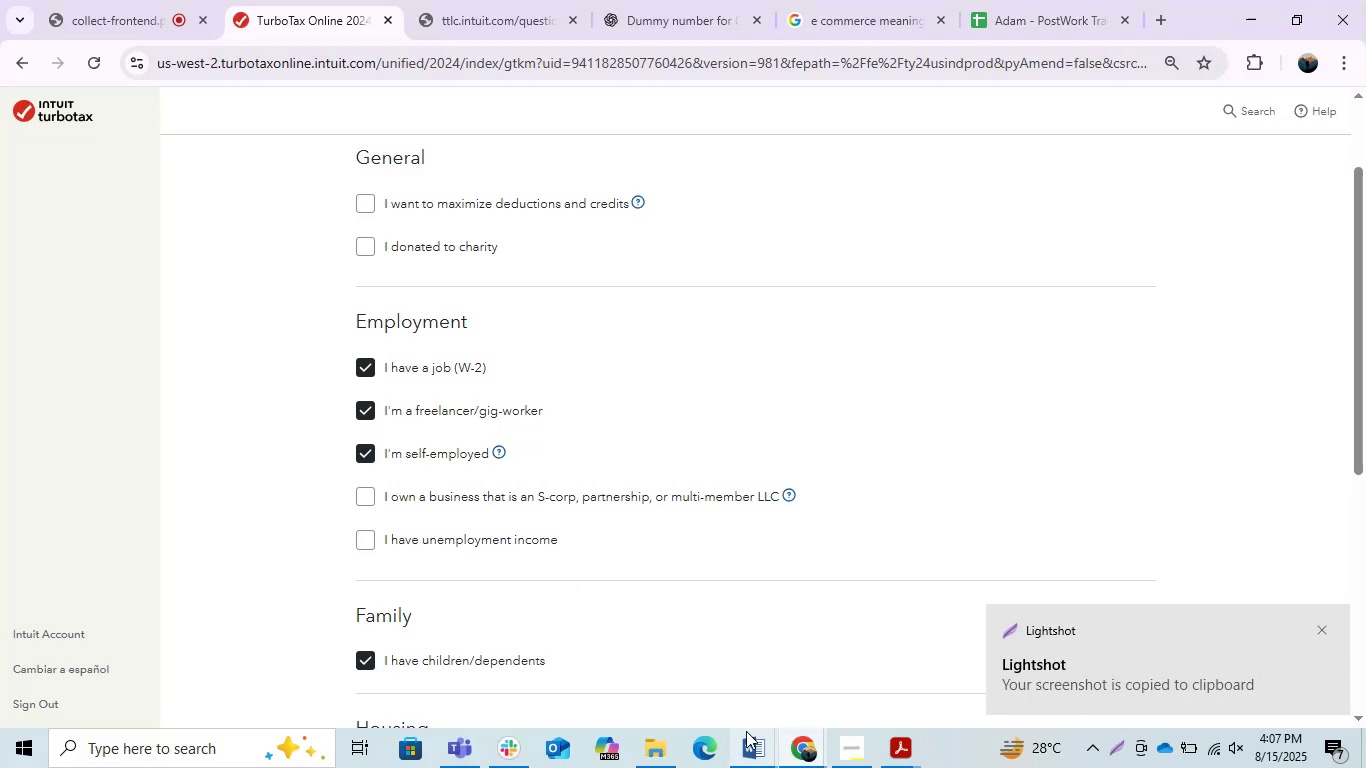 
hold_key(key=C, duration=0.35)
 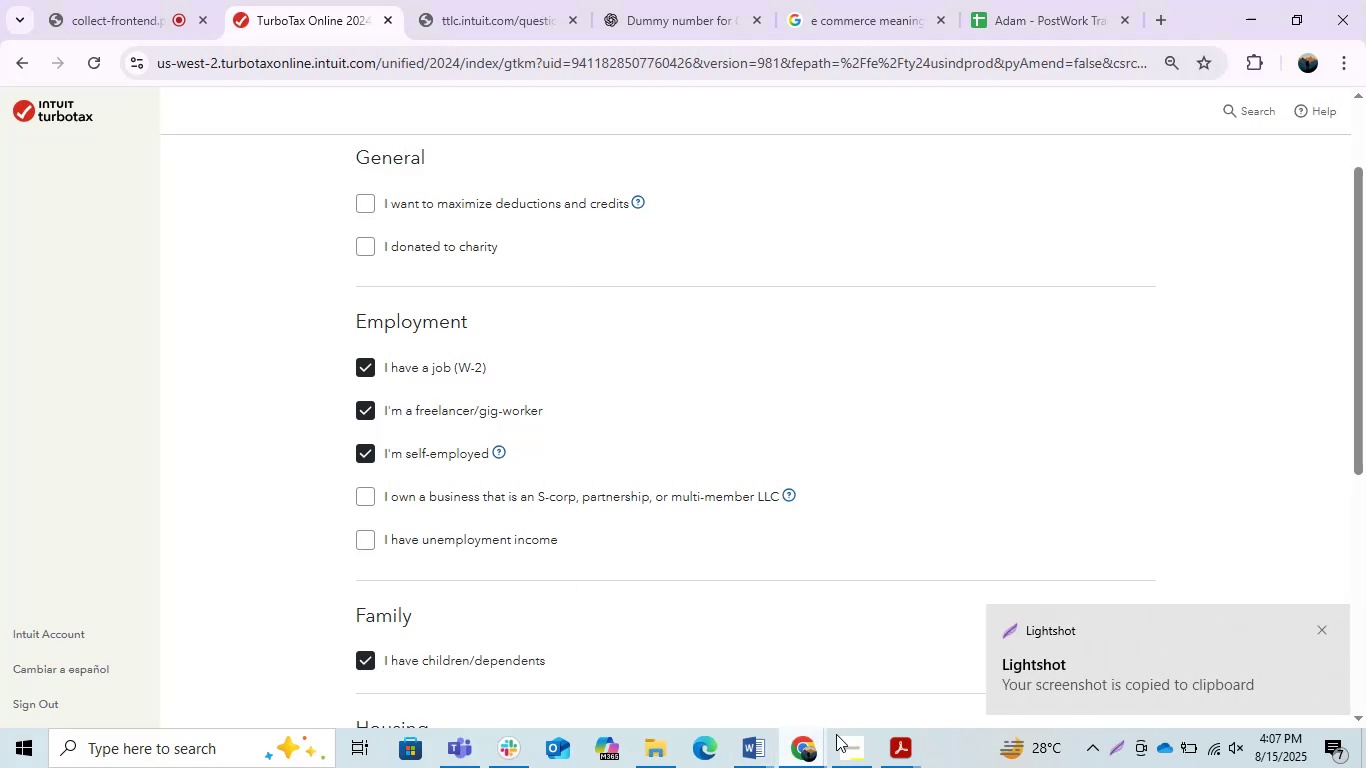 
left_click([807, 743])
 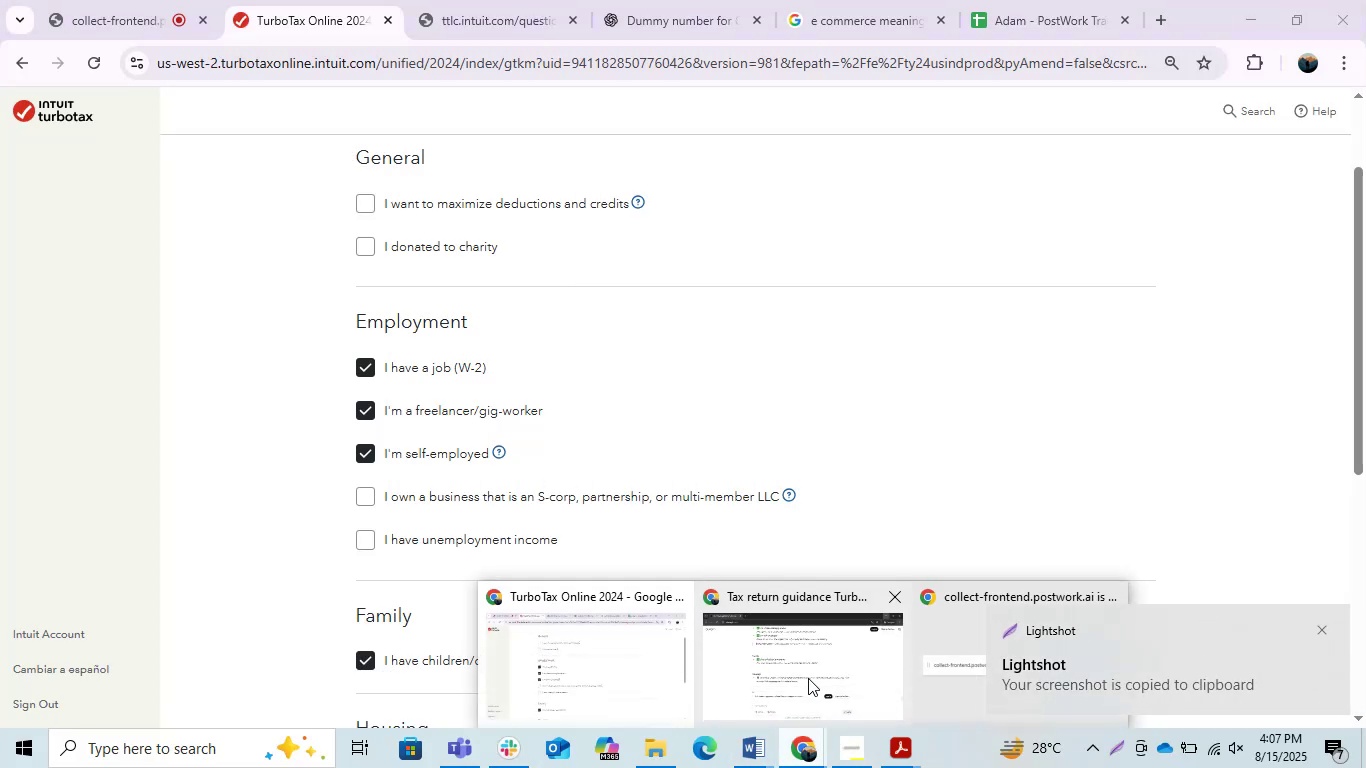 
double_click([805, 671])
 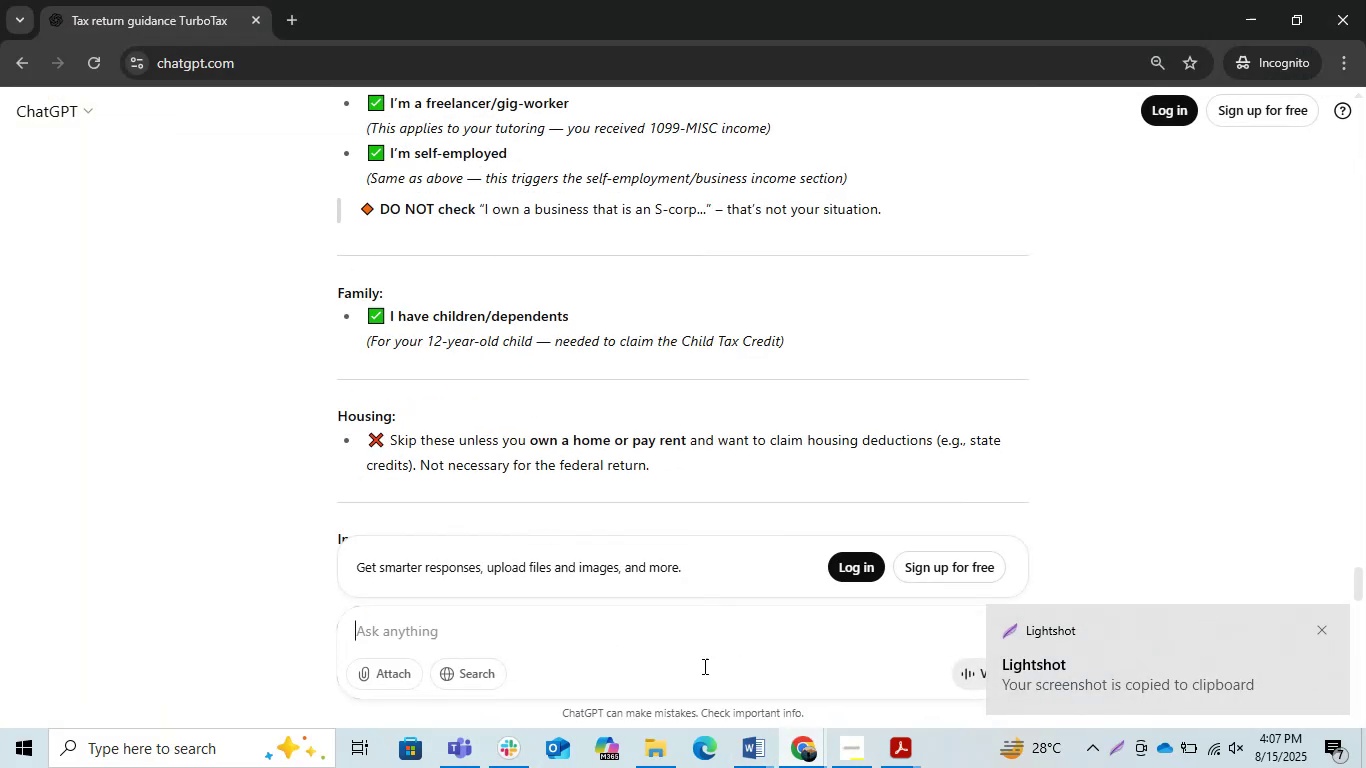 
key(Control+ControlLeft)
 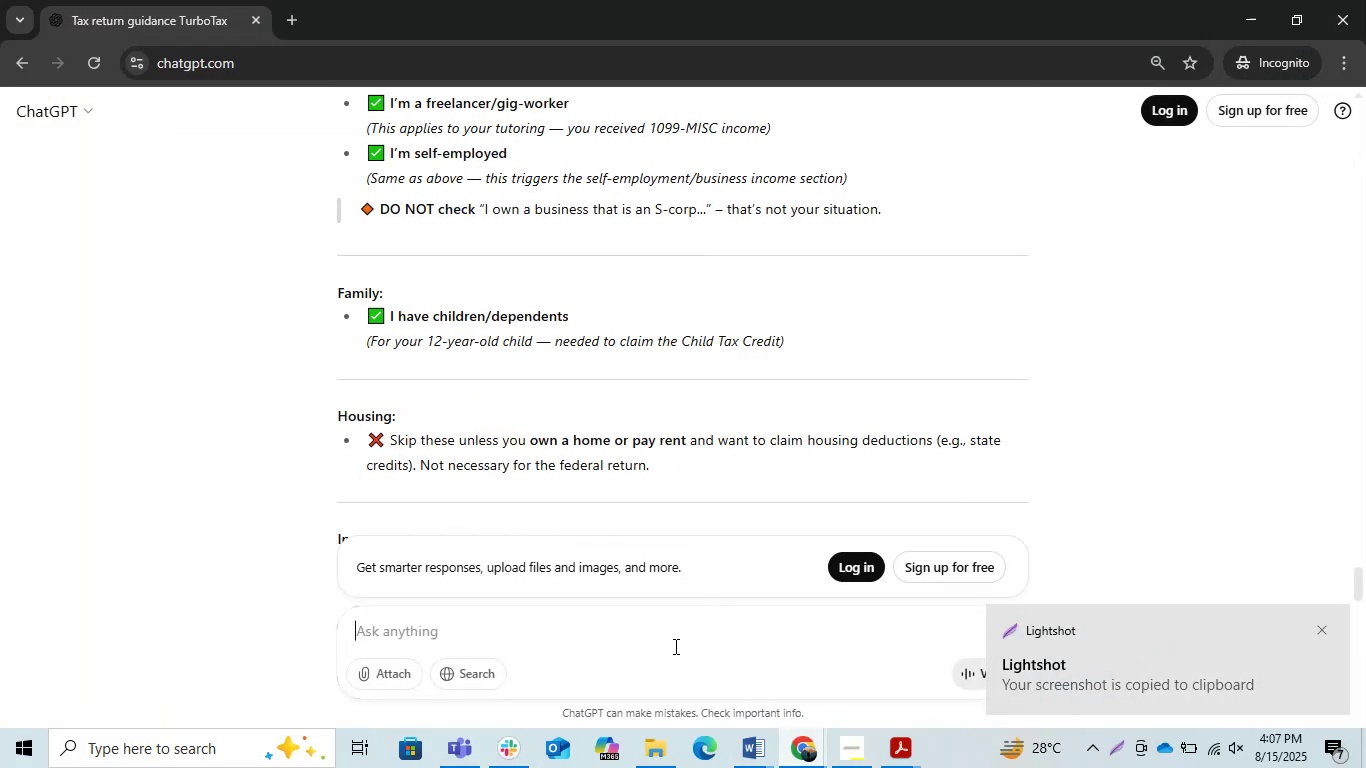 
key(Control+V)
 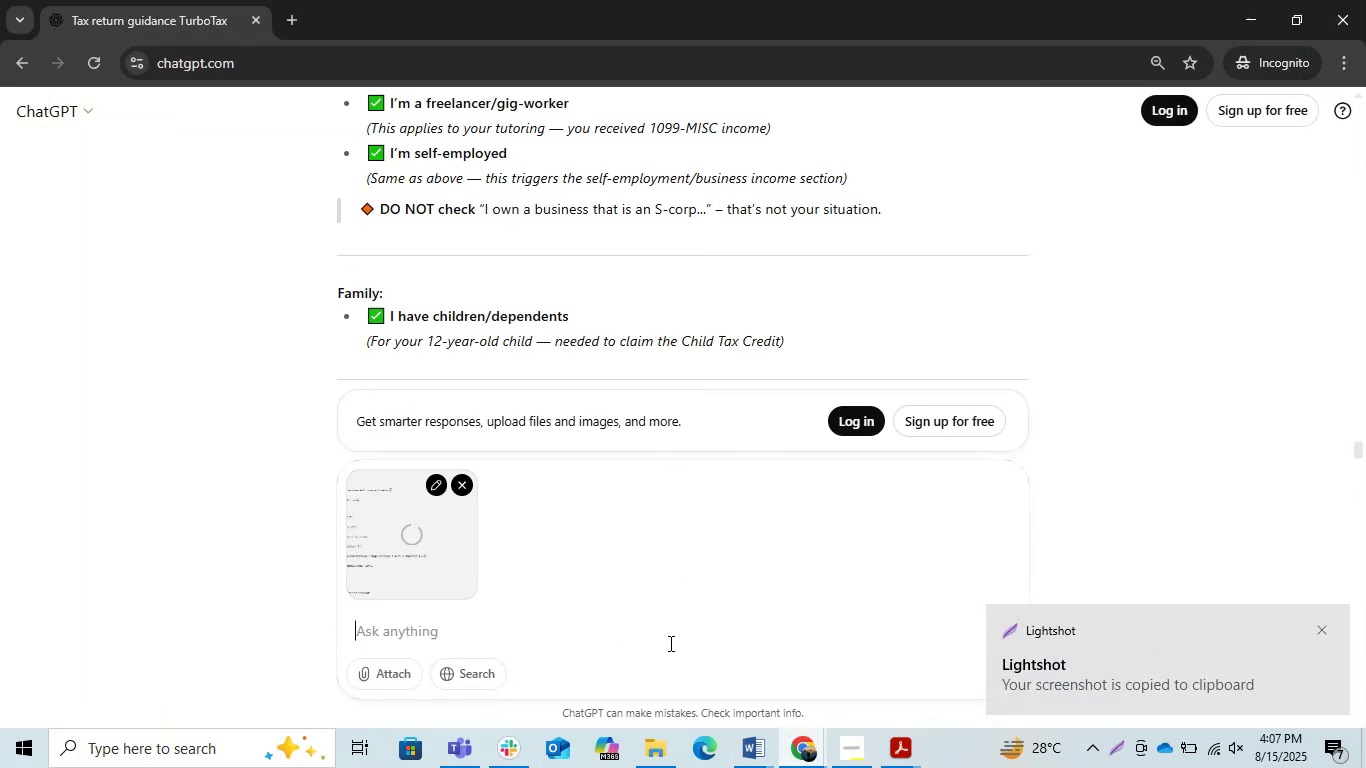 
type(is this all right or need to d)
key(Backspace)
type(select anyother options)
 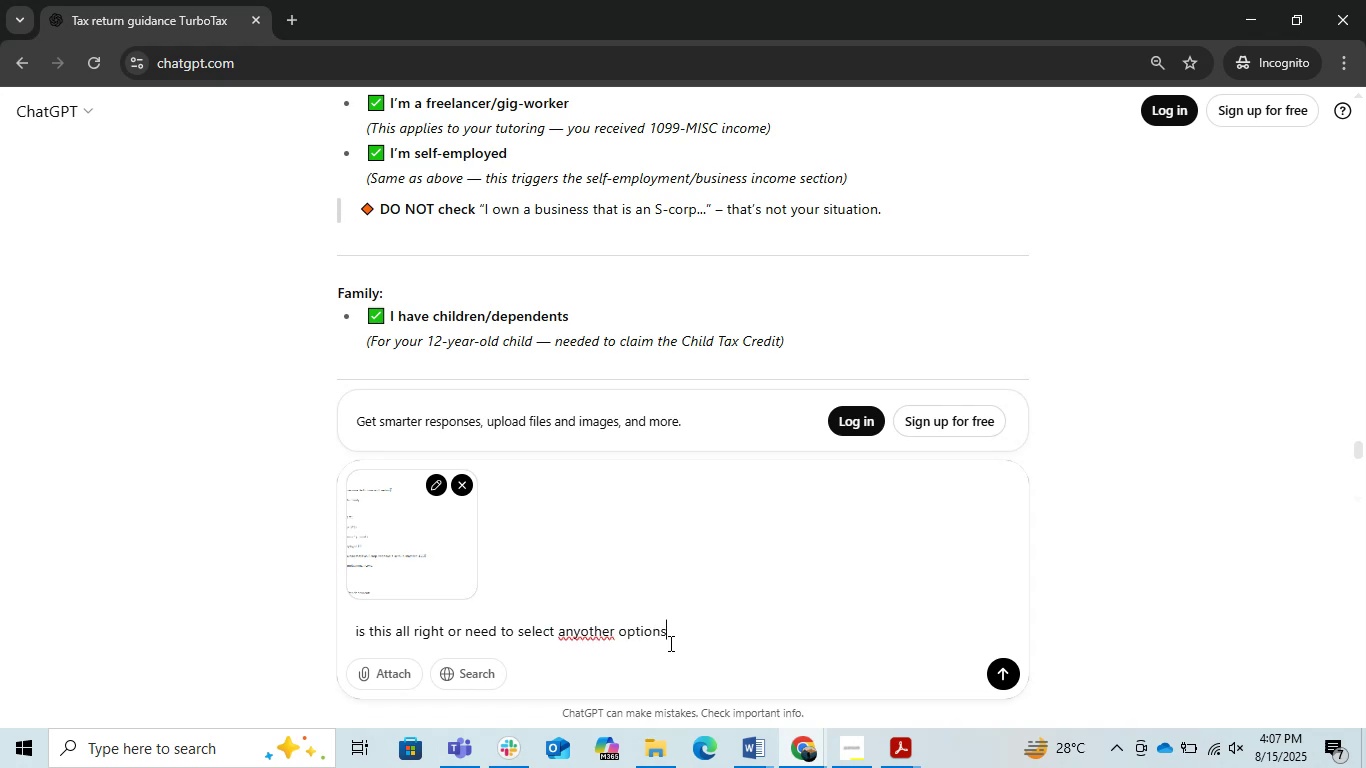 
key(Enter)
 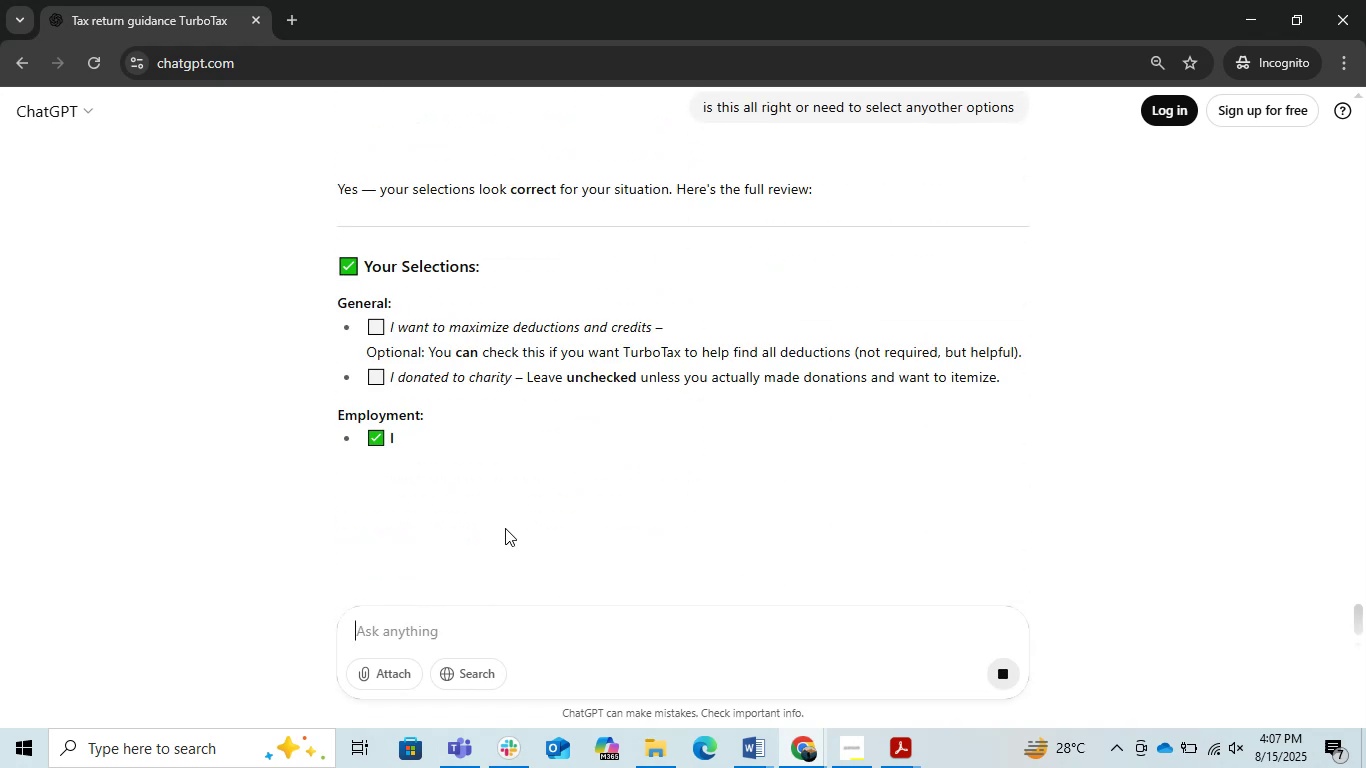 
wait(9.79)
 